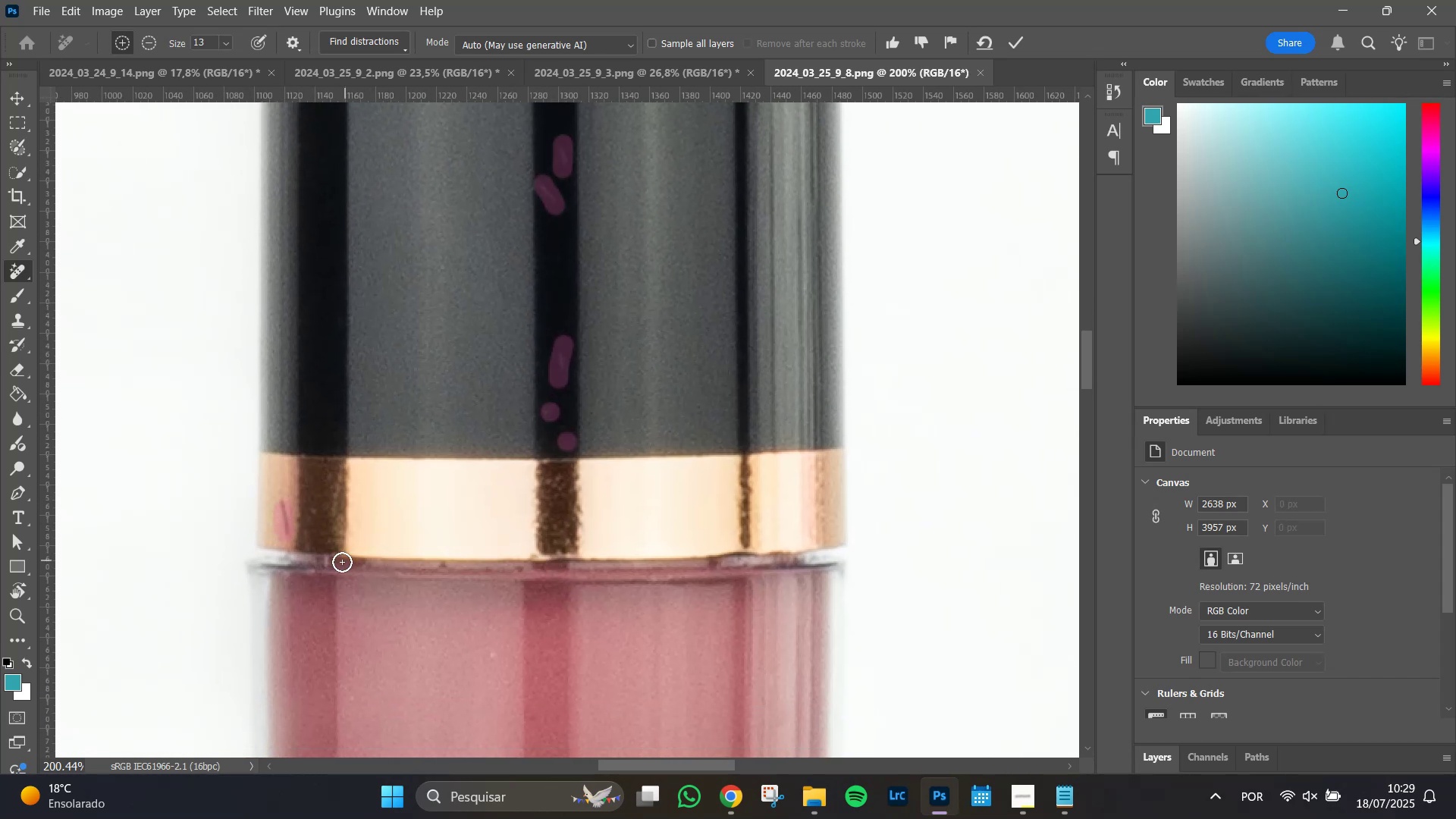 
left_click_drag(start_coordinate=[322, 563], to_coordinate=[334, 555])
 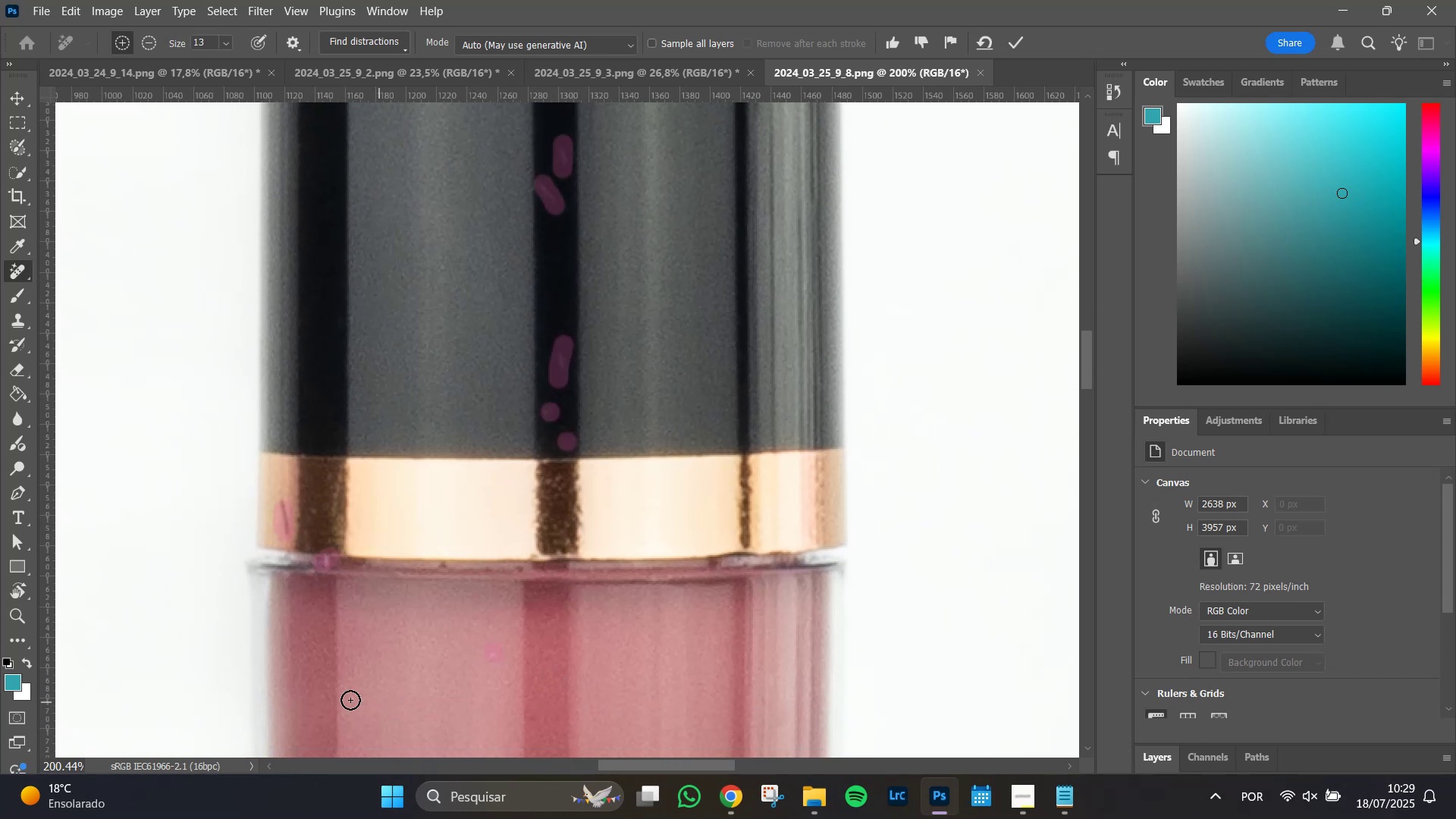 
left_click([354, 700])
 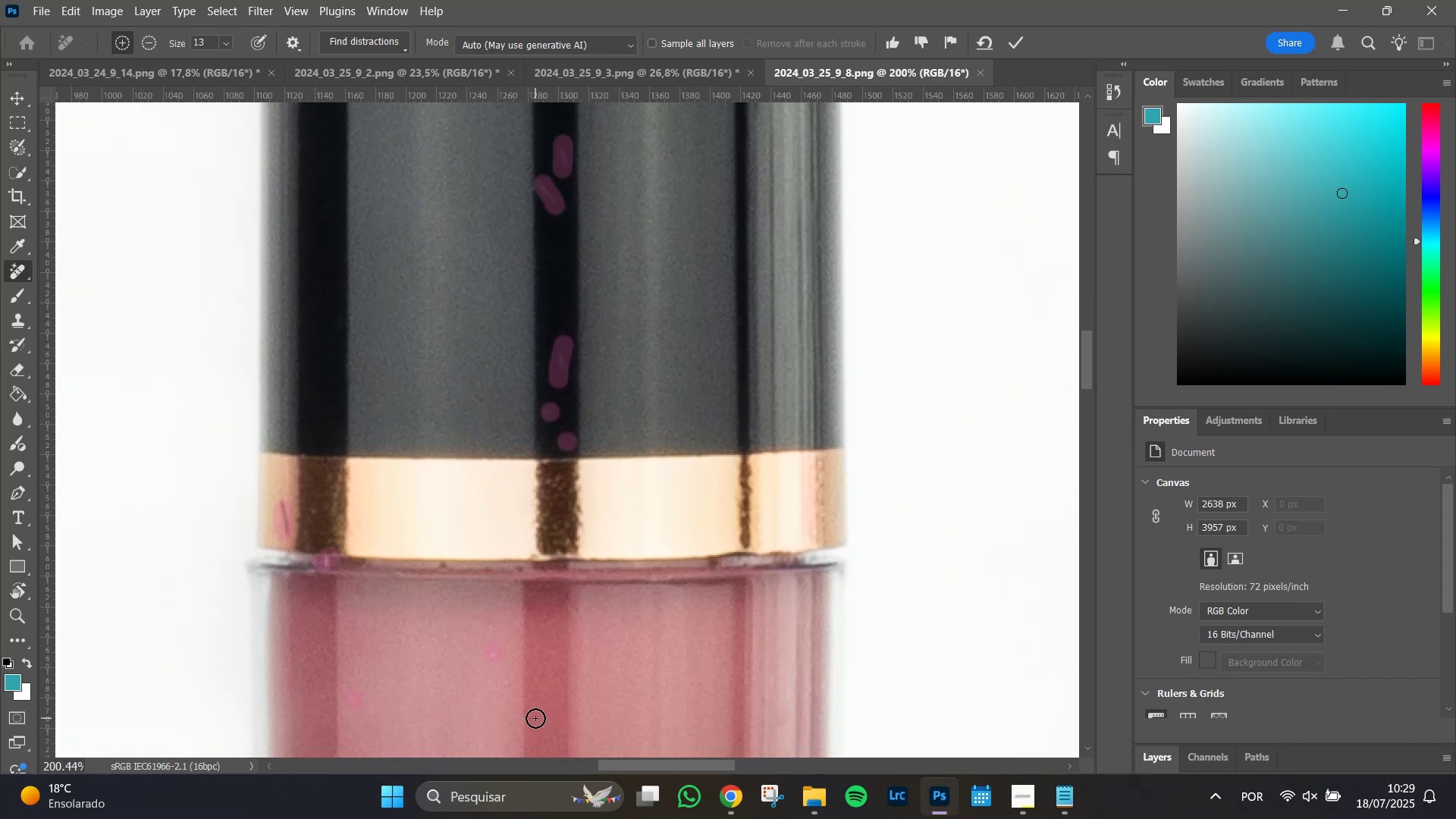 
left_click([535, 718])
 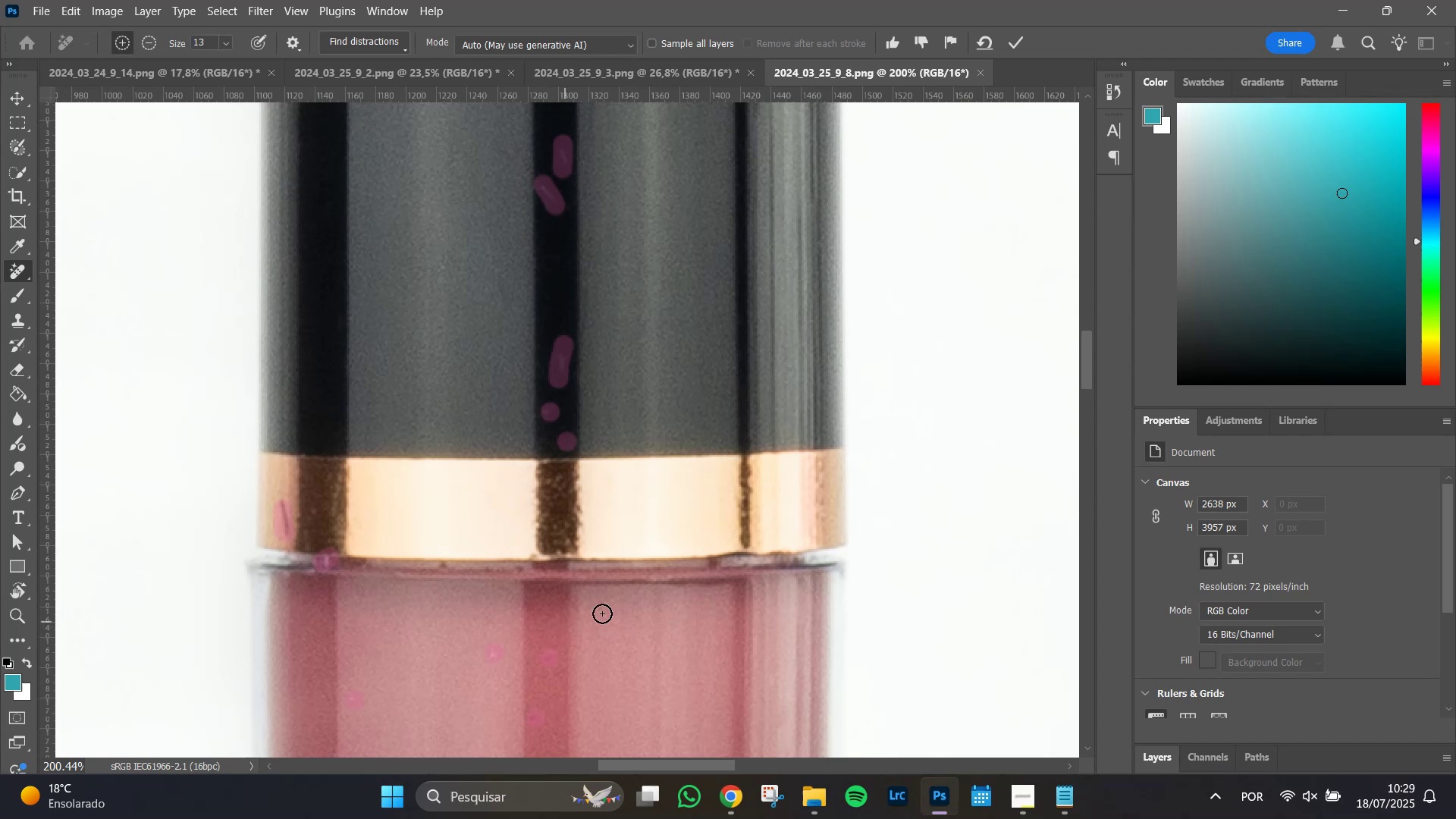 
hold_key(key=Space, duration=1.51)
 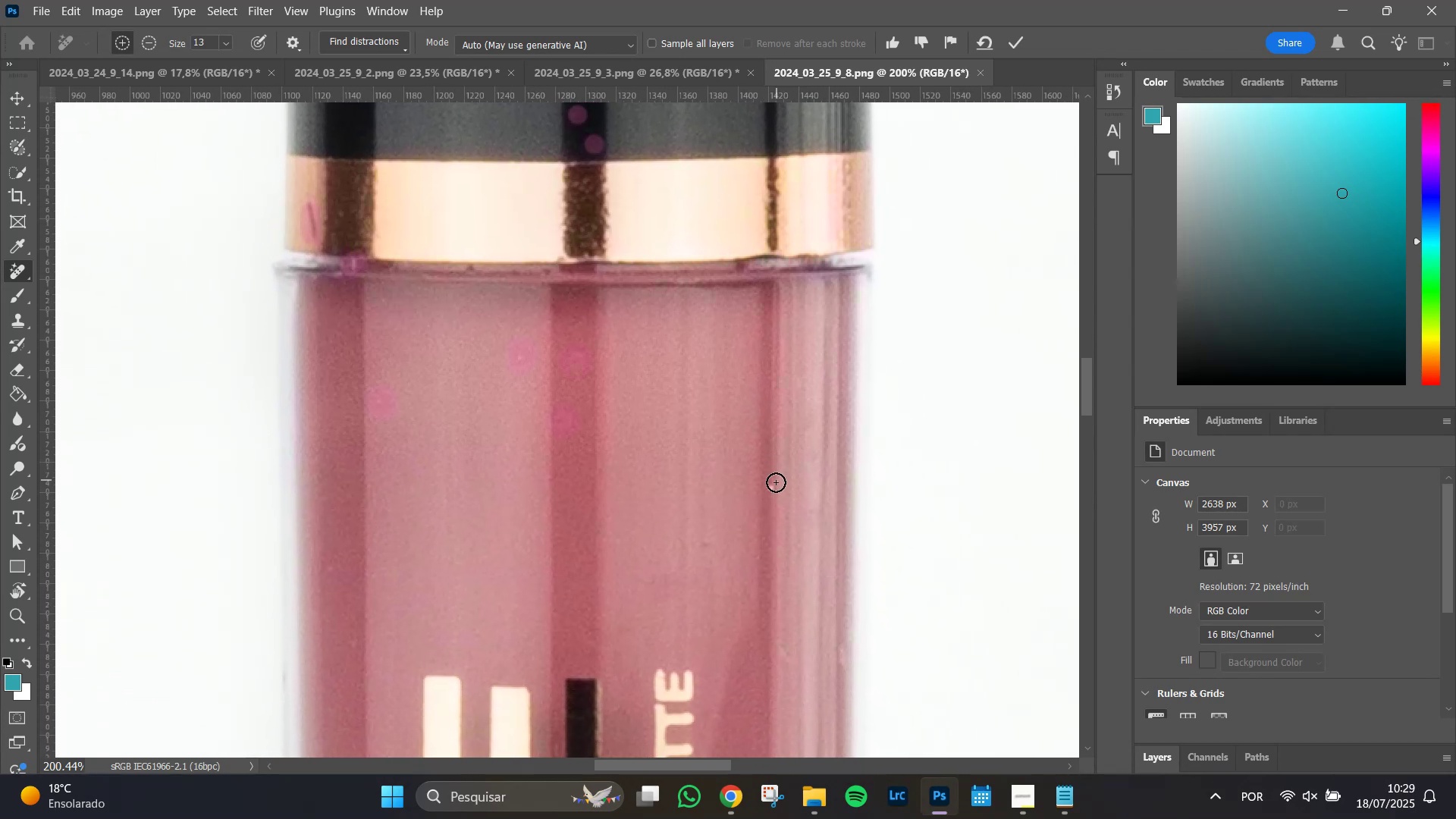 
left_click_drag(start_coordinate=[728, 708], to_coordinate=[764, 413])
 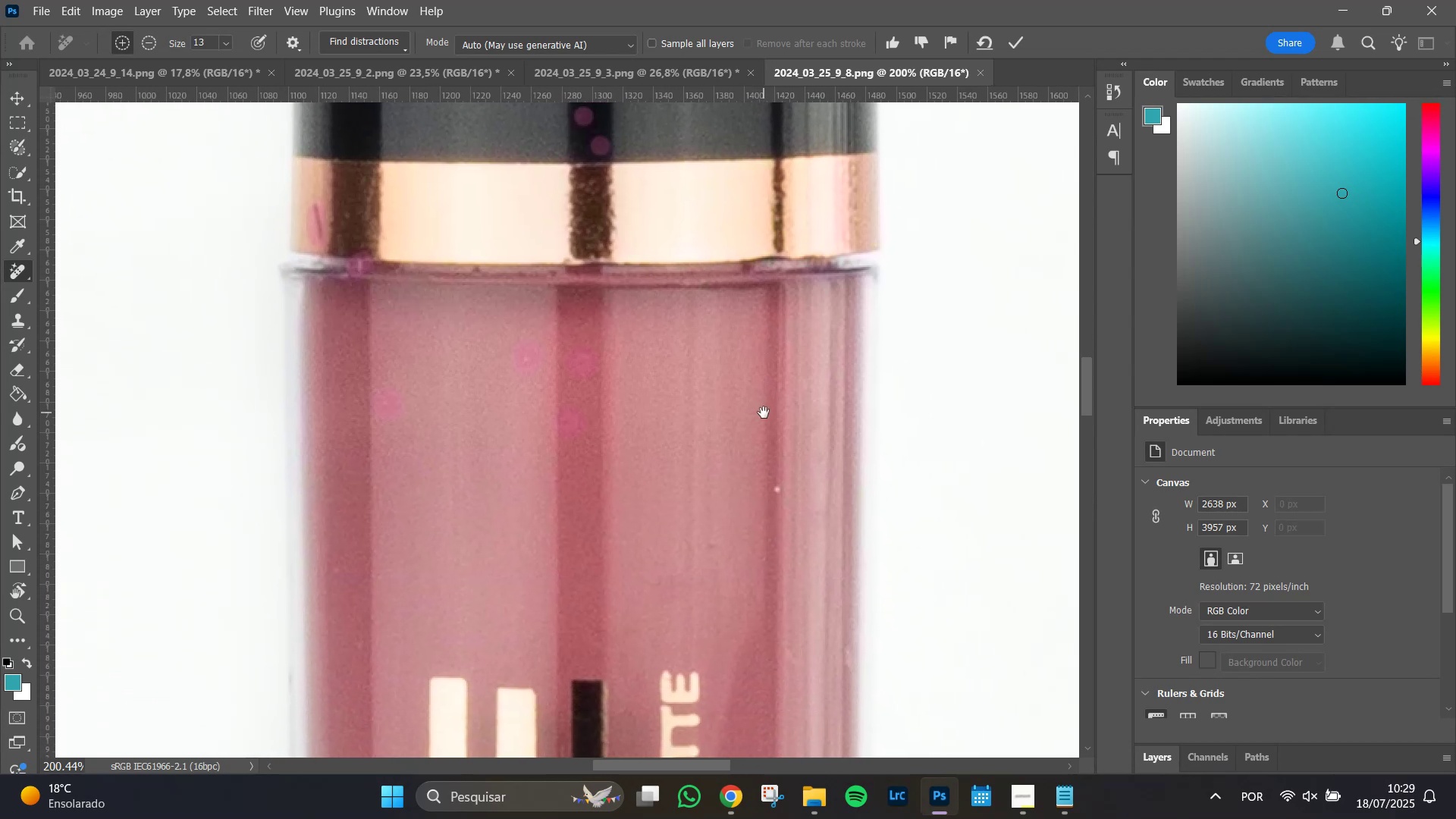 
key(Space)
 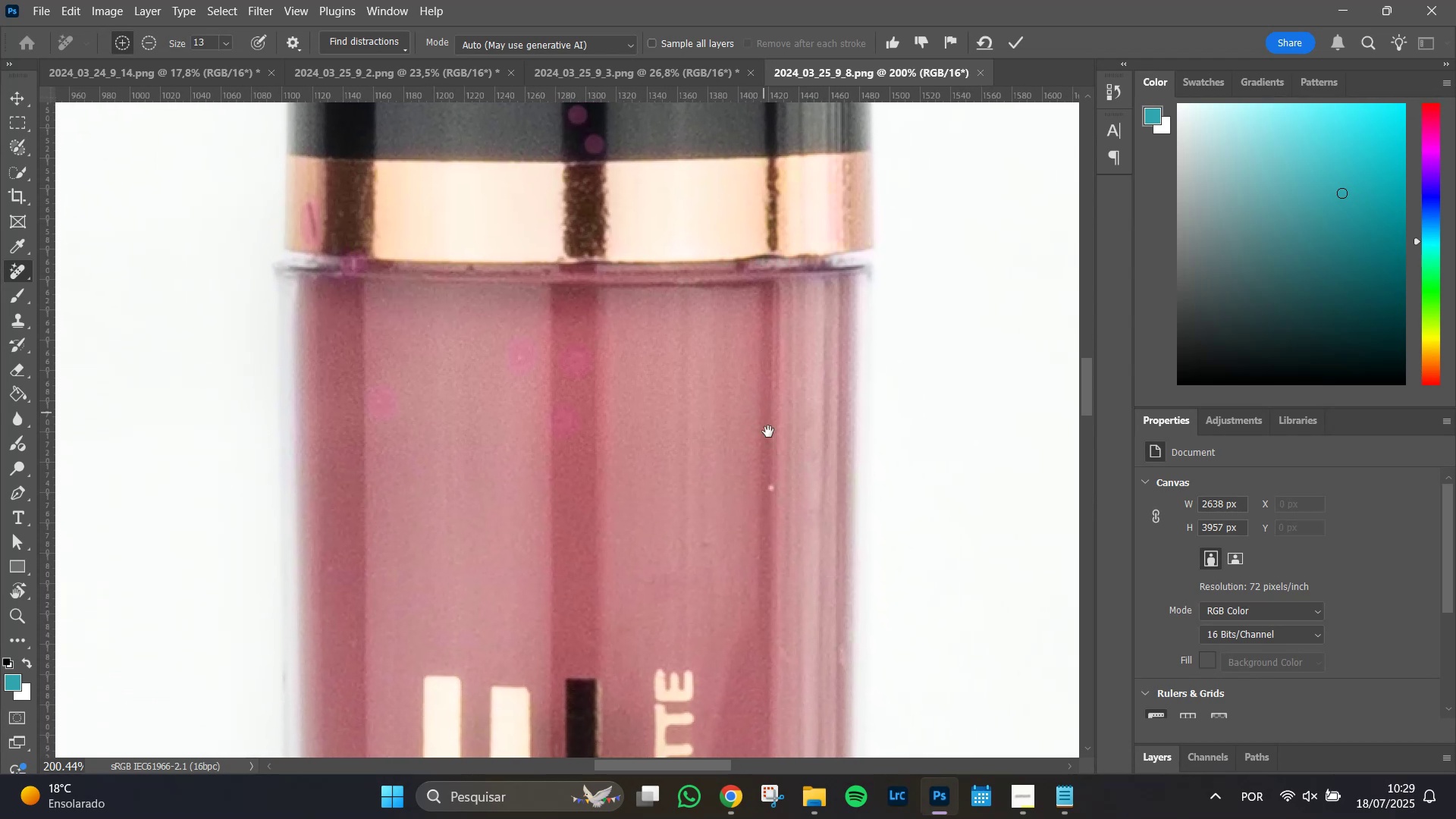 
key(Space)
 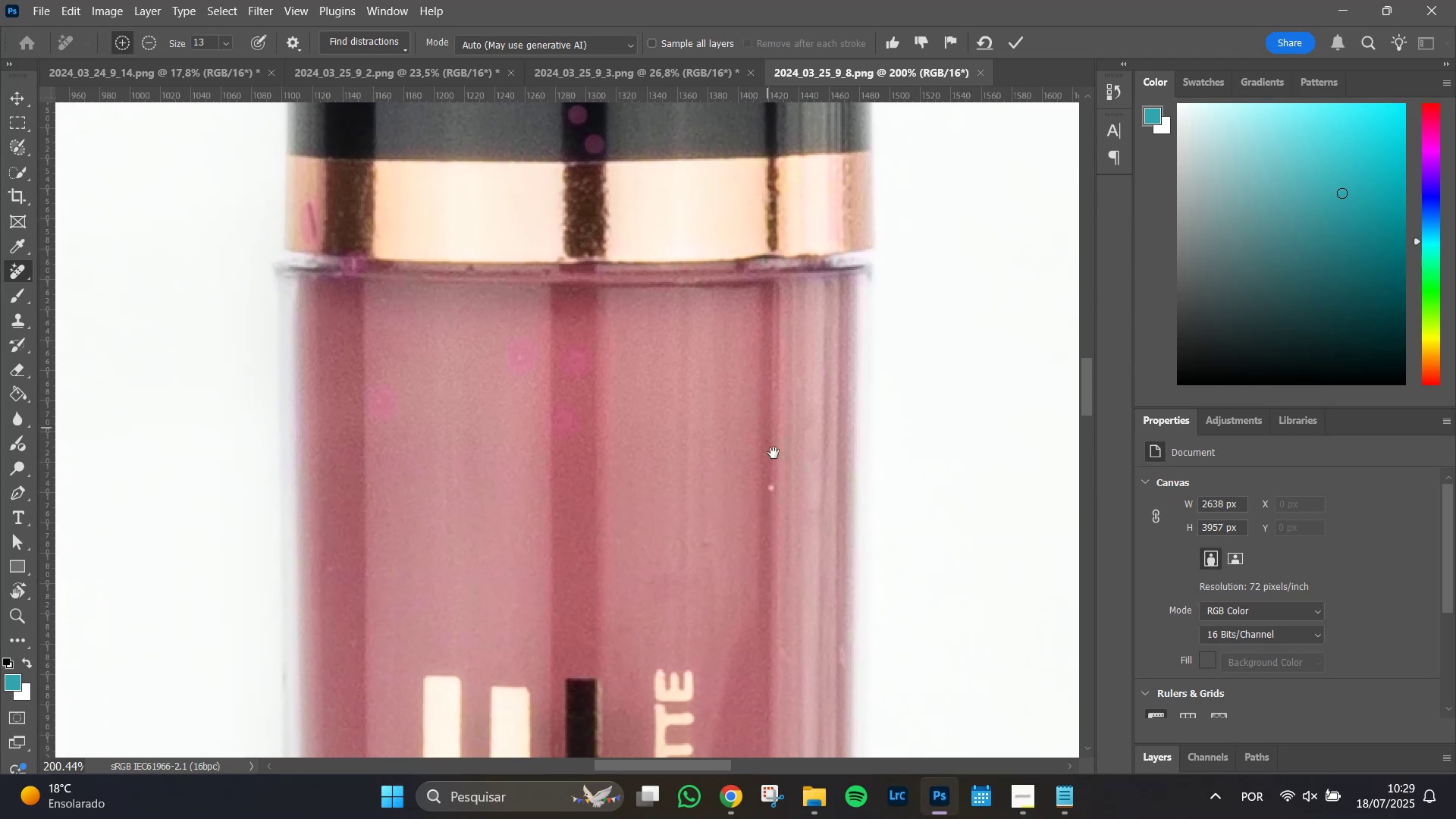 
key(Space)
 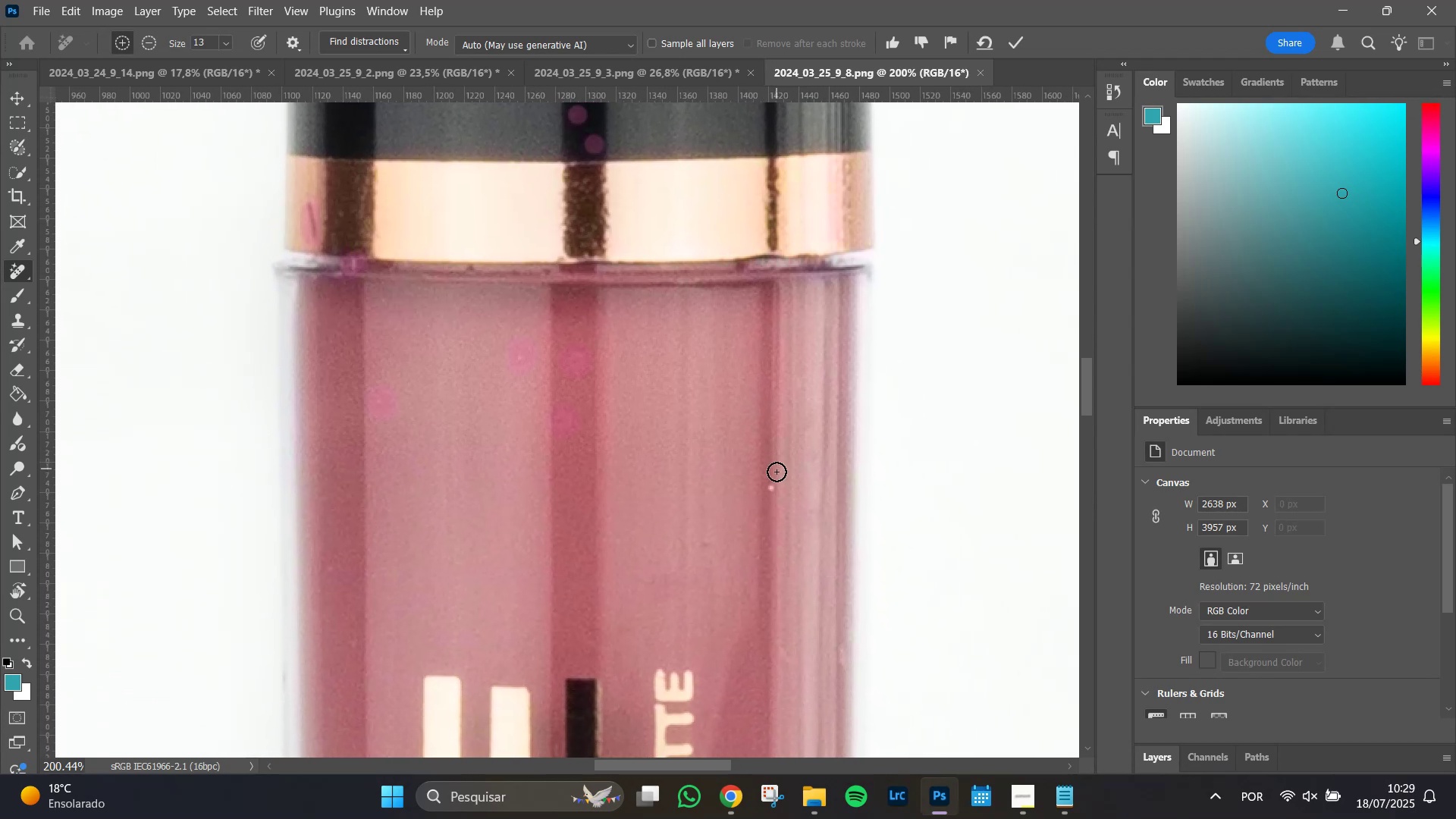 
left_click_drag(start_coordinate=[774, 484], to_coordinate=[766, 500])
 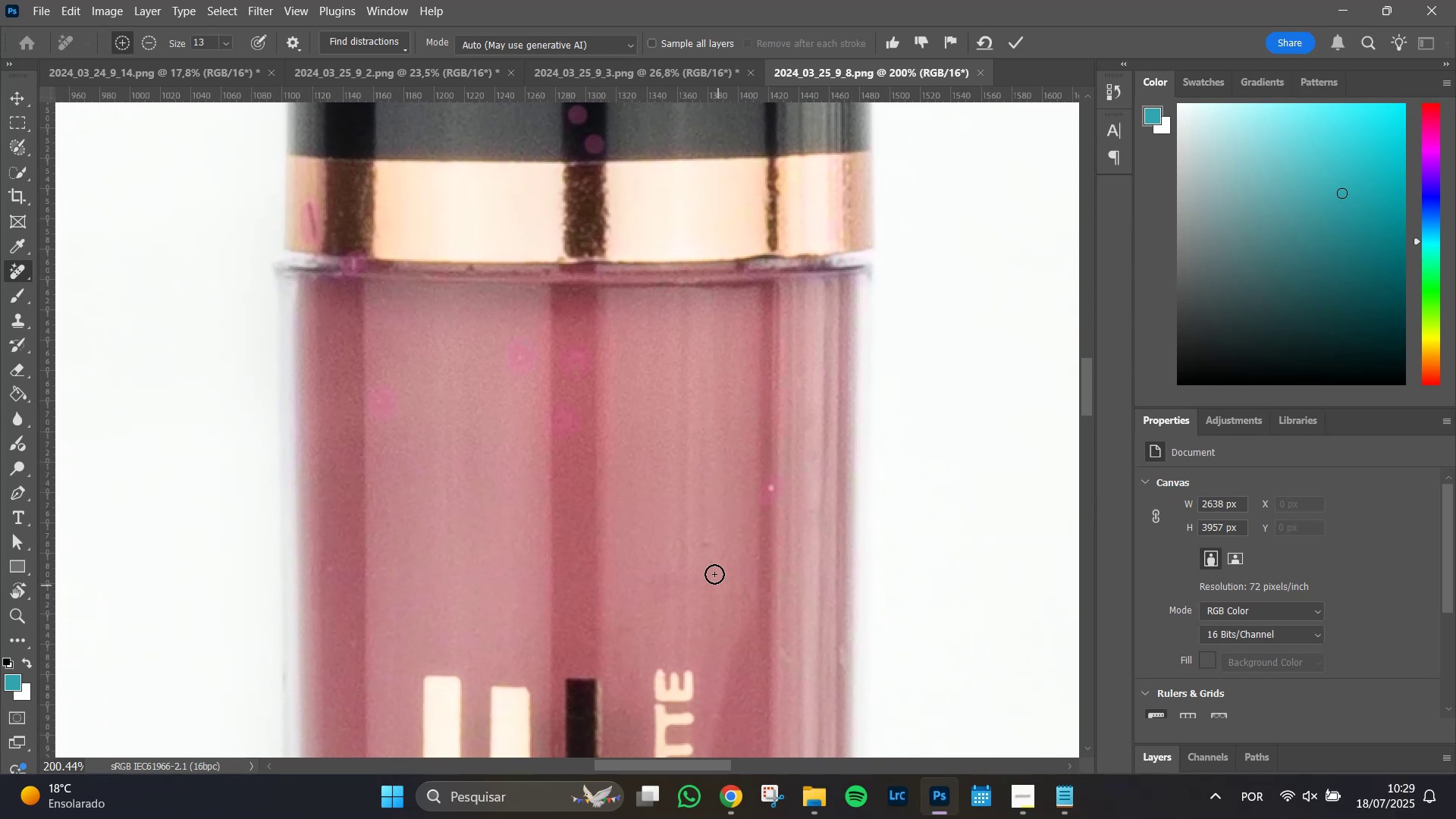 
left_click_drag(start_coordinate=[703, 541], to_coordinate=[696, 538])
 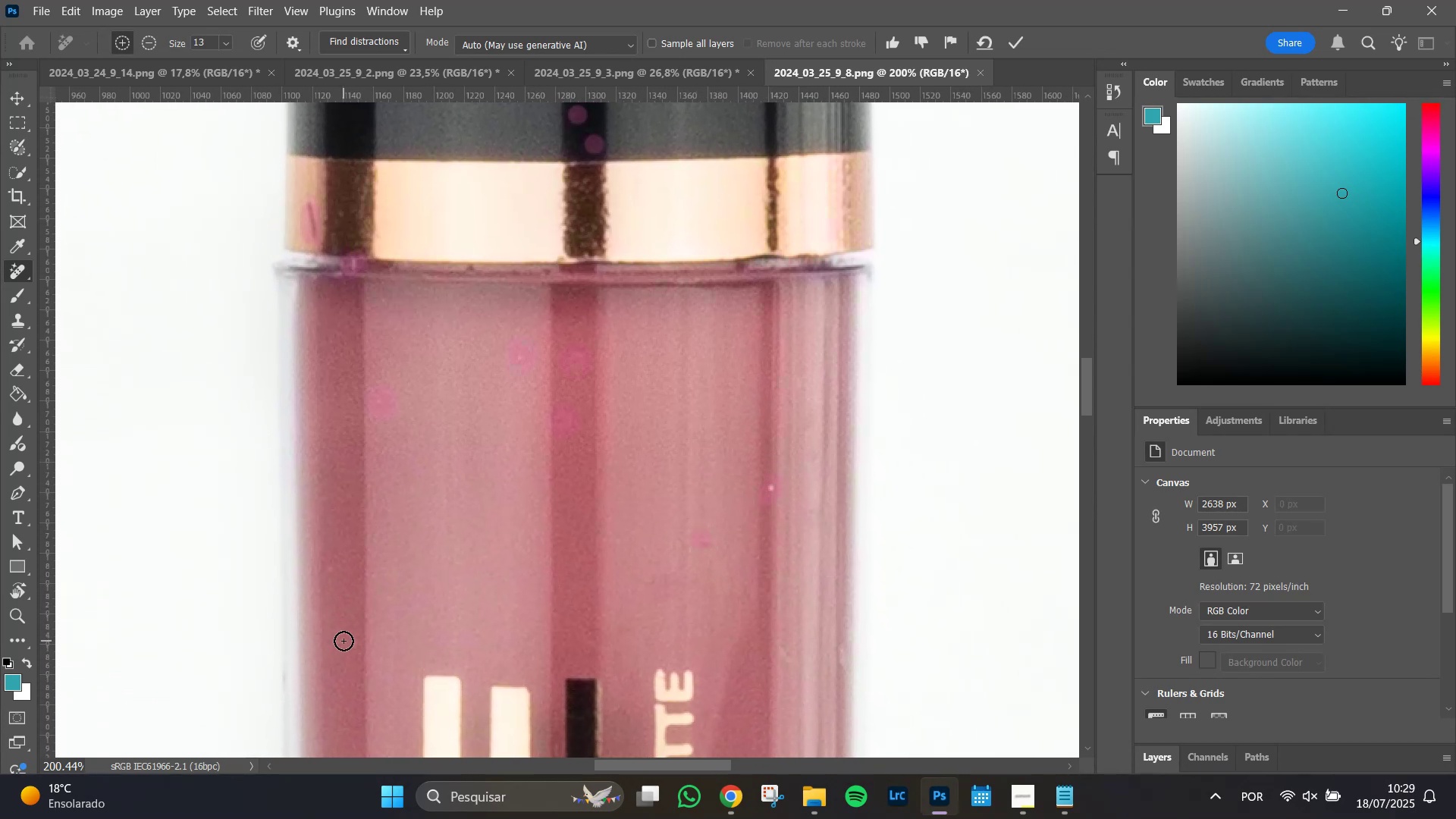 
left_click_drag(start_coordinate=[357, 636], to_coordinate=[352, 651])
 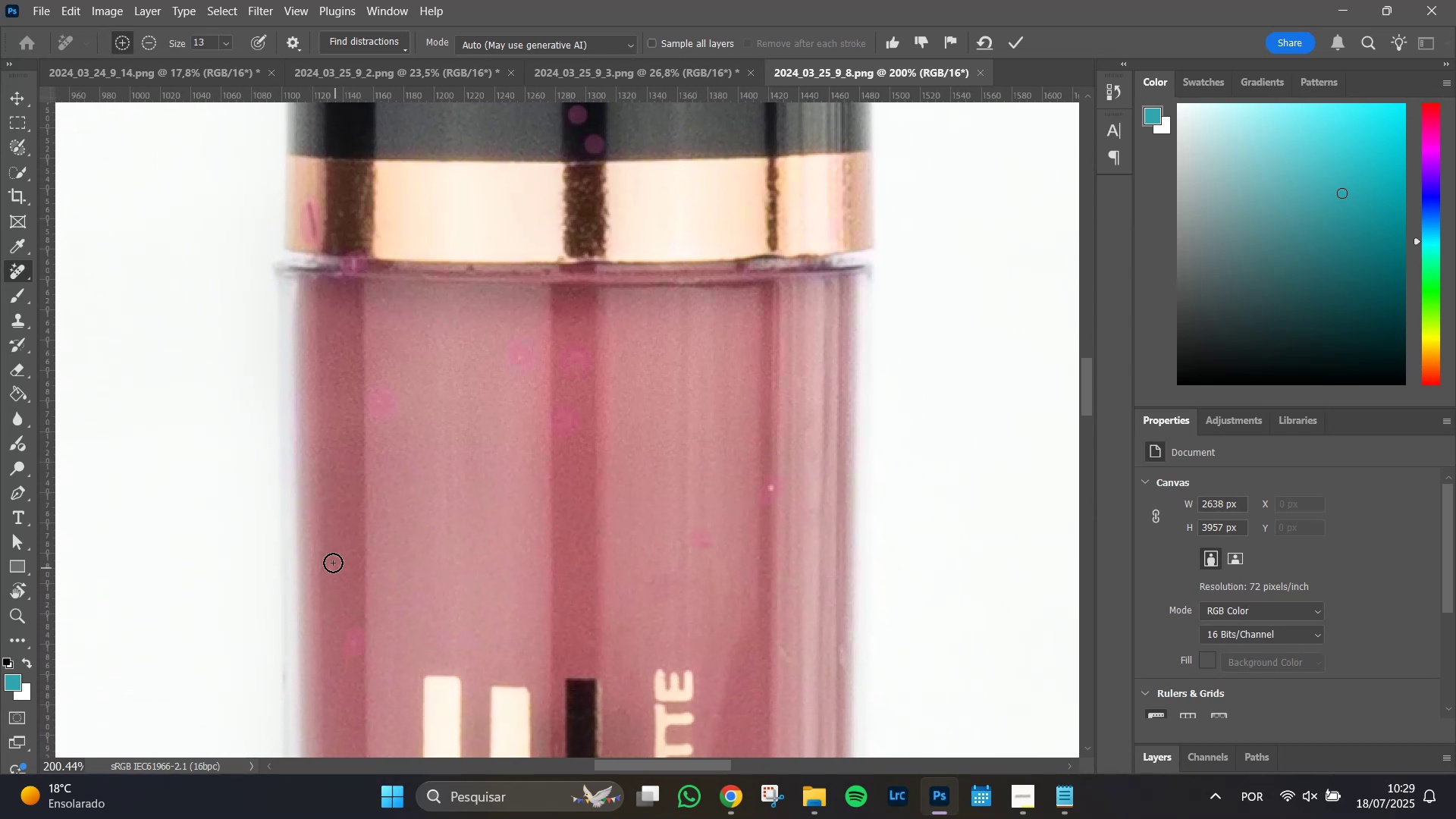 
left_click_drag(start_coordinate=[331, 566], to_coordinate=[331, 576])
 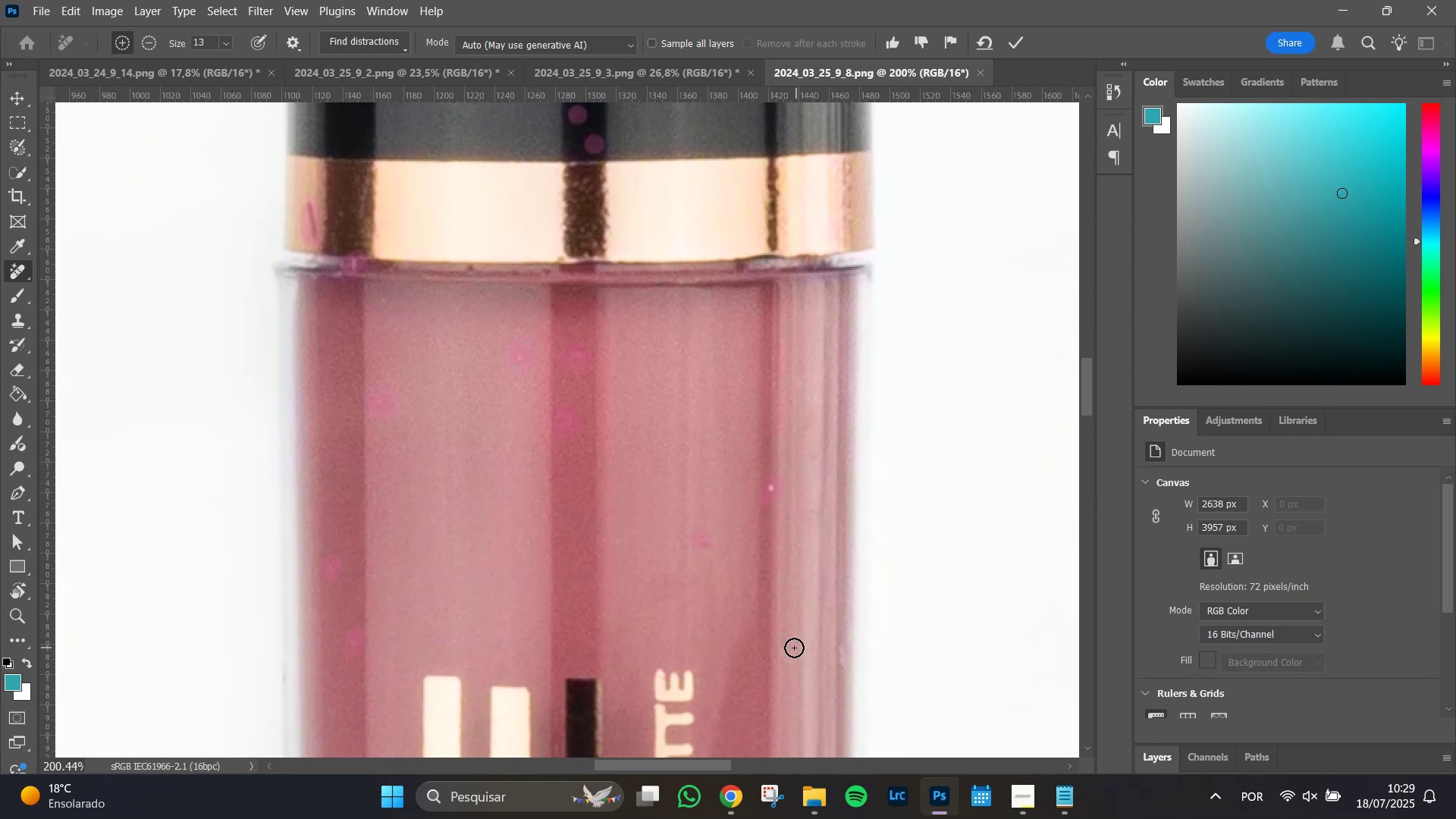 
left_click_drag(start_coordinate=[792, 658], to_coordinate=[775, 636])
 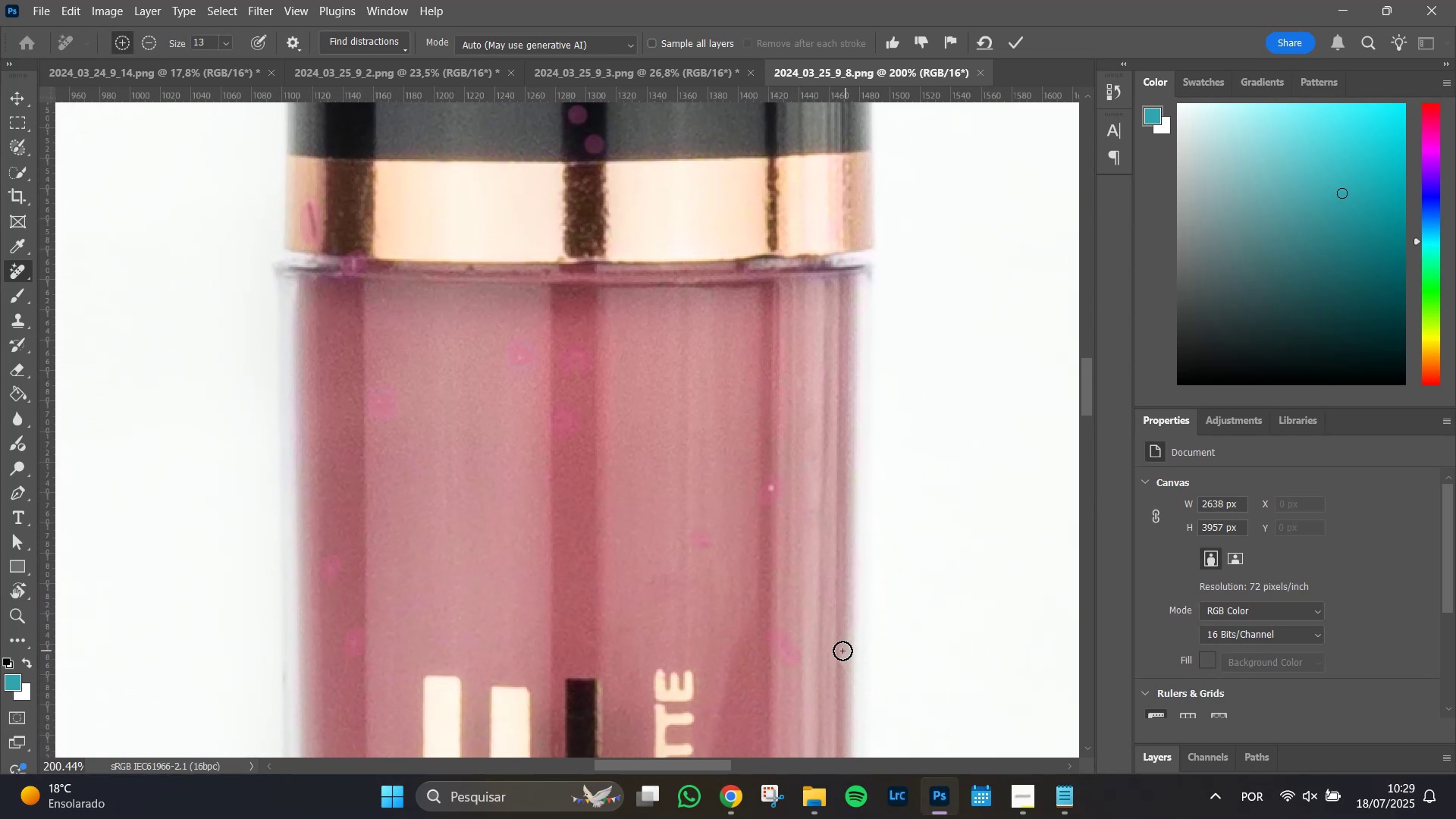 
left_click_drag(start_coordinate=[843, 650], to_coordinate=[842, 670])
 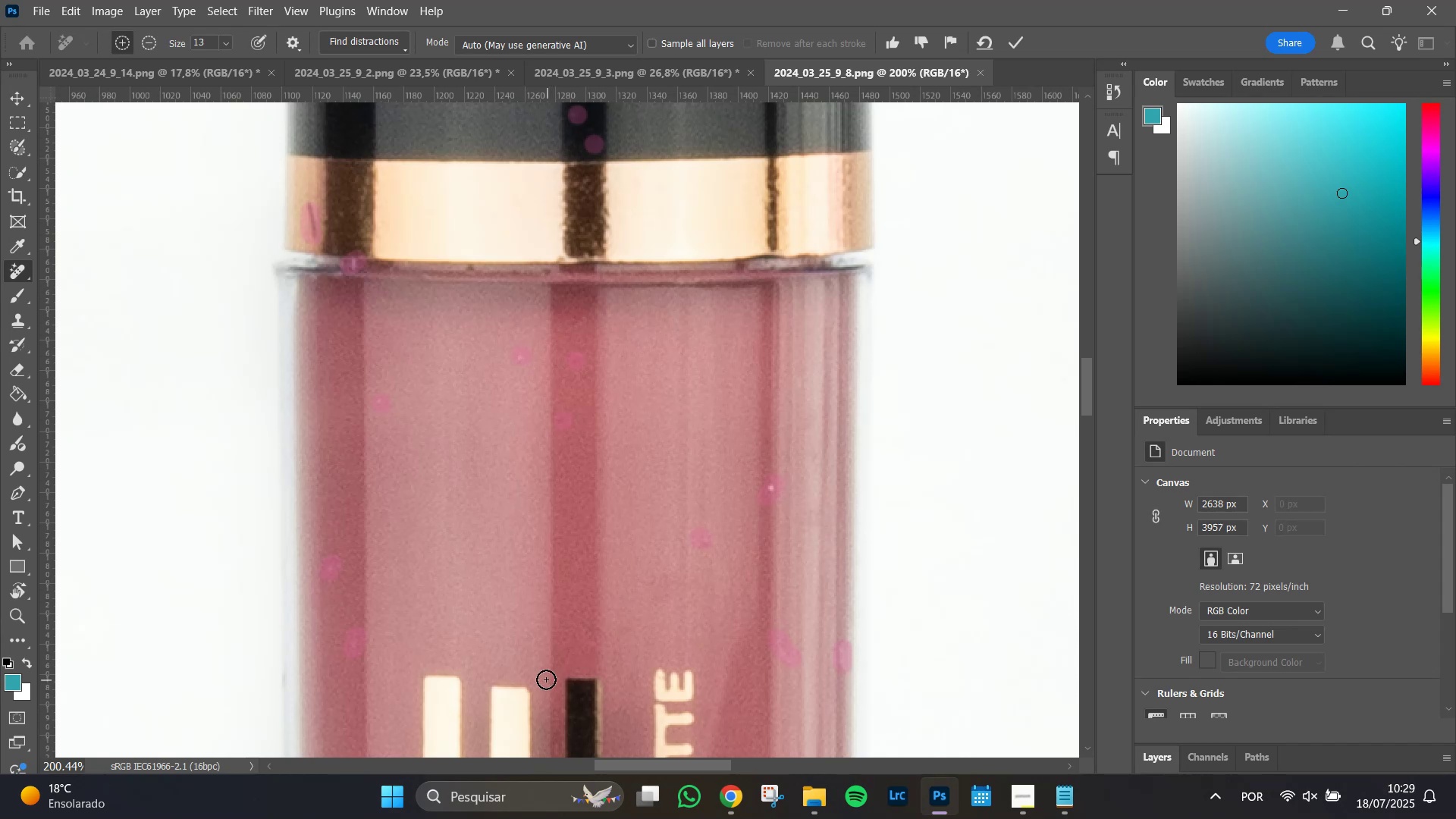 
hold_key(key=Space, duration=1.51)
 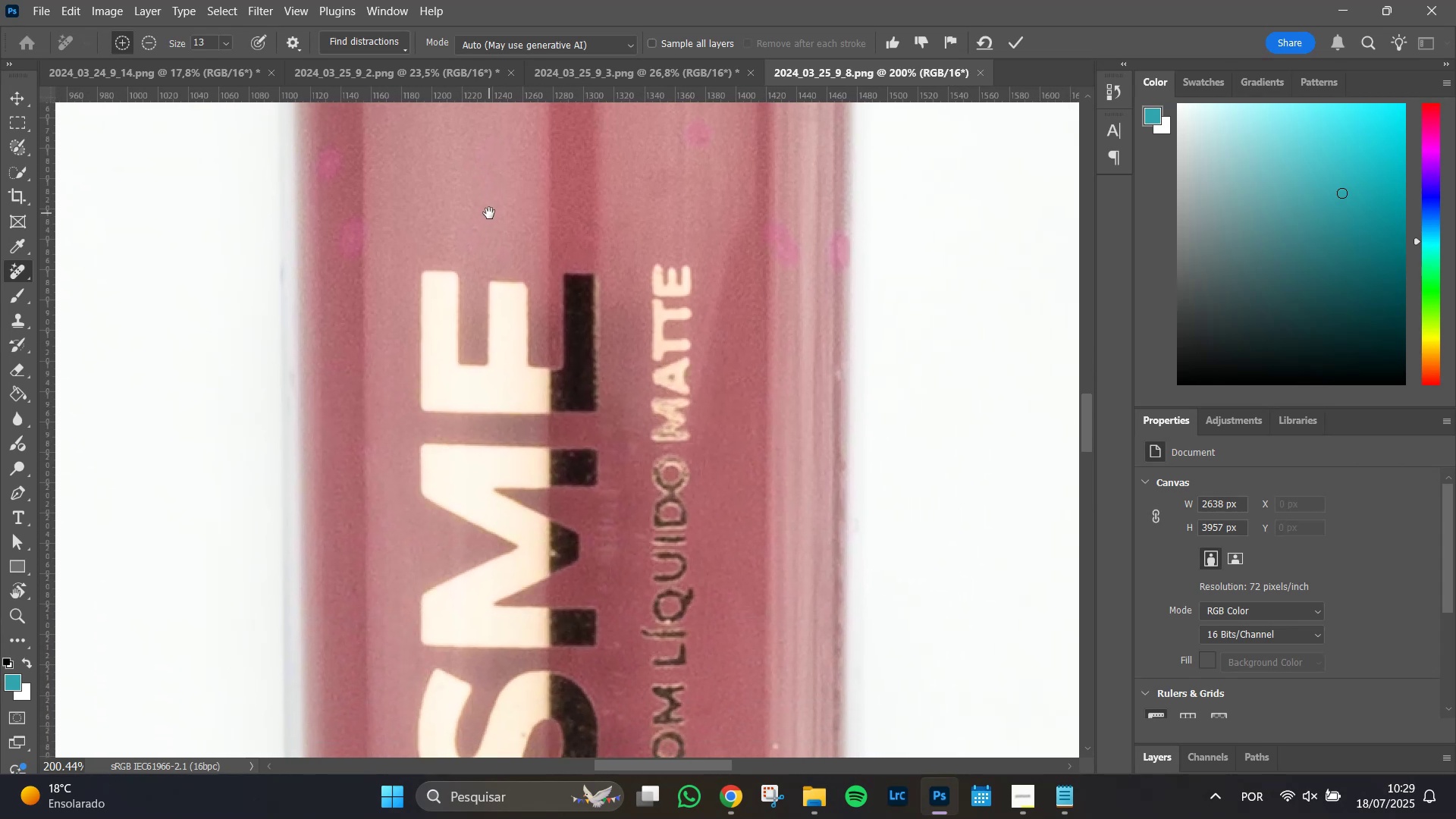 
left_click_drag(start_coordinate=[491, 618], to_coordinate=[489, 213])
 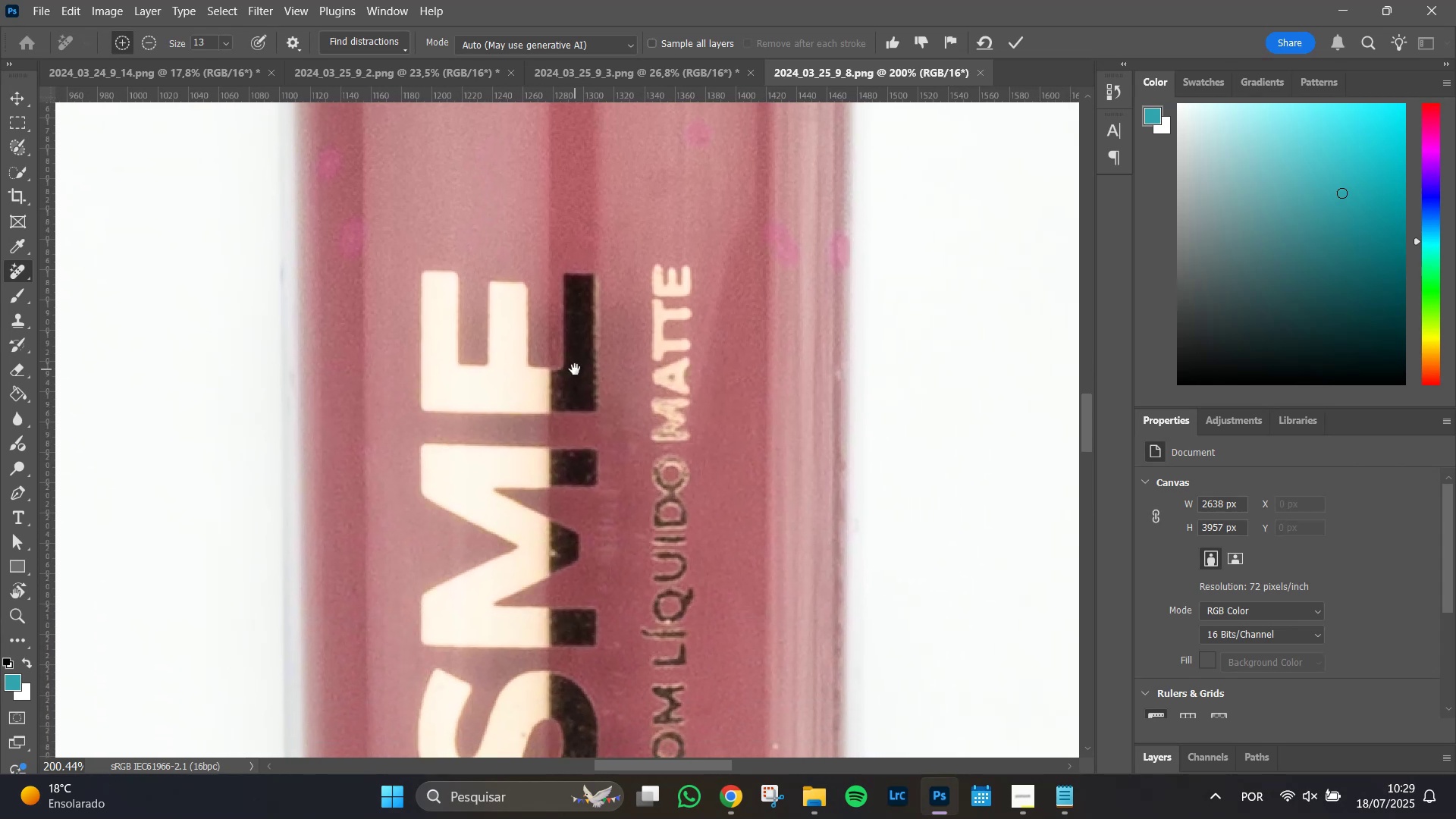 
hold_key(key=Space, duration=0.95)
 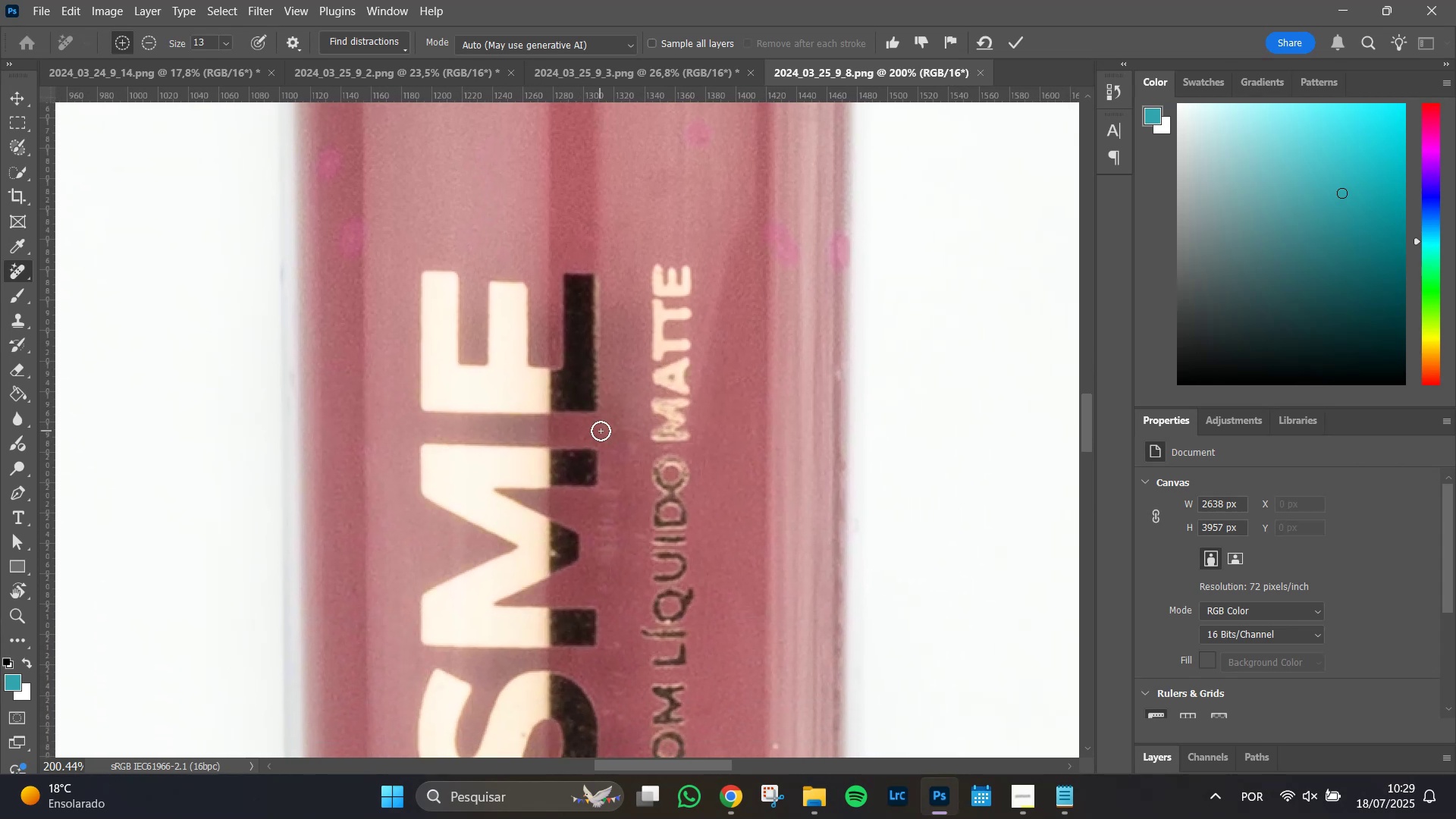 
hold_key(key=AltLeft, duration=0.71)
scroll: coordinate [592, 368], scroll_direction: up, amount: 5.0
 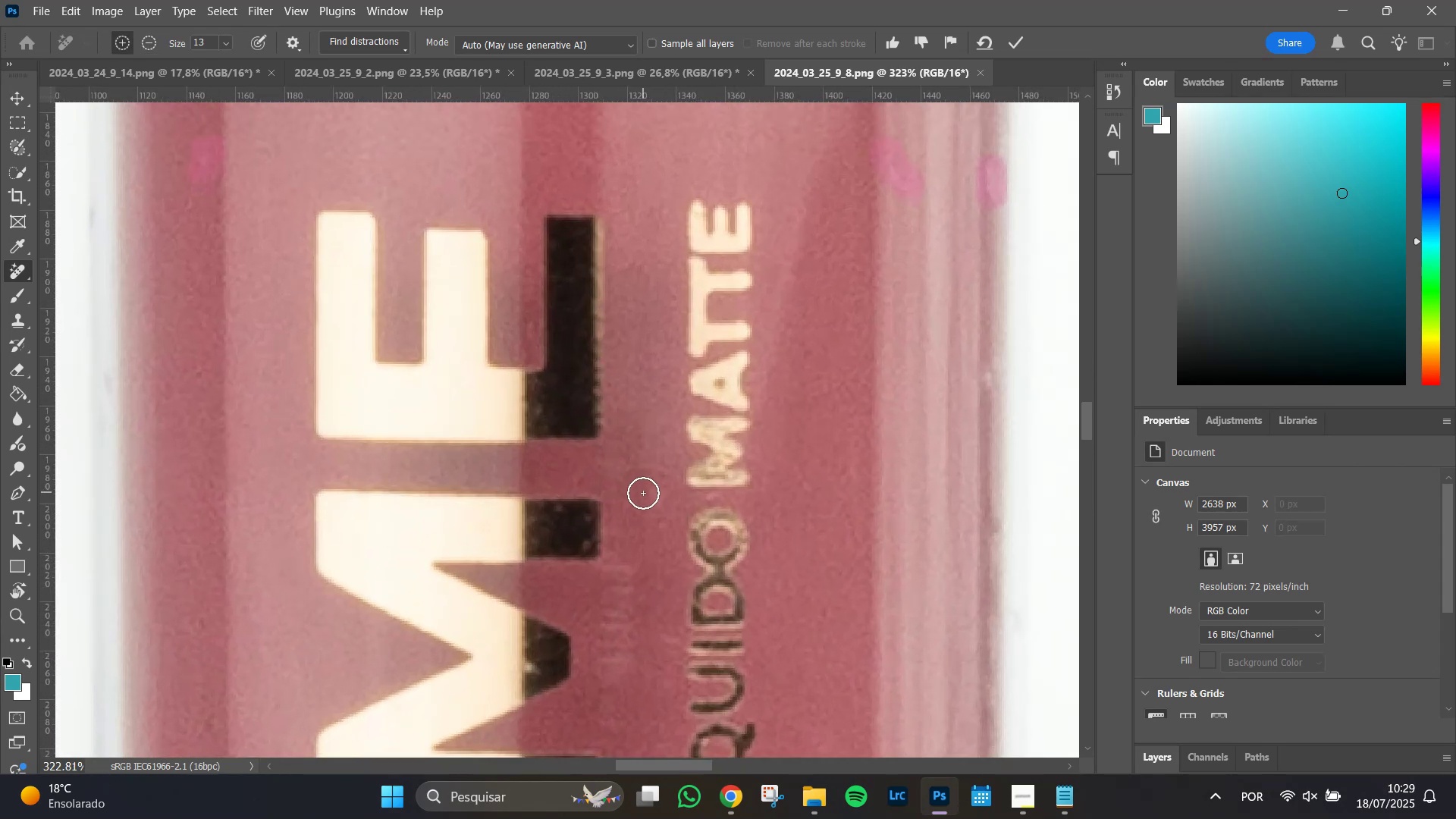 
hold_key(key=AltLeft, duration=0.98)
 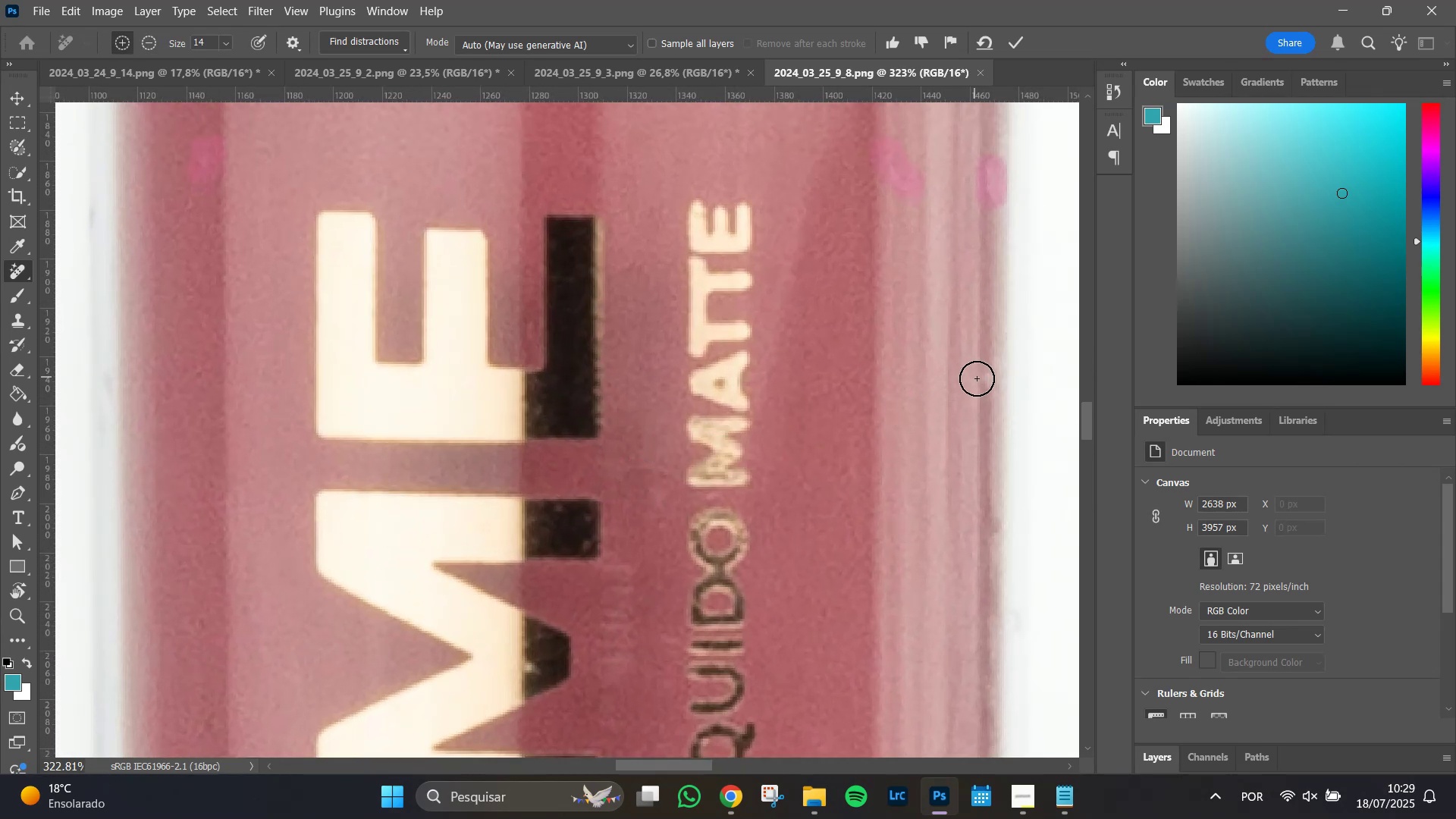 
left_click([982, 379])
 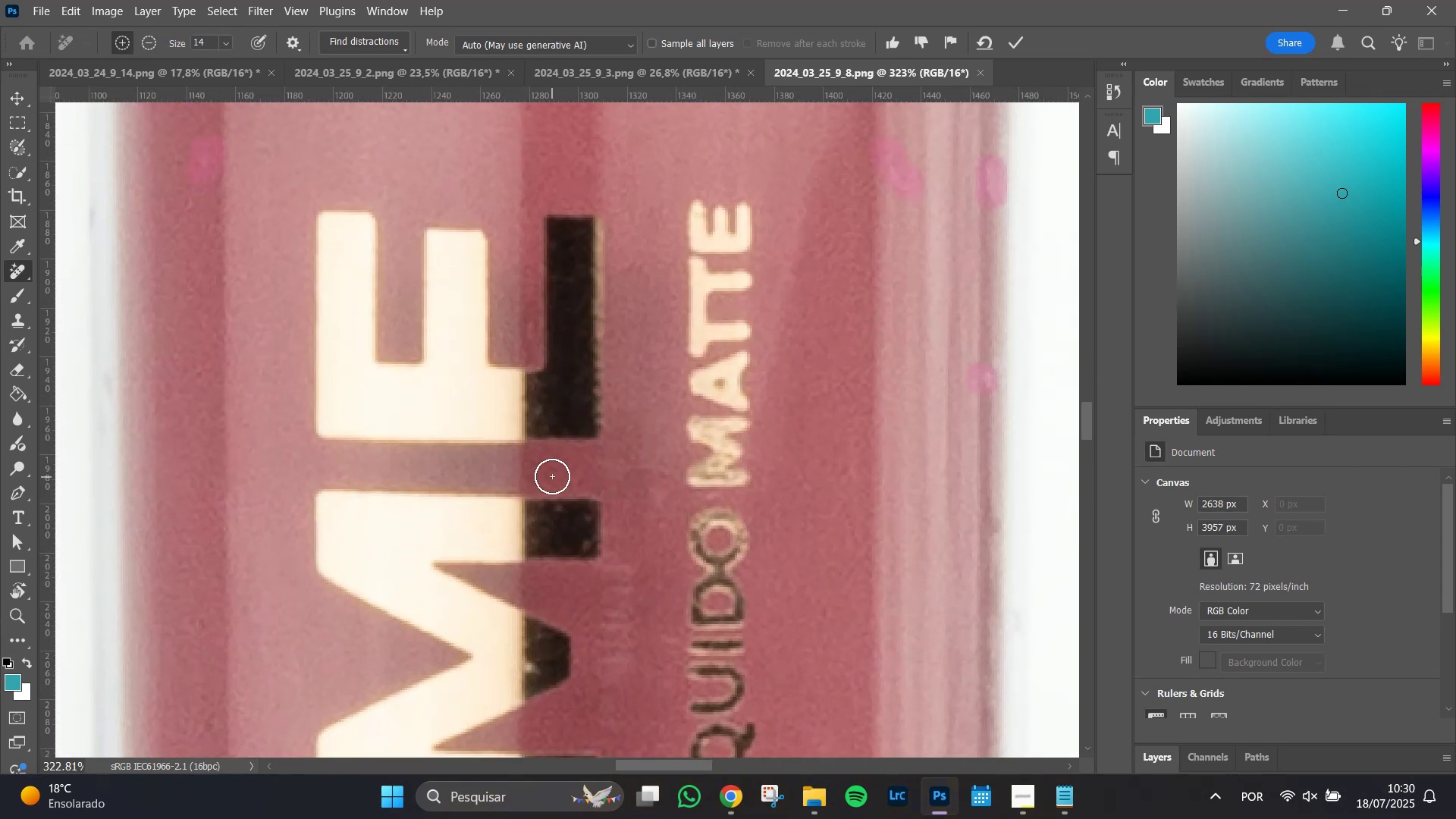 
hold_key(key=AltLeft, duration=0.96)
 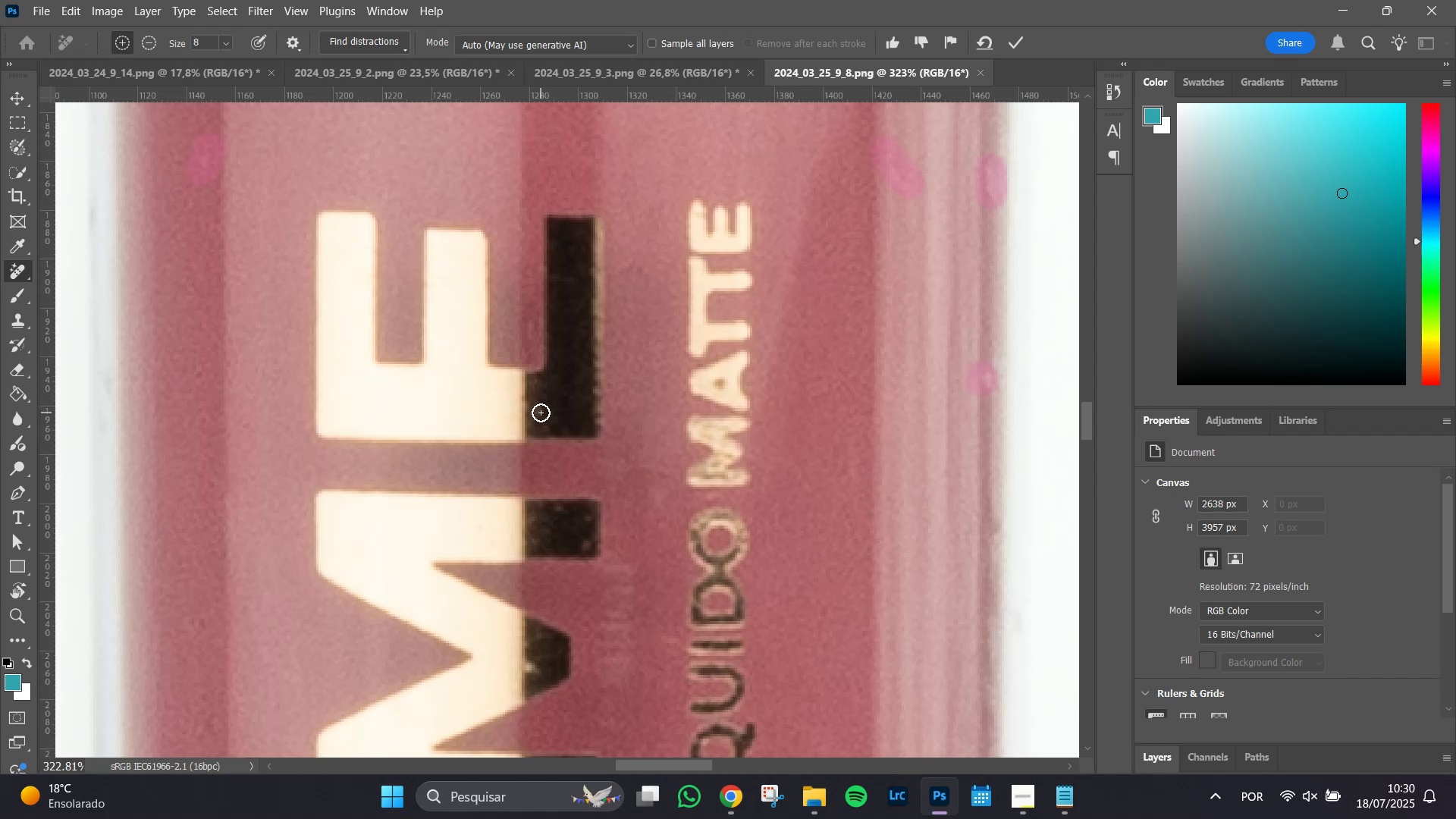 
wait(7.99)
 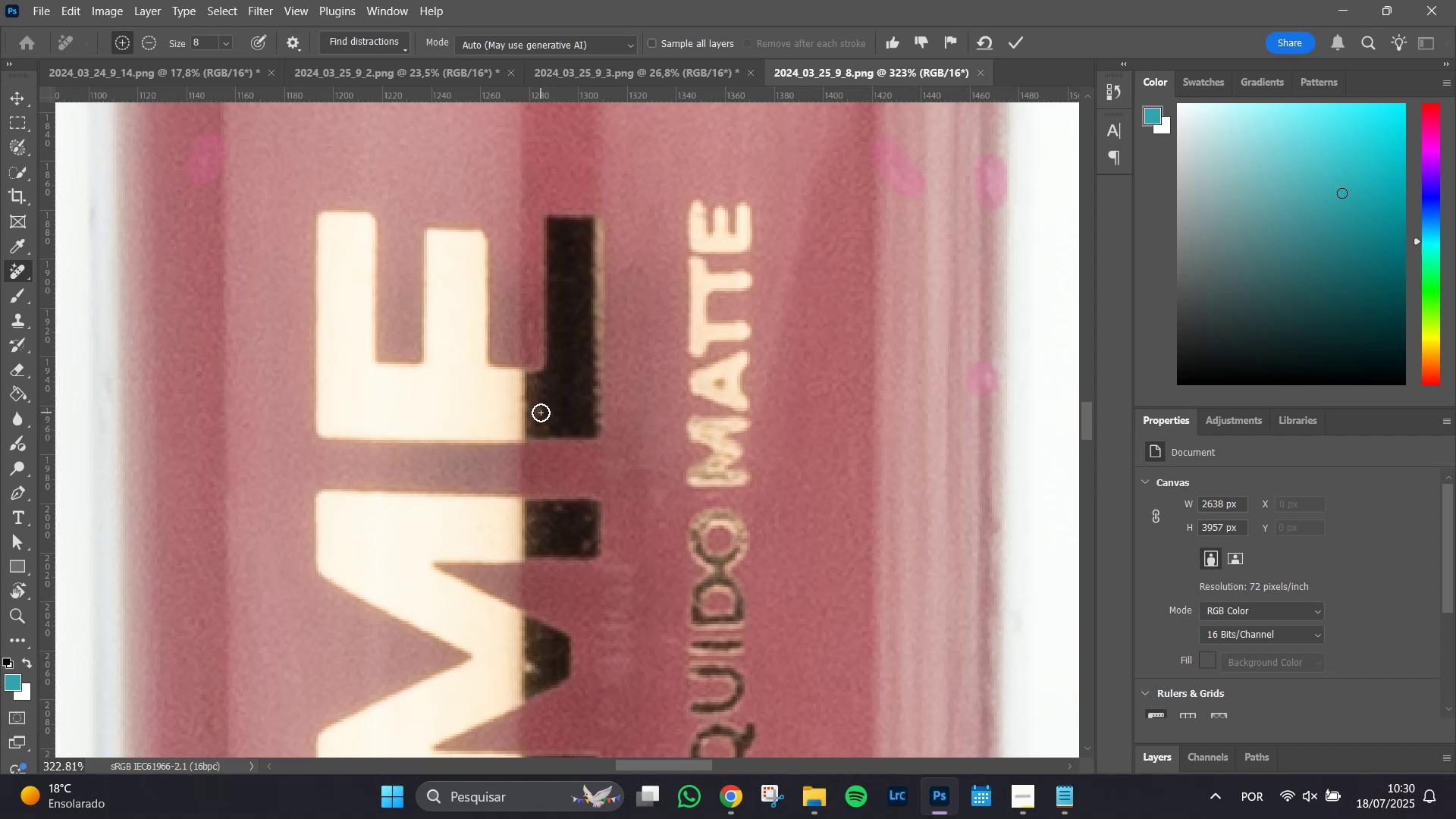 
left_click([589, 520])
 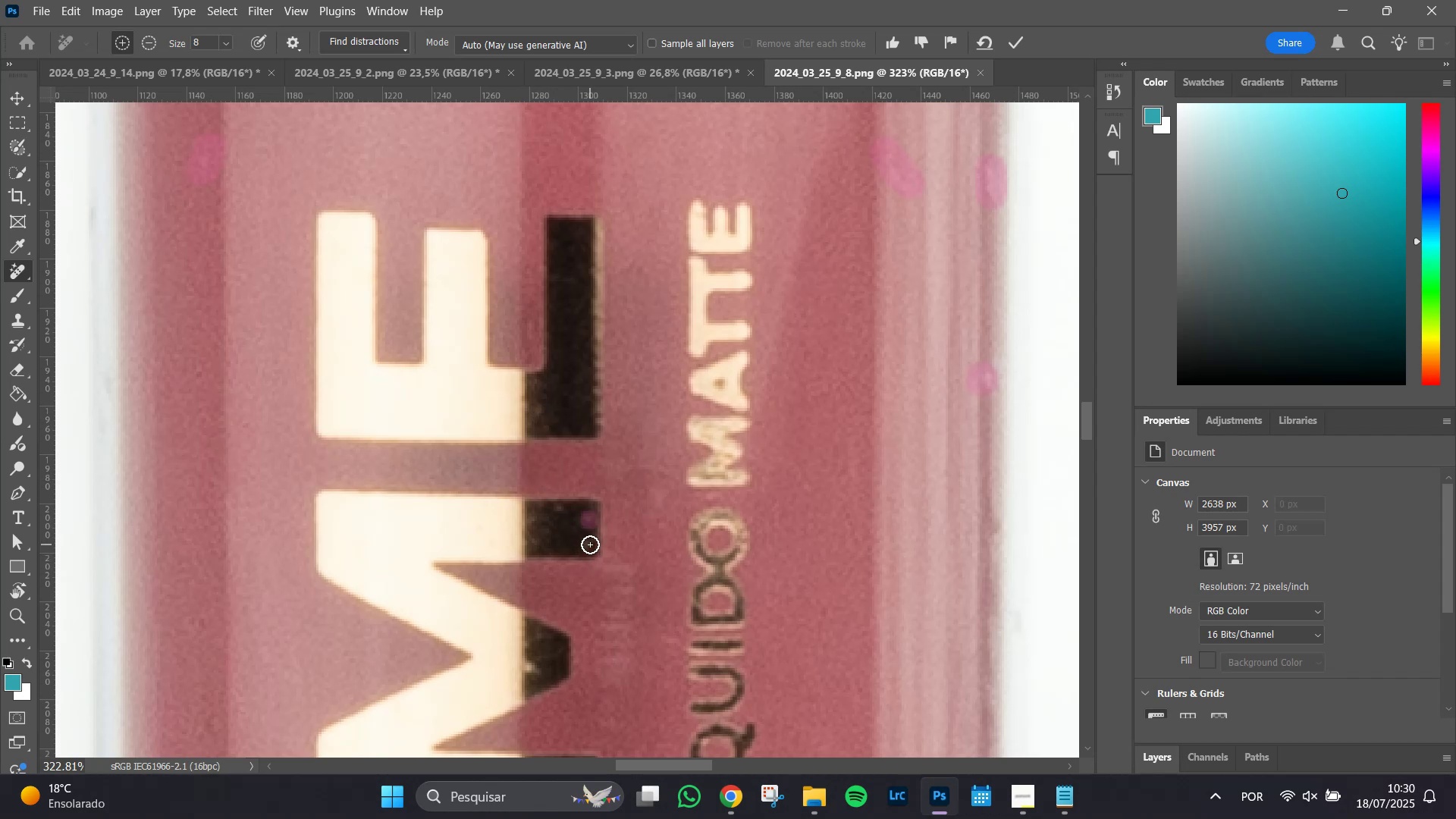 
left_click([588, 544])
 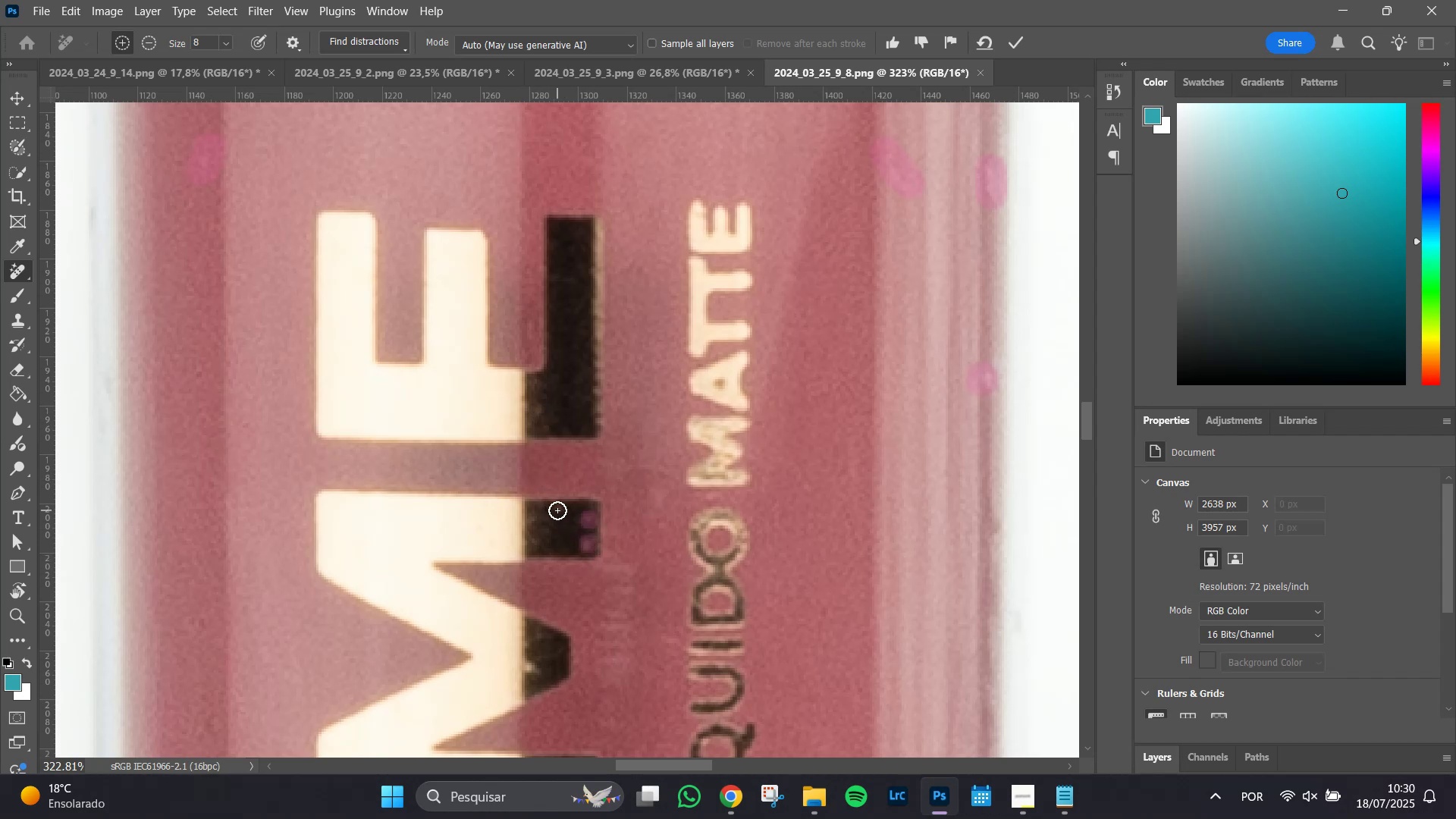 
left_click([558, 510])
 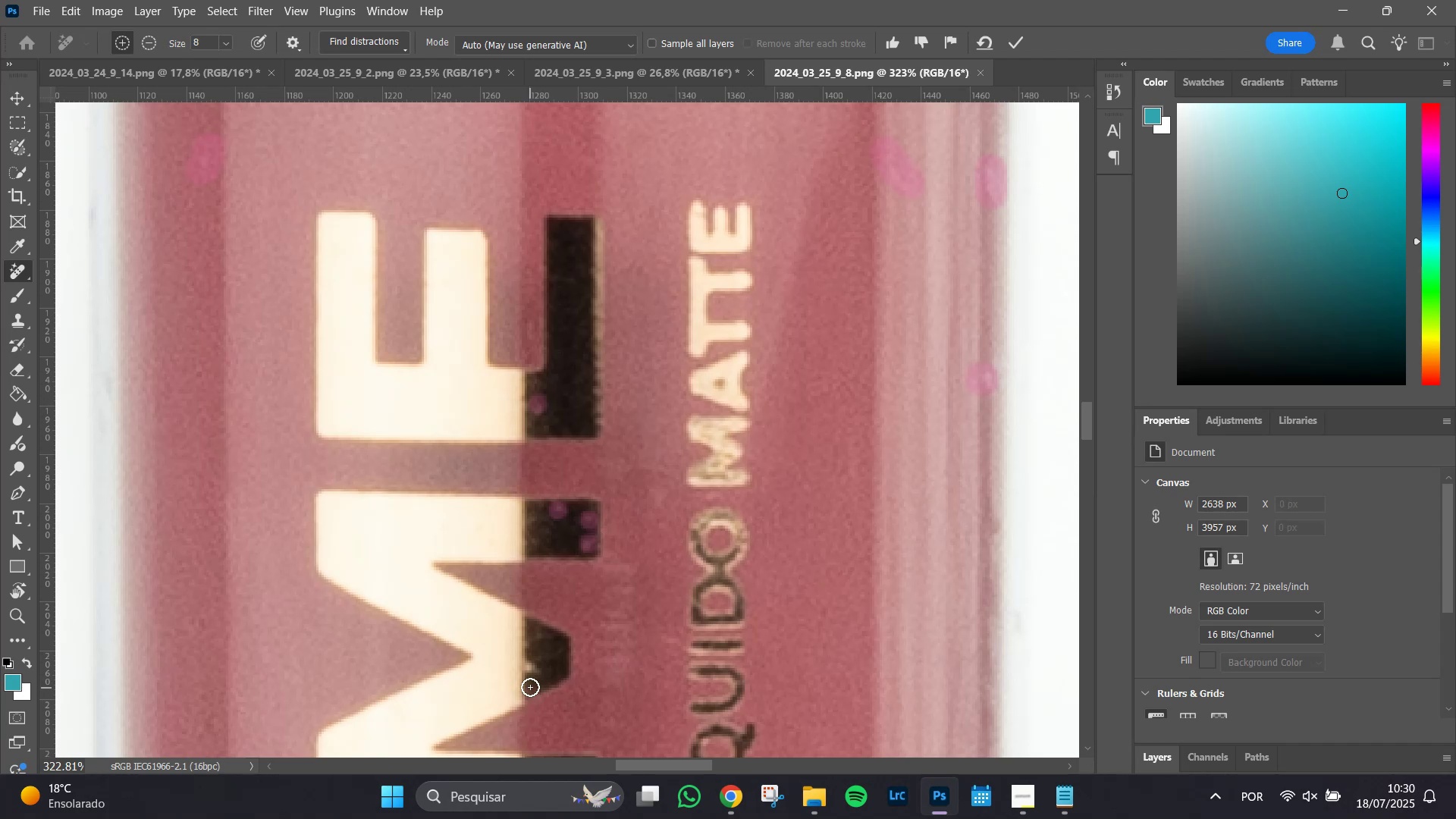 
left_click_drag(start_coordinate=[538, 671], to_coordinate=[528, 667])
 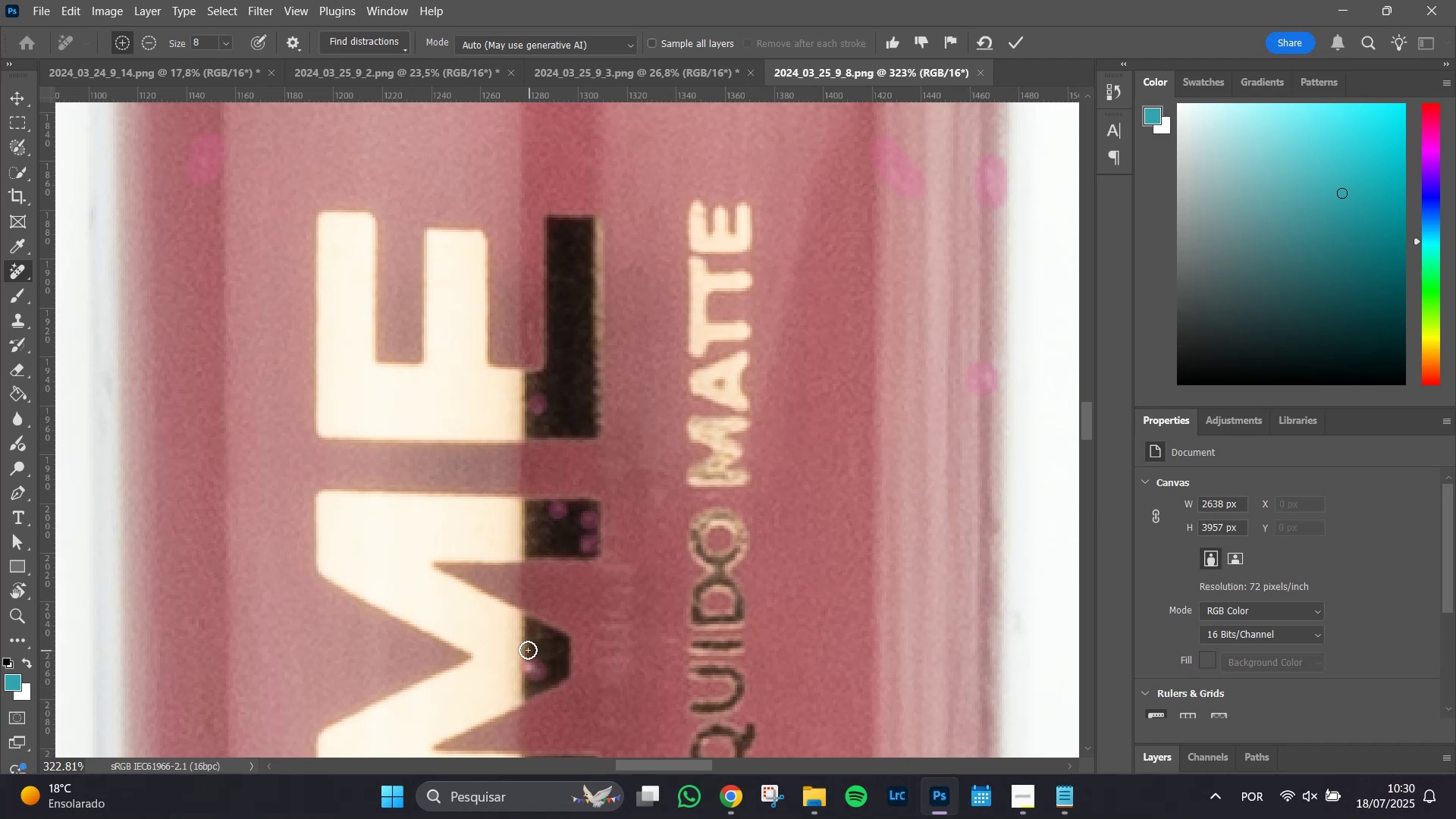 
left_click([526, 648])
 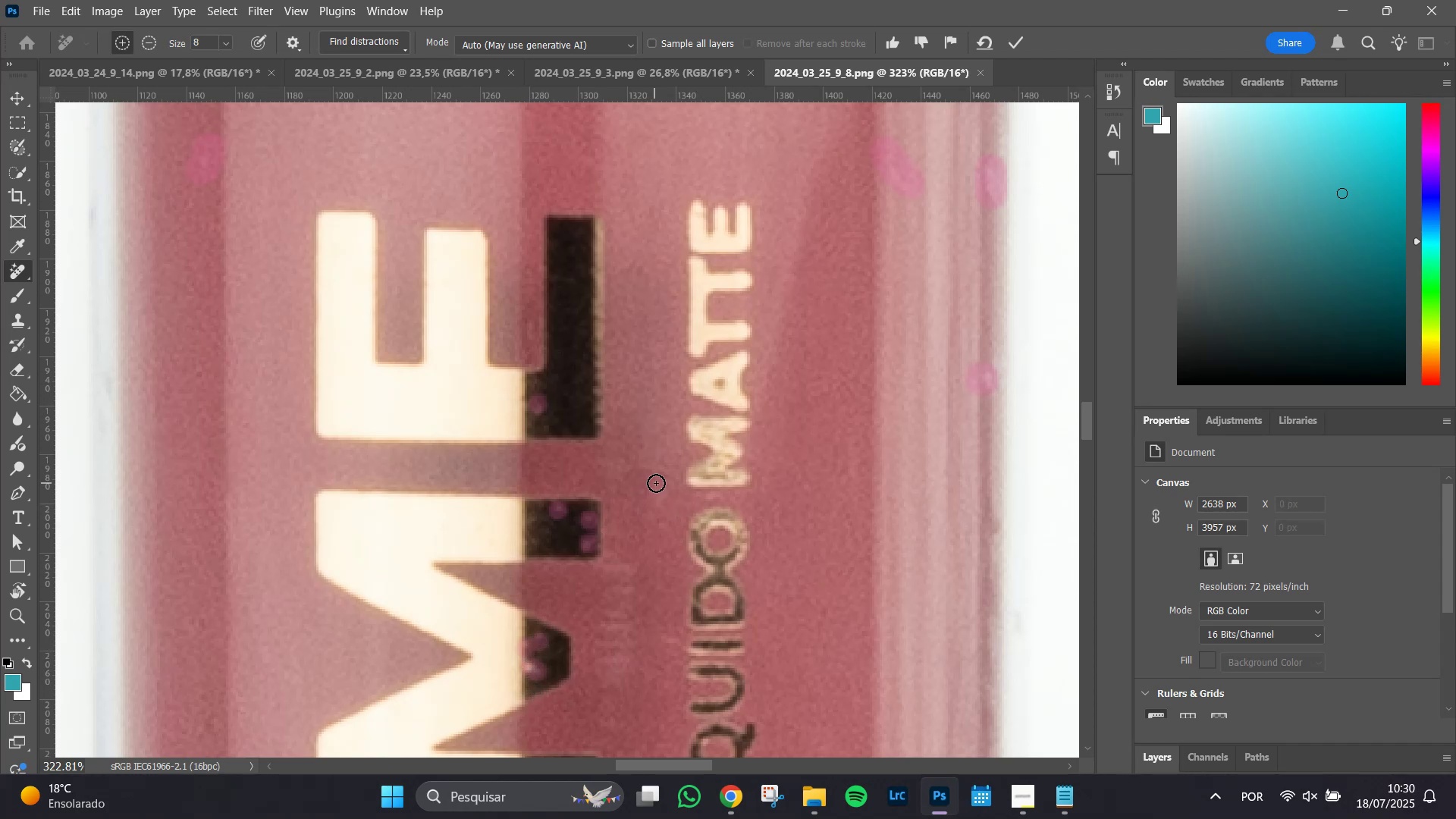 
hold_key(key=Space, duration=1.51)
 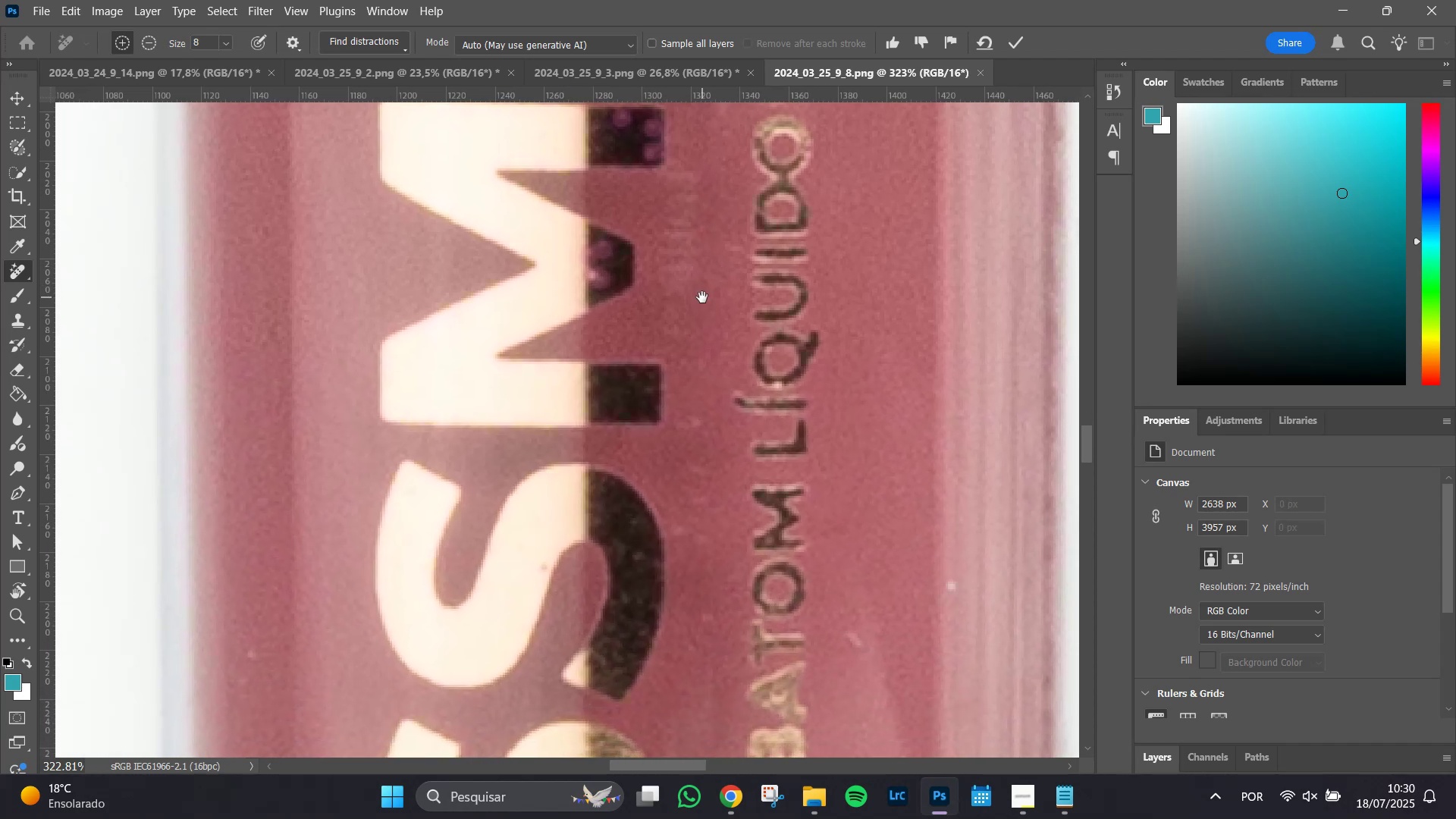 
left_click_drag(start_coordinate=[639, 689], to_coordinate=[702, 297])
 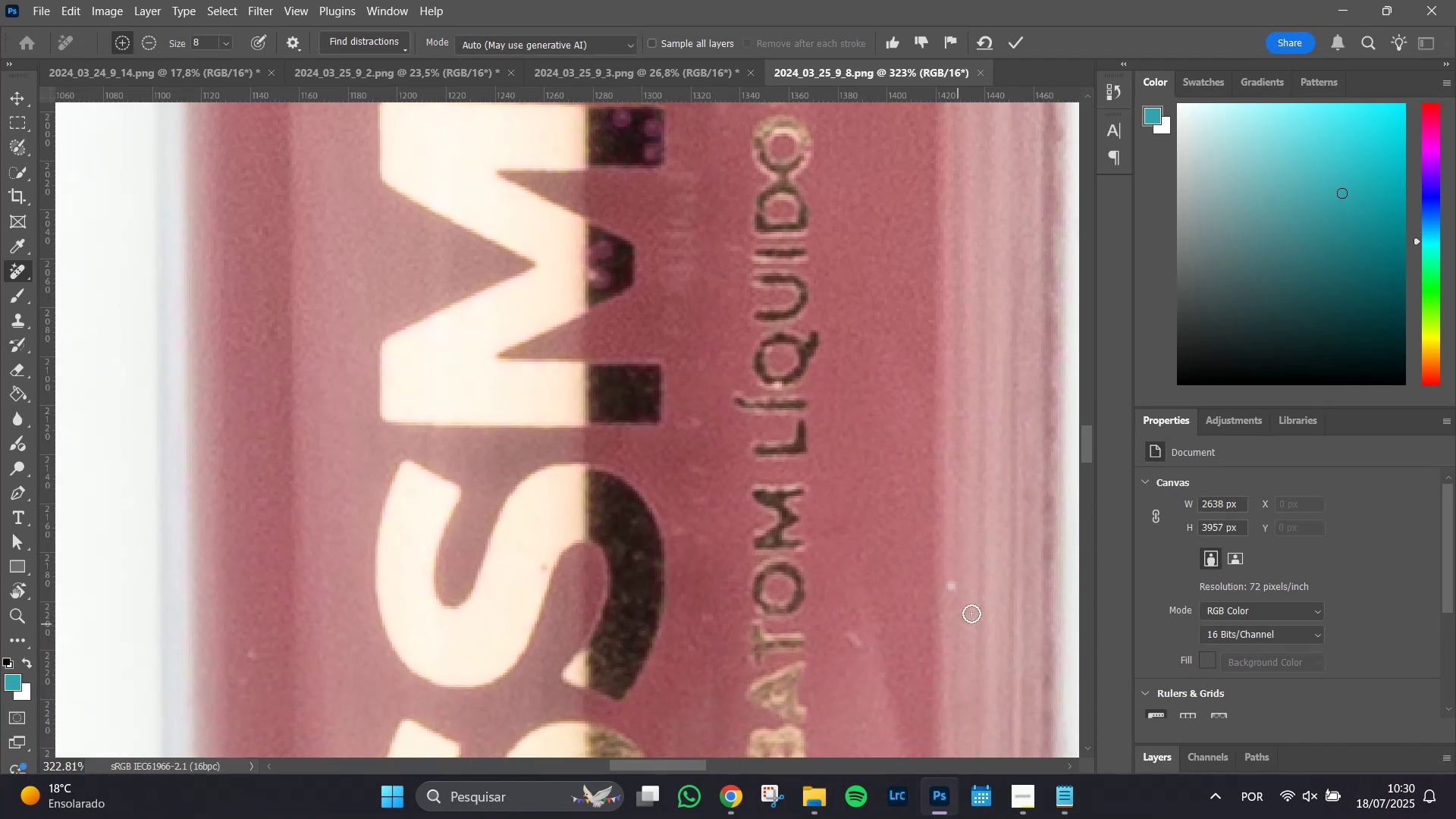 
hold_key(key=Space, duration=0.61)
 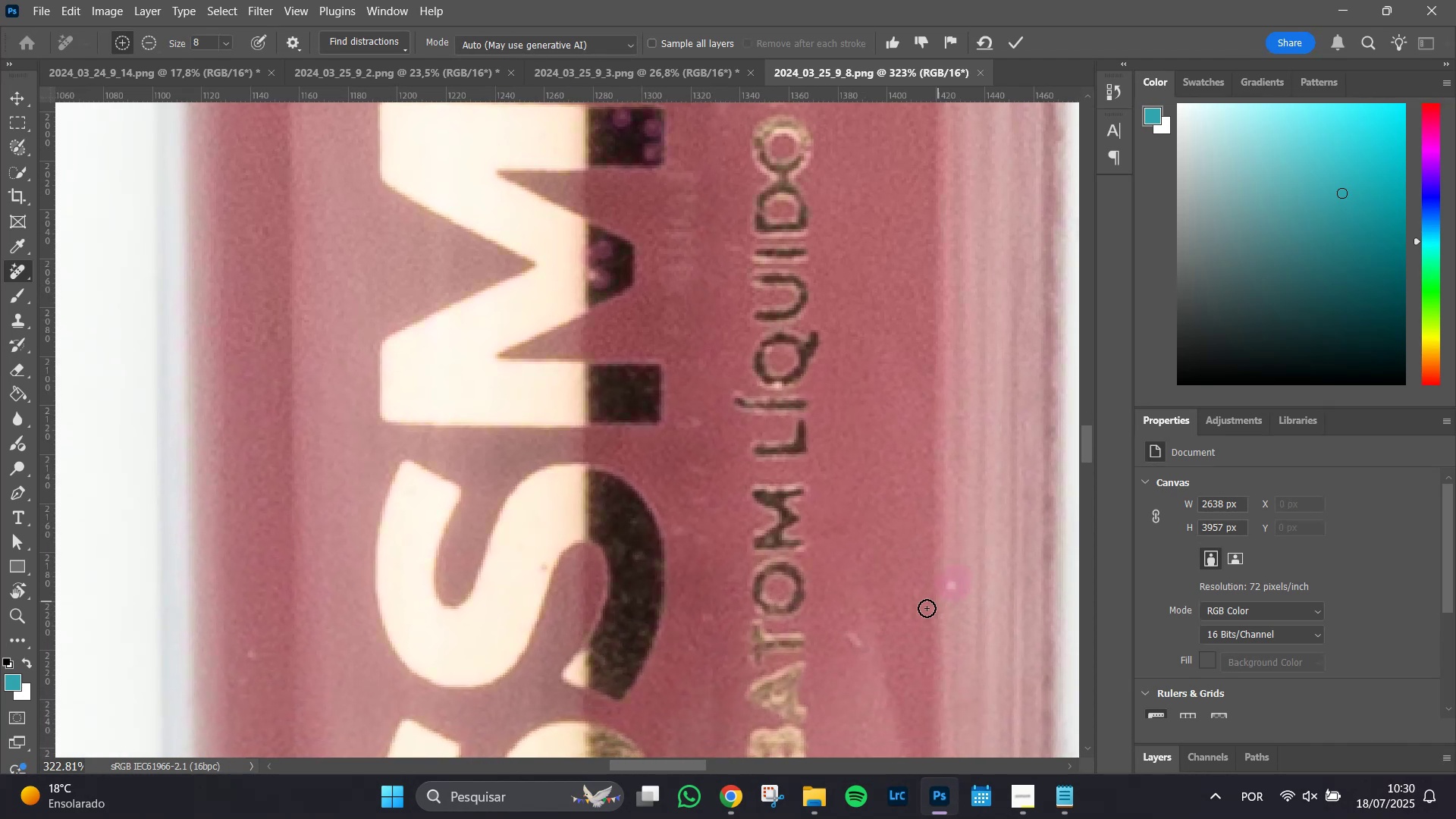 
left_click_drag(start_coordinate=[865, 650], to_coordinate=[847, 628])
 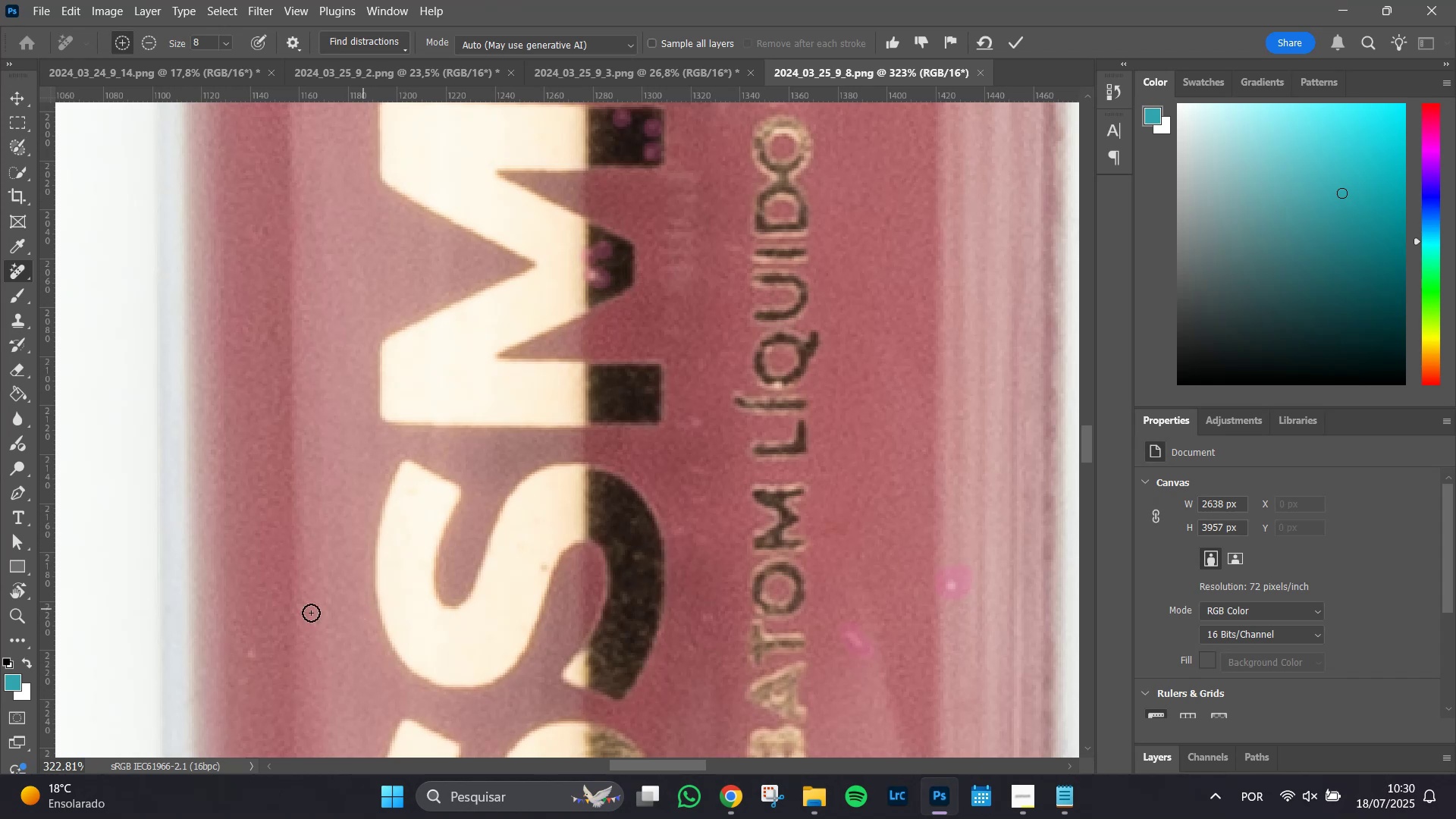 
left_click_drag(start_coordinate=[251, 655], to_coordinate=[250, 651])
 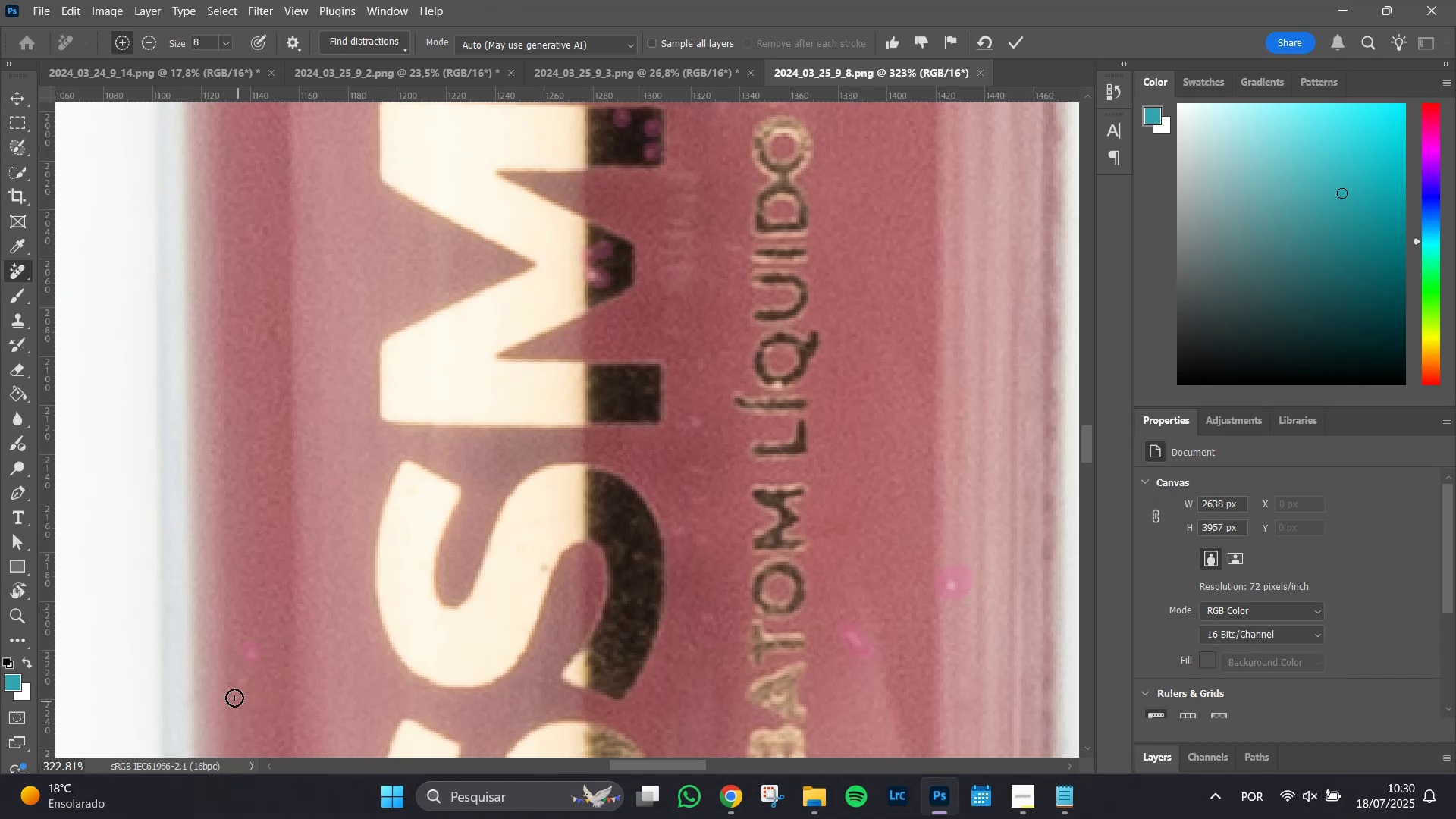 
left_click_drag(start_coordinate=[239, 684], to_coordinate=[252, 677])
 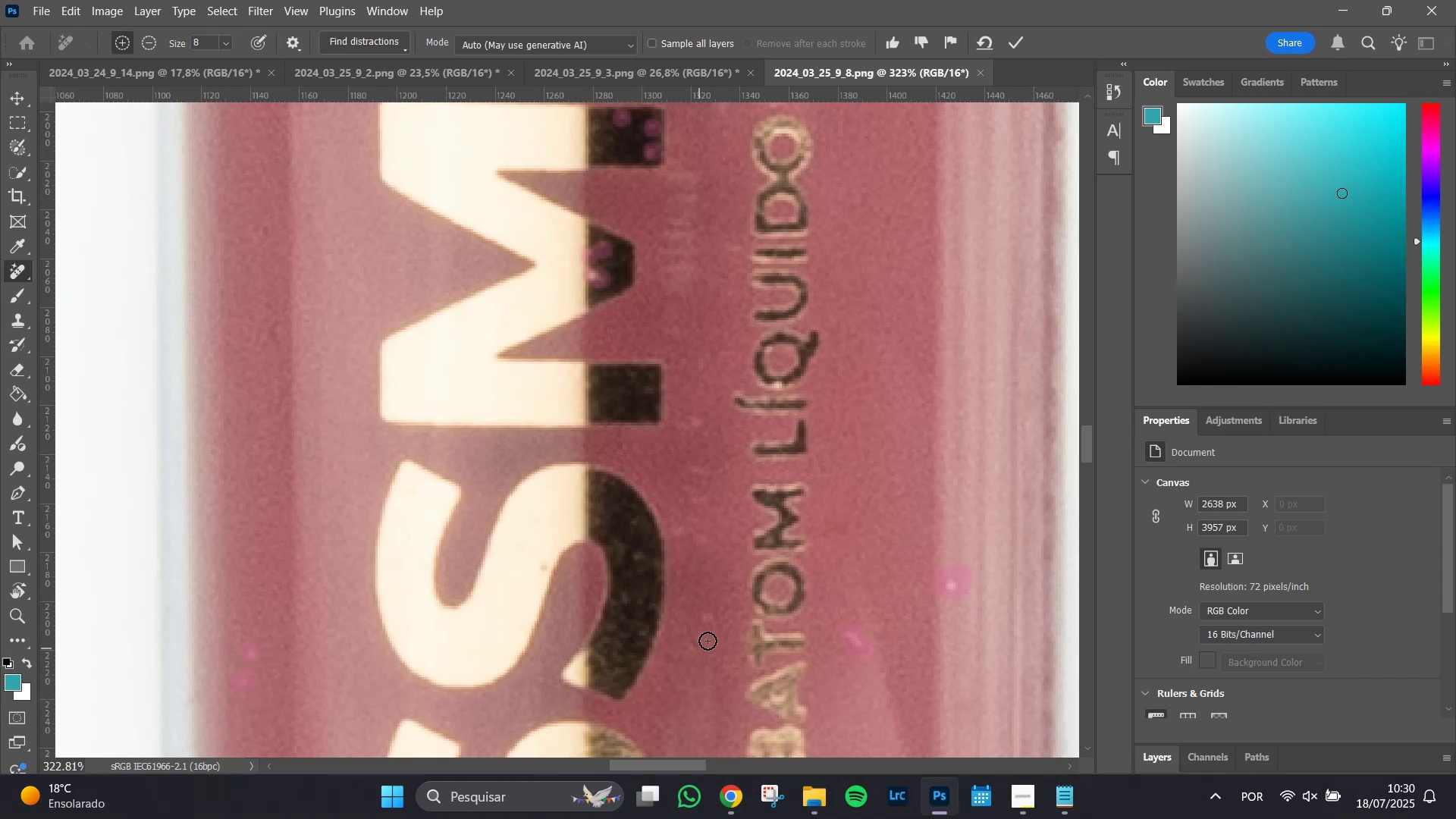 
left_click_drag(start_coordinate=[712, 622], to_coordinate=[707, 607])
 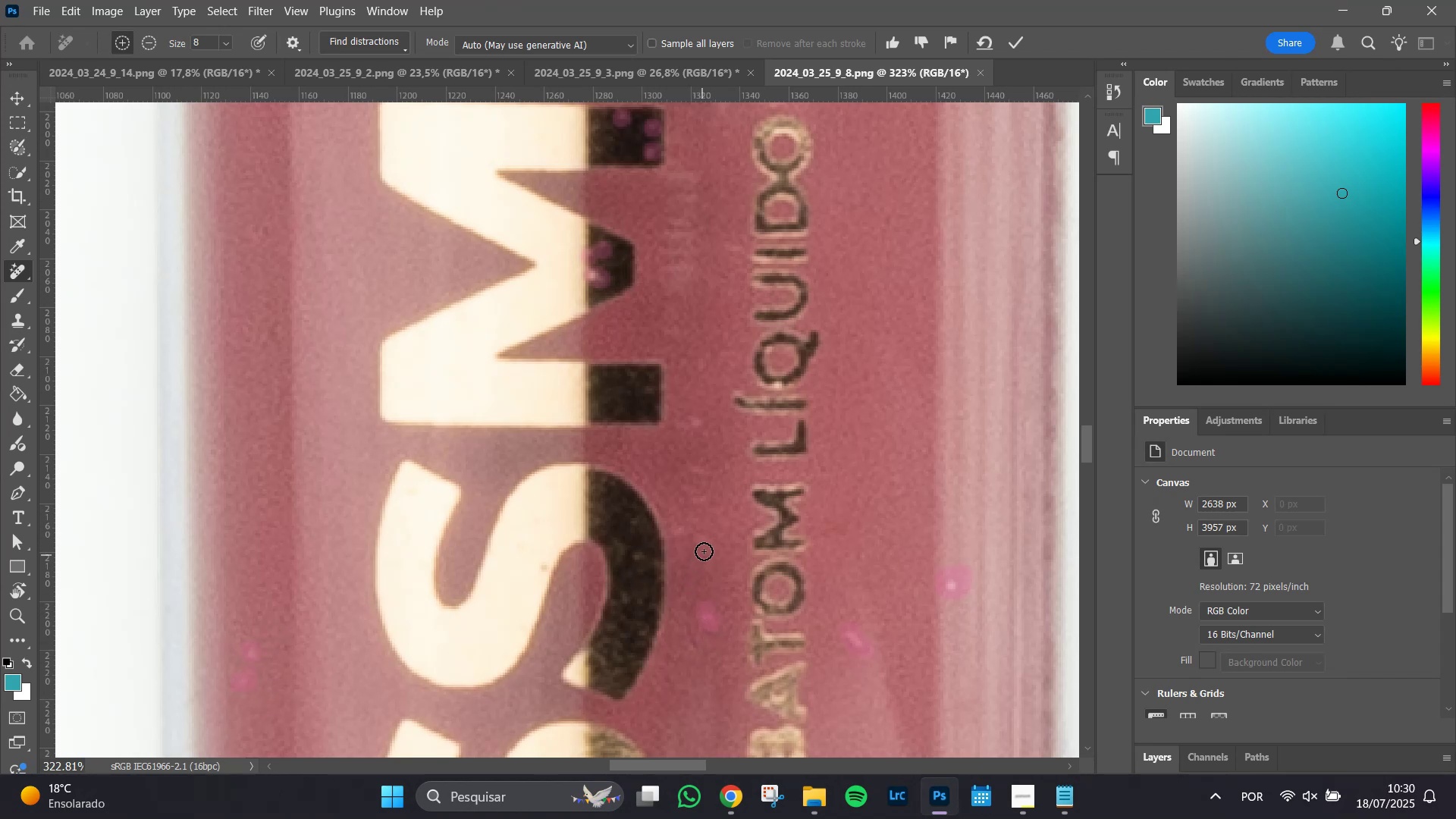 
left_click_drag(start_coordinate=[706, 546], to_coordinate=[694, 532])
 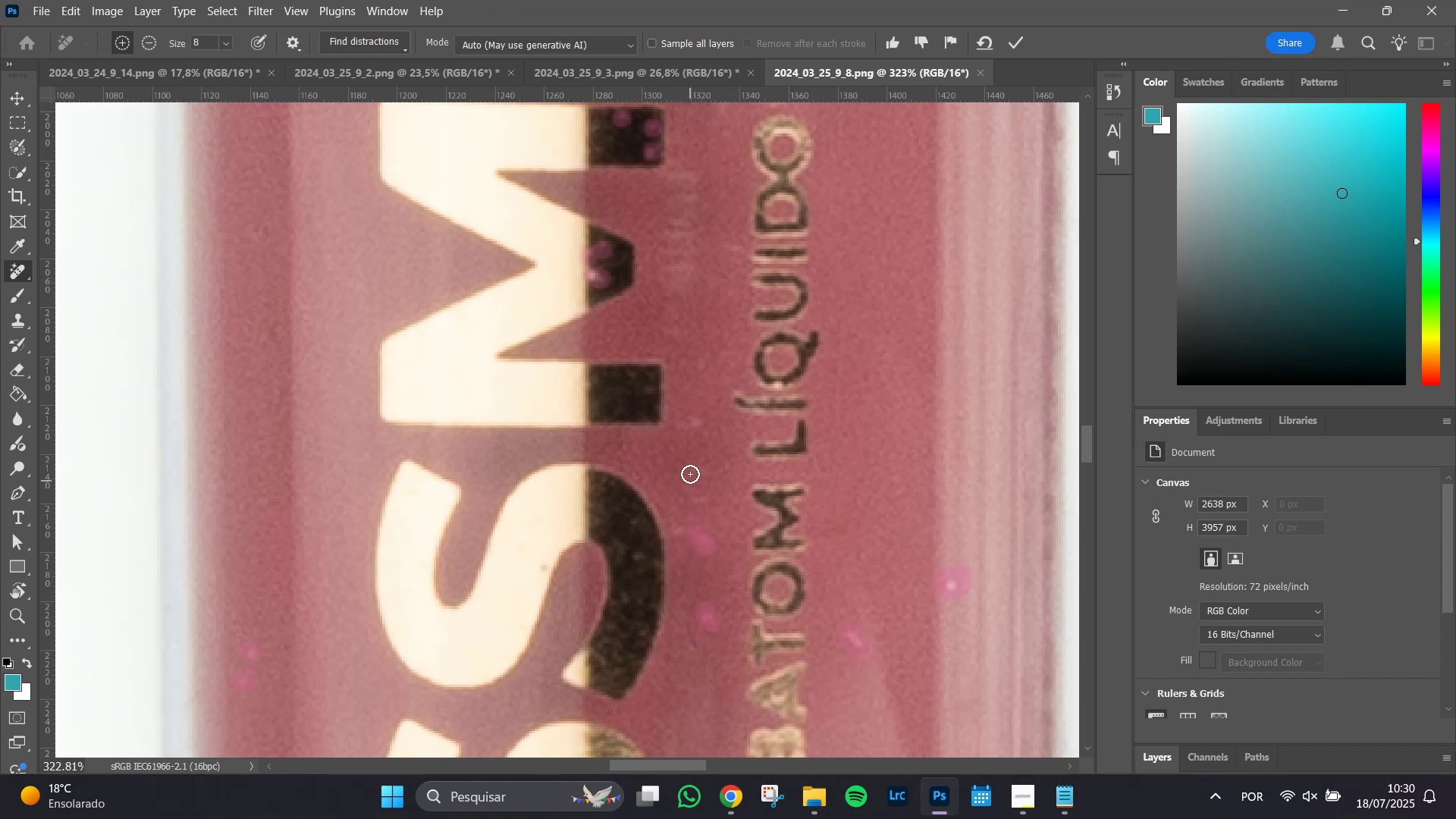 
left_click_drag(start_coordinate=[695, 463], to_coordinate=[691, 463])
 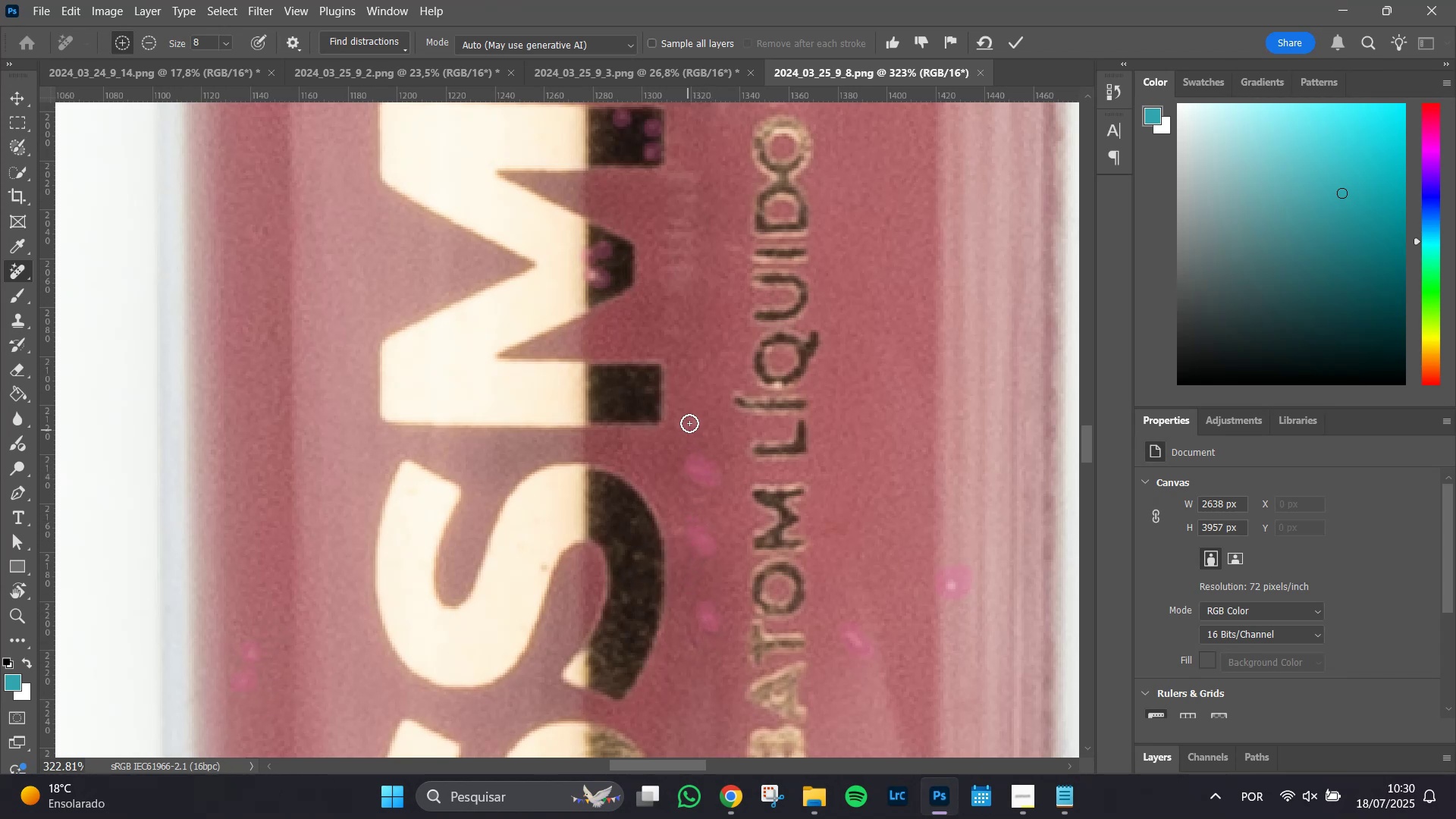 
left_click_drag(start_coordinate=[691, 421], to_coordinate=[703, 412])
 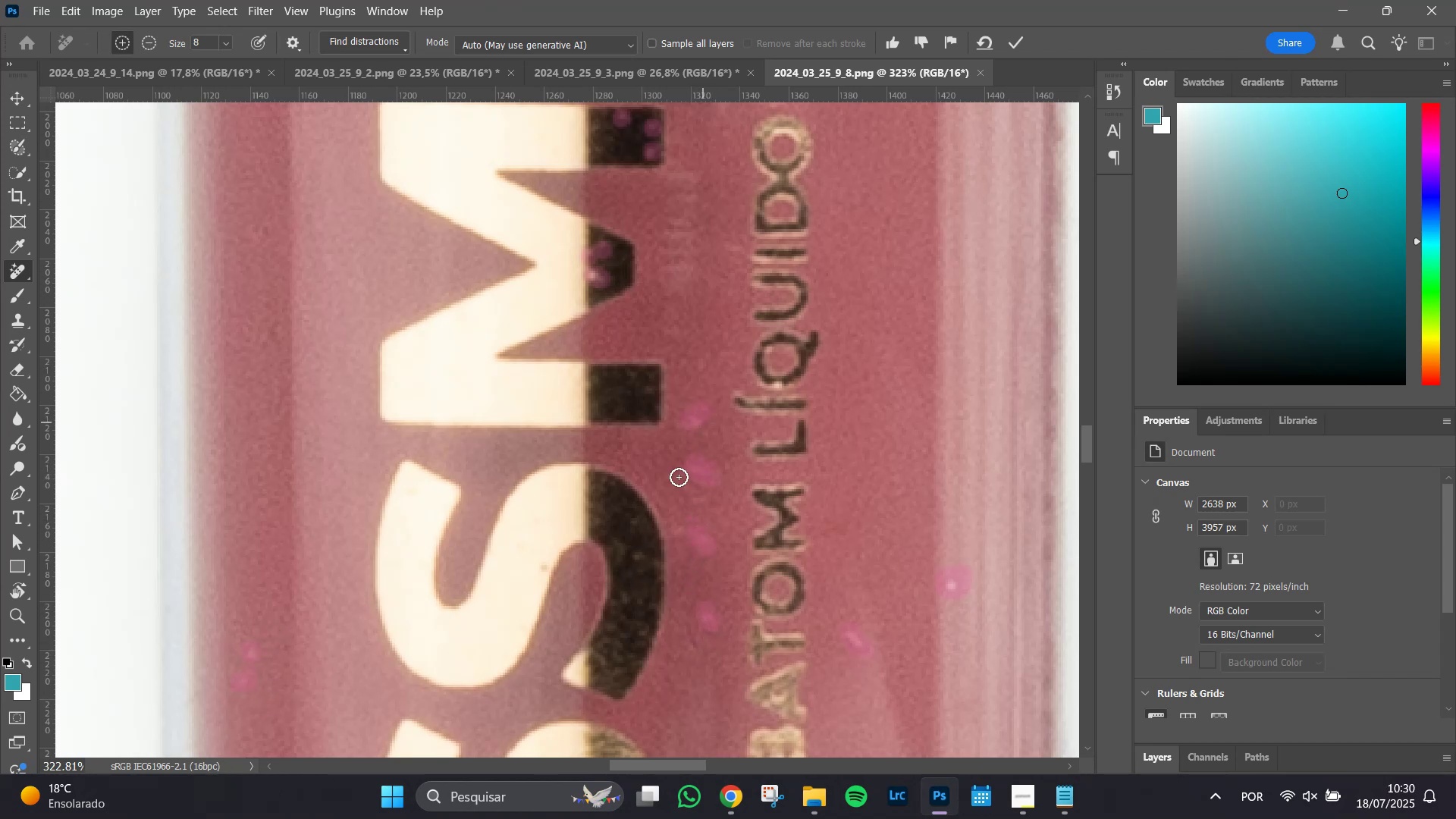 
hold_key(key=Space, duration=1.03)
 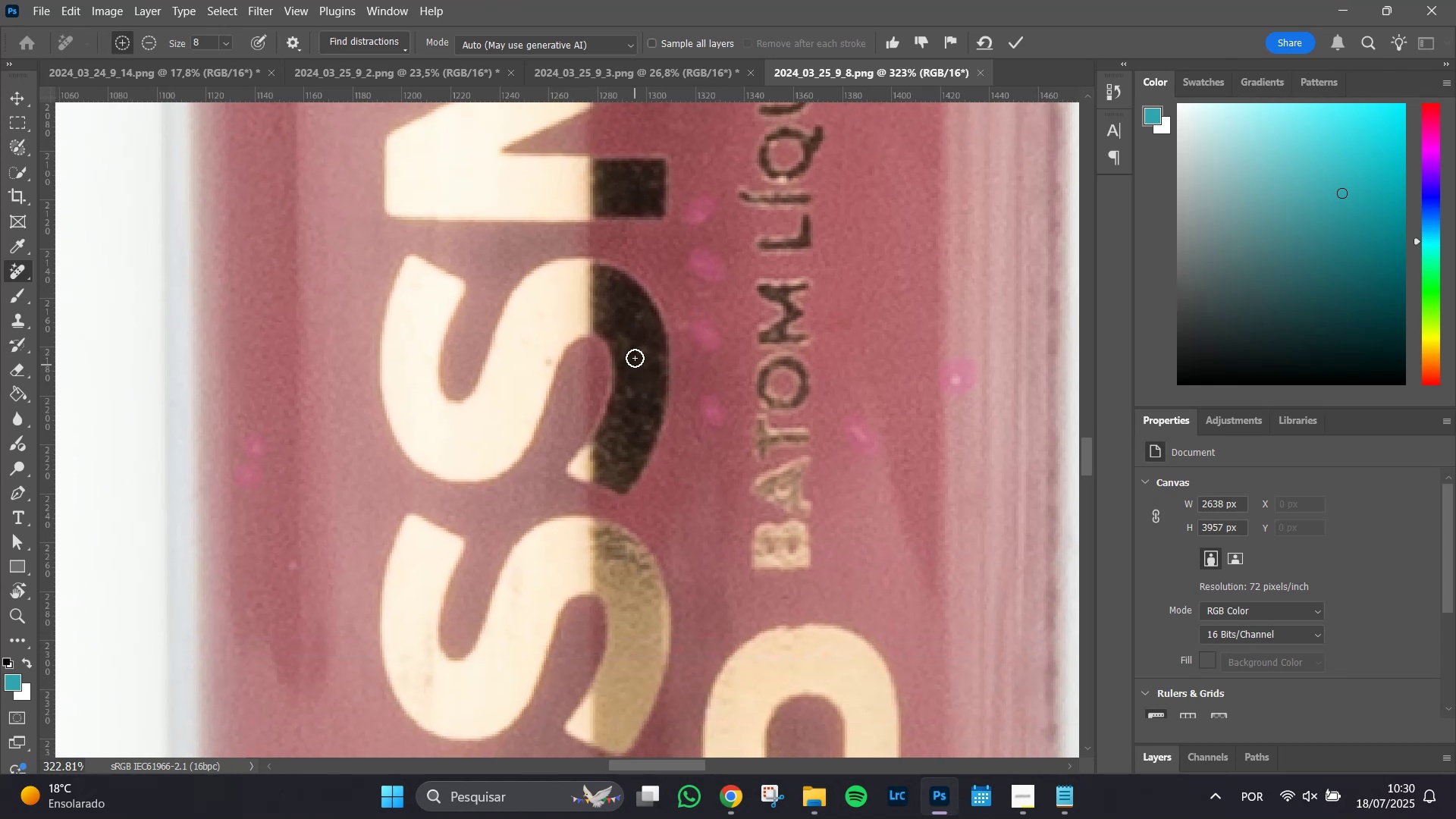 
left_click_drag(start_coordinate=[642, 661], to_coordinate=[646, 455])
 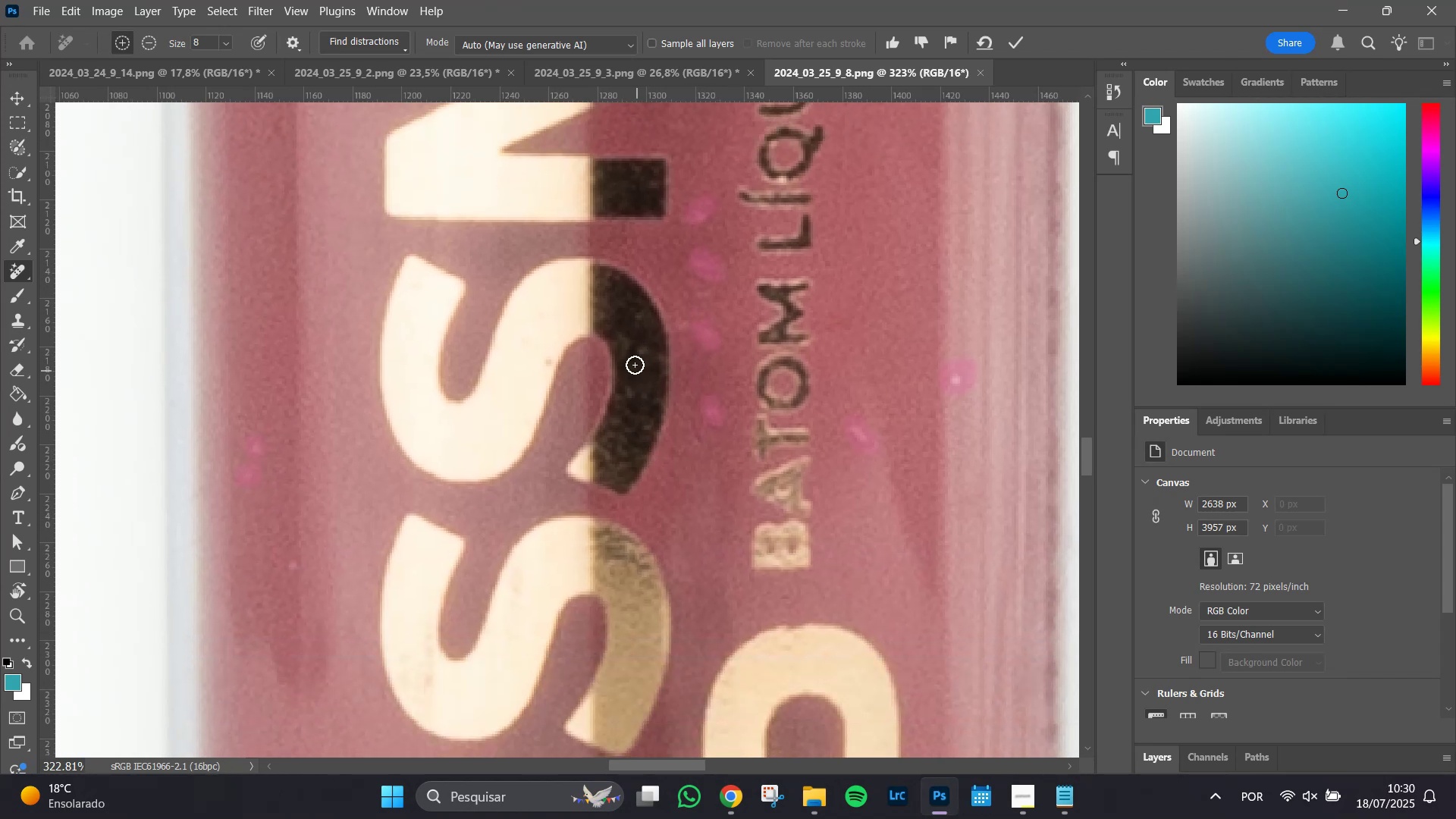 
left_click_drag(start_coordinate=[639, 349], to_coordinate=[644, 352])
 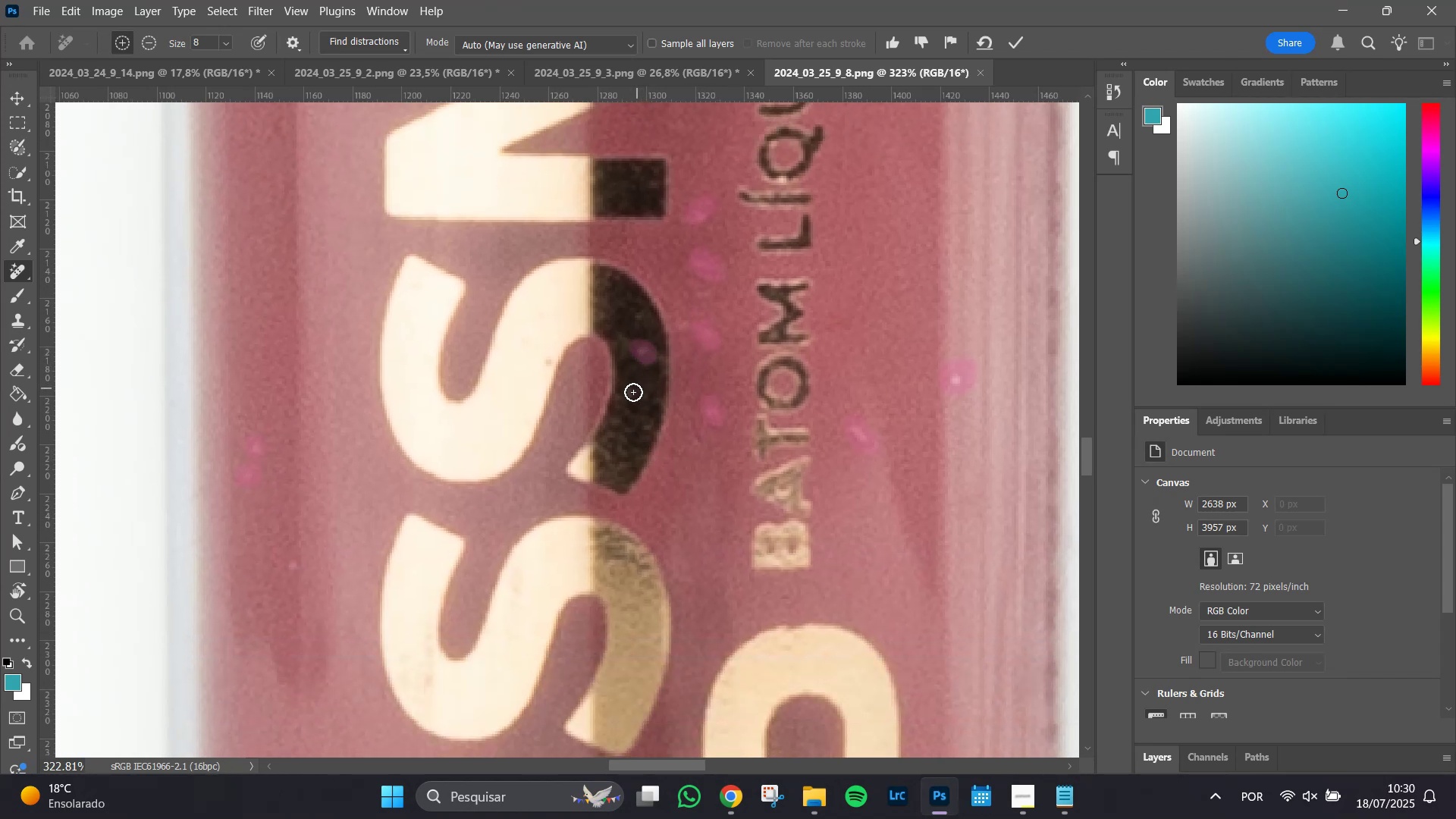 
left_click_drag(start_coordinate=[630, 395], to_coordinate=[627, 389])
 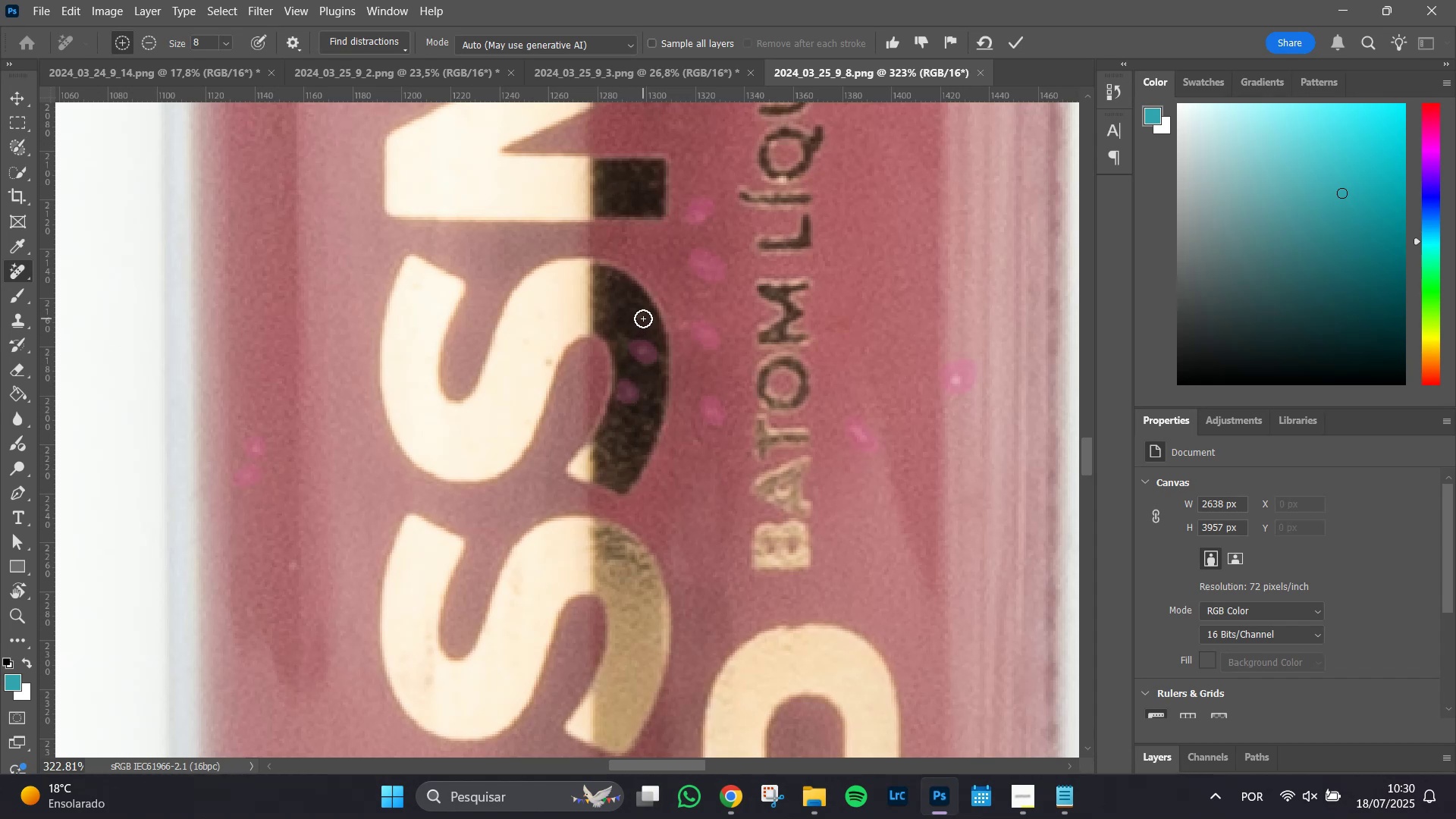 
left_click_drag(start_coordinate=[644, 318], to_coordinate=[636, 325])
 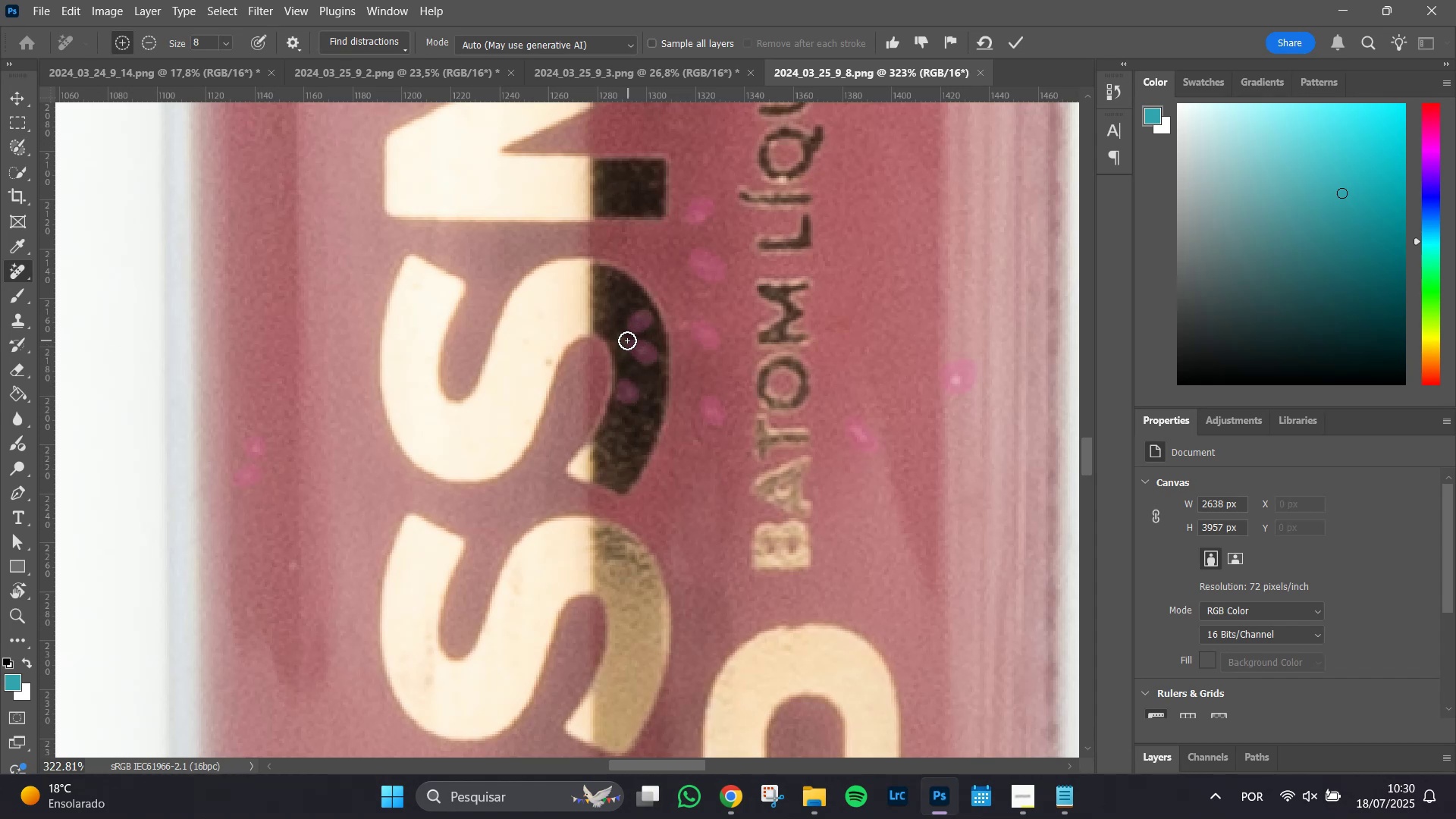 
left_click_drag(start_coordinate=[623, 341], to_coordinate=[620, 322])
 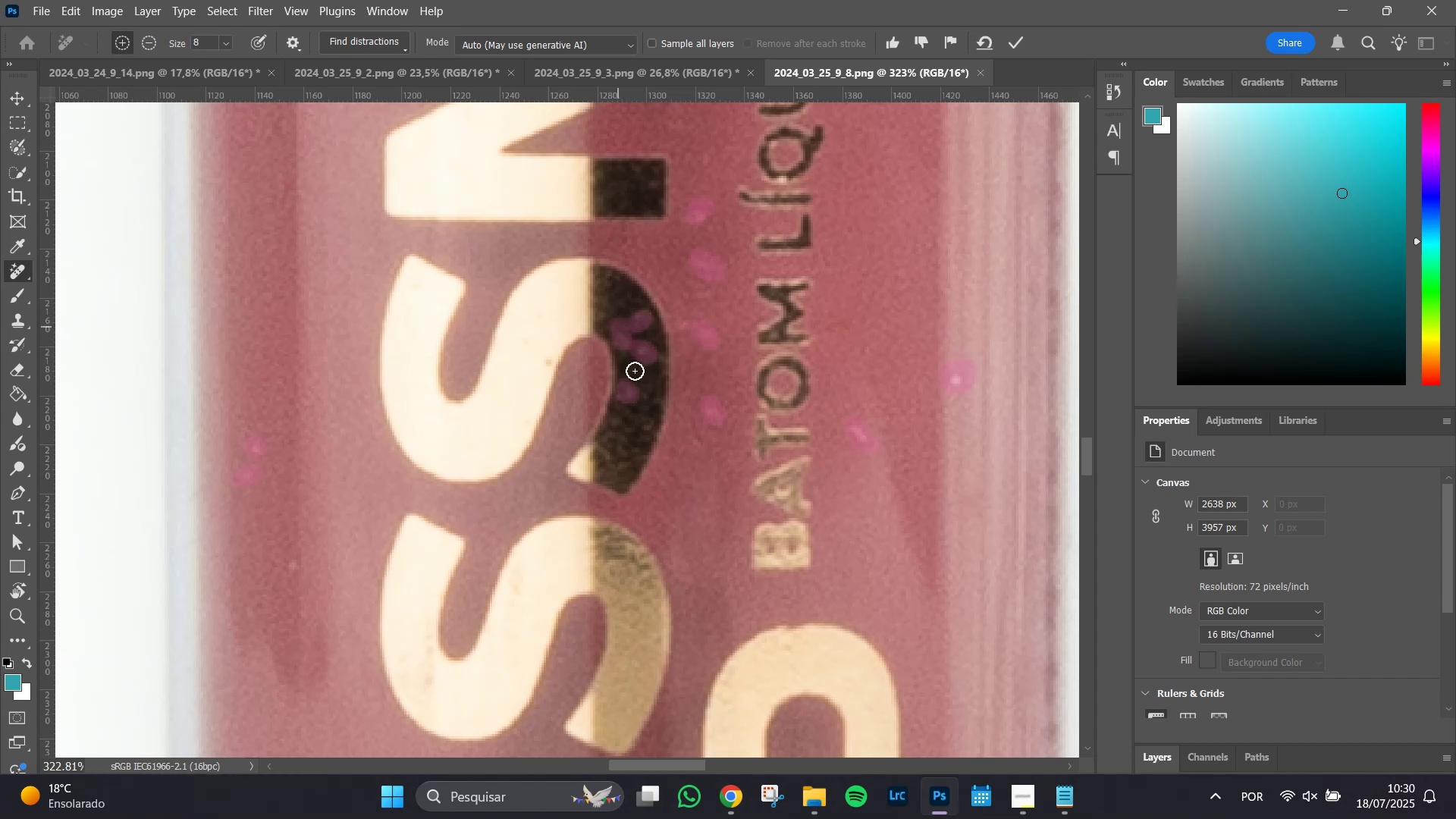 
hold_key(key=Space, duration=1.51)
 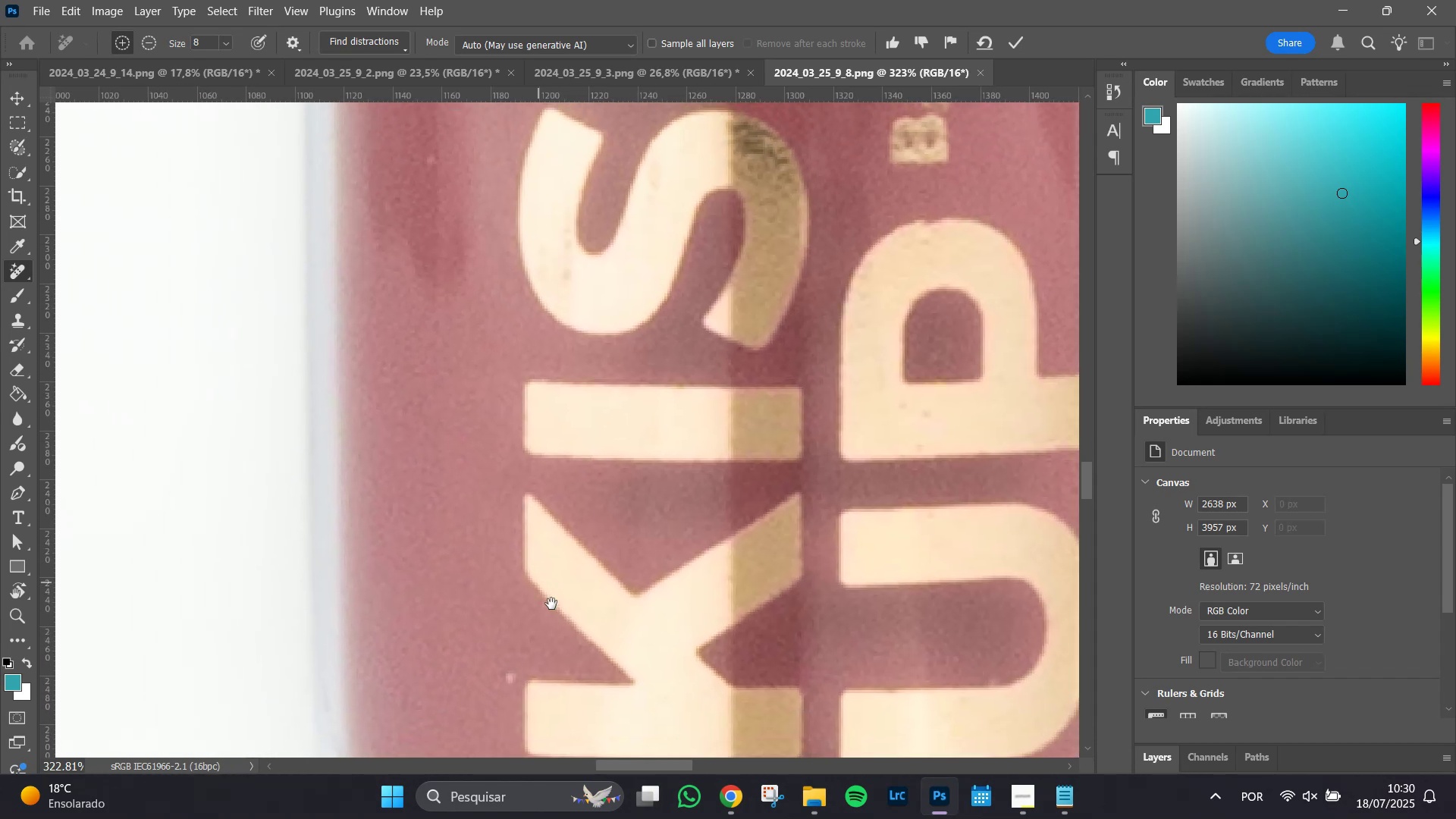 
left_click_drag(start_coordinate=[695, 573], to_coordinate=[662, 215])
 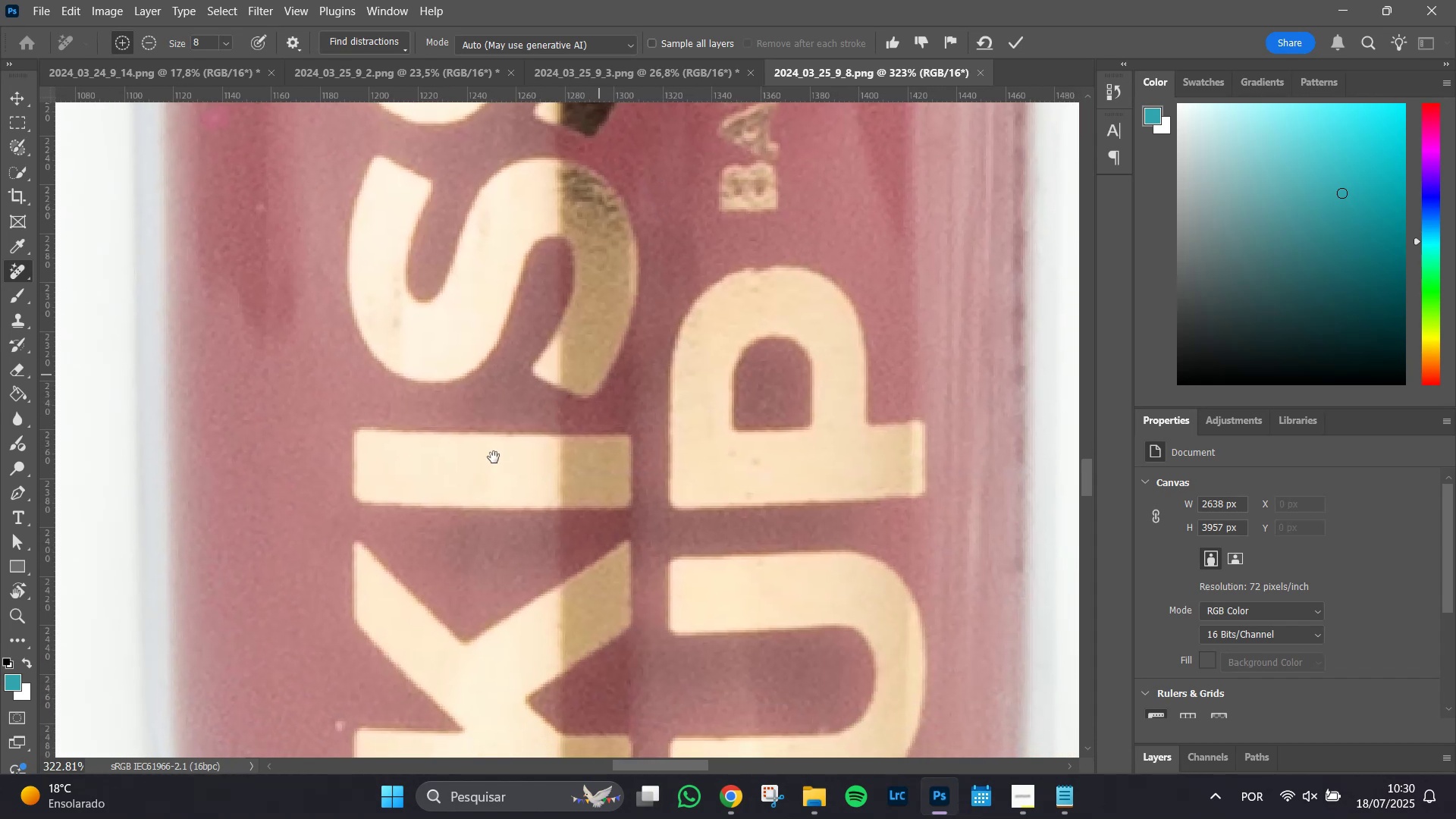 
hold_key(key=Space, duration=0.86)
 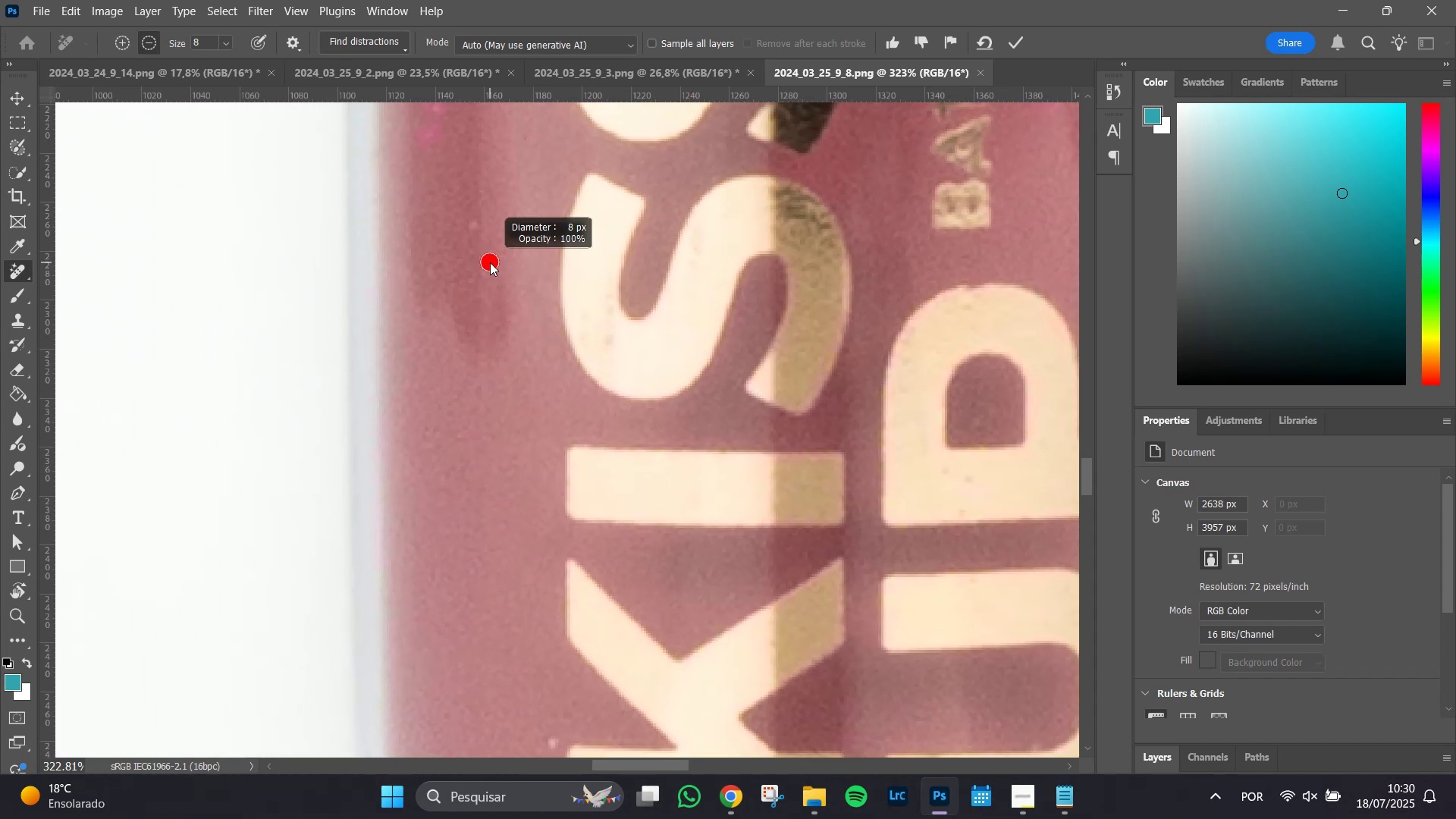 
left_click_drag(start_coordinate=[339, 588], to_coordinate=[552, 606])
 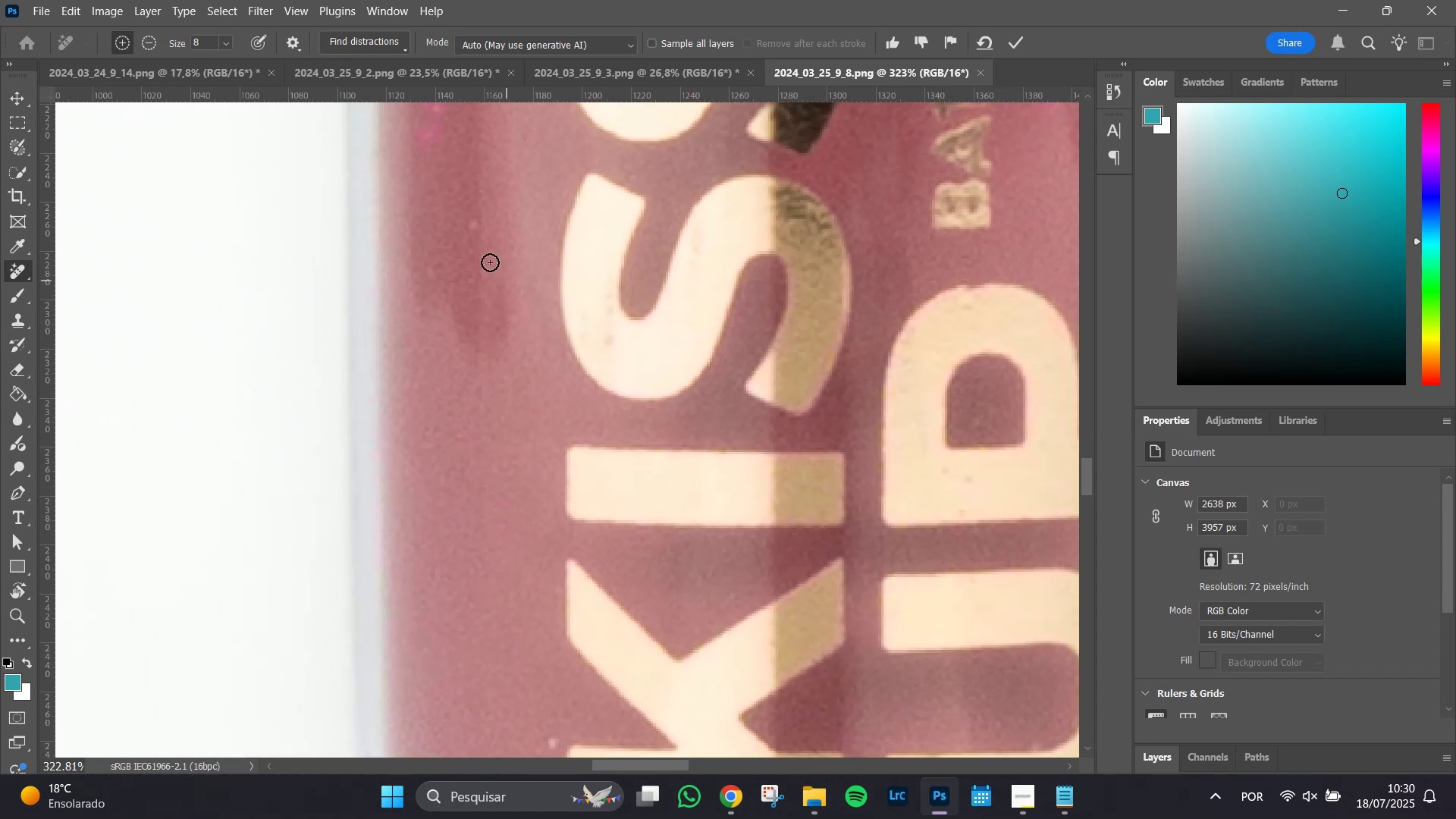 
hold_key(key=AltLeft, duration=0.54)
 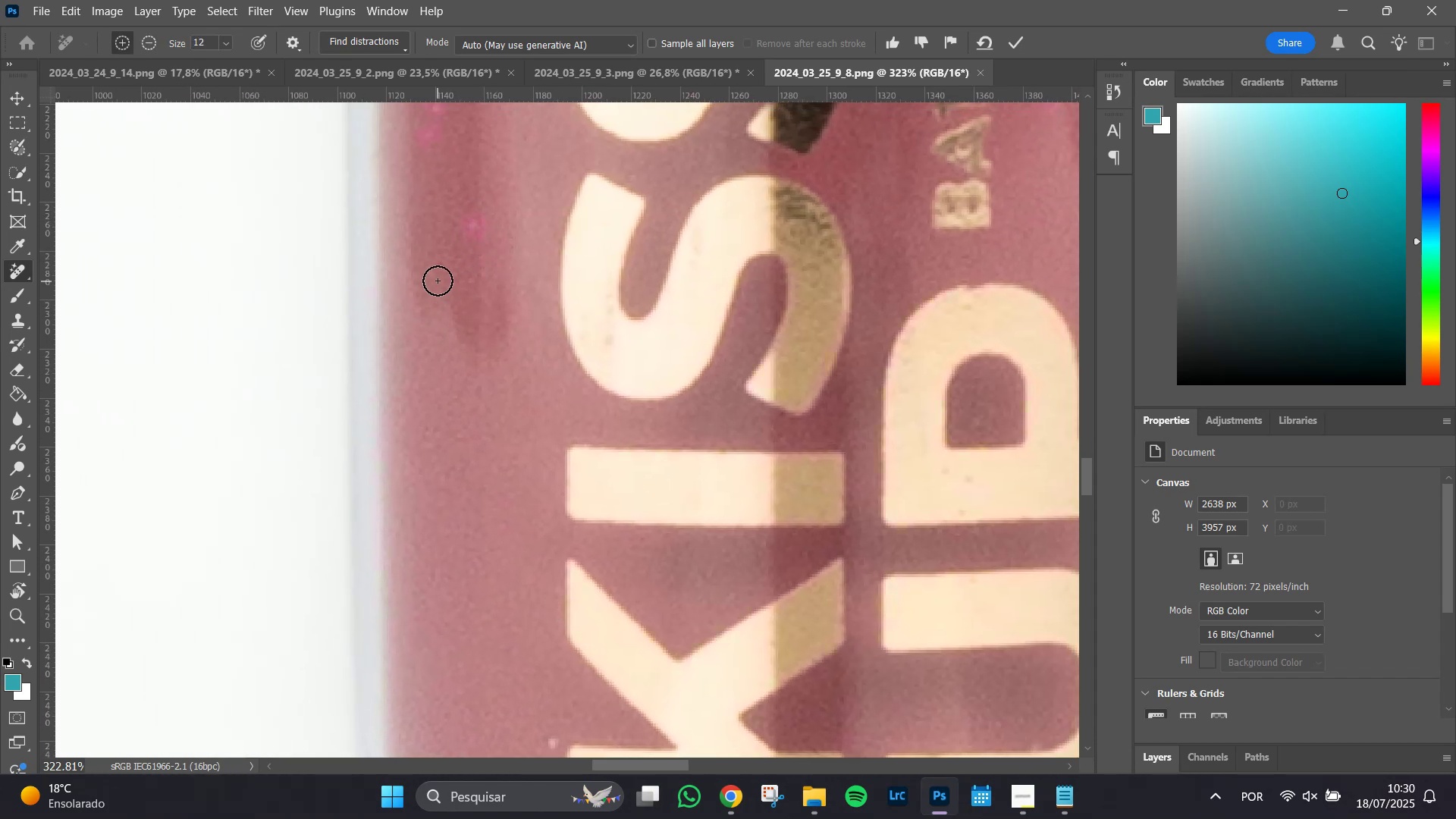 
hold_key(key=Space, duration=1.04)
 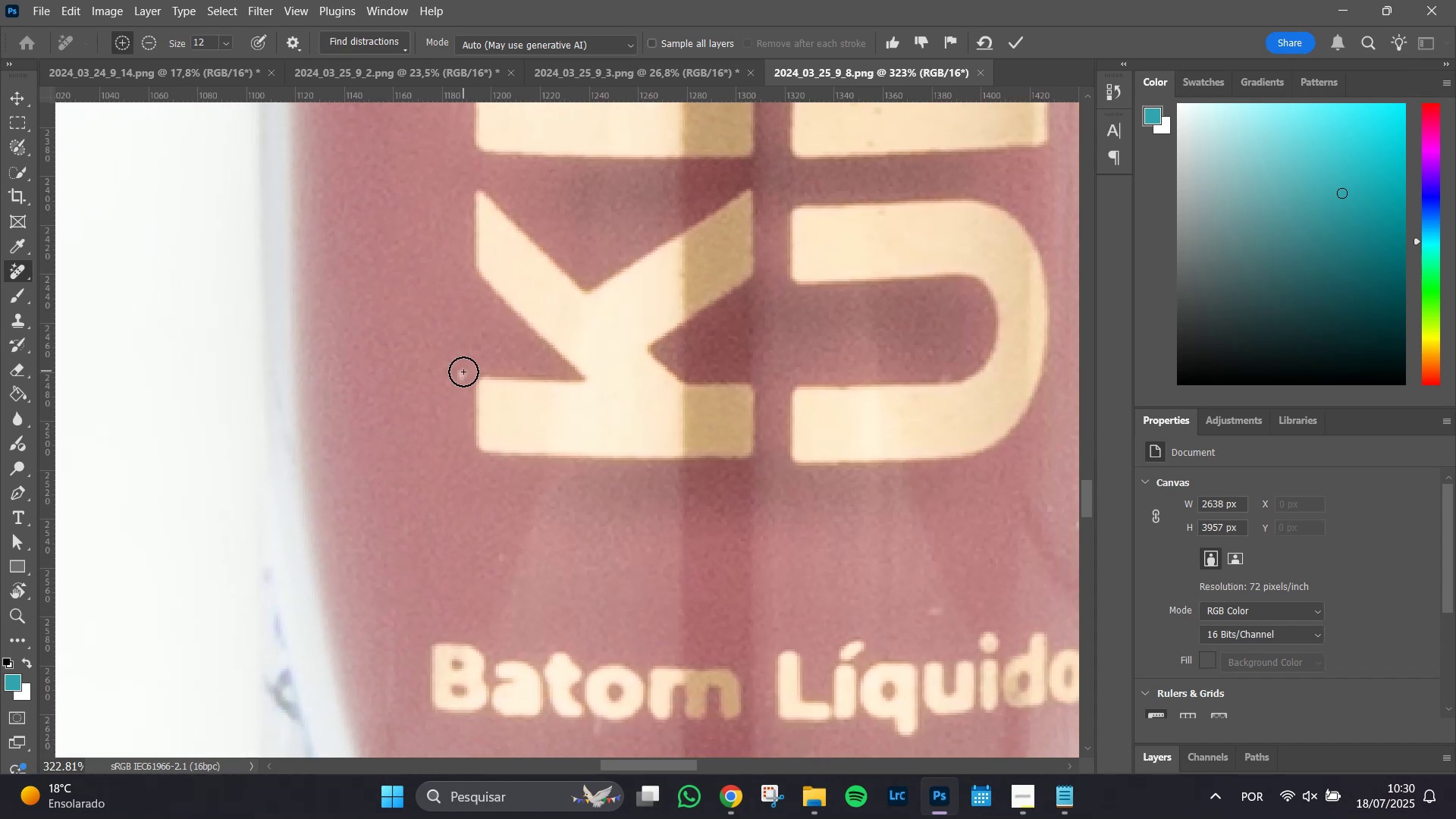 
left_click_drag(start_coordinate=[494, 490], to_coordinate=[403, 121])
 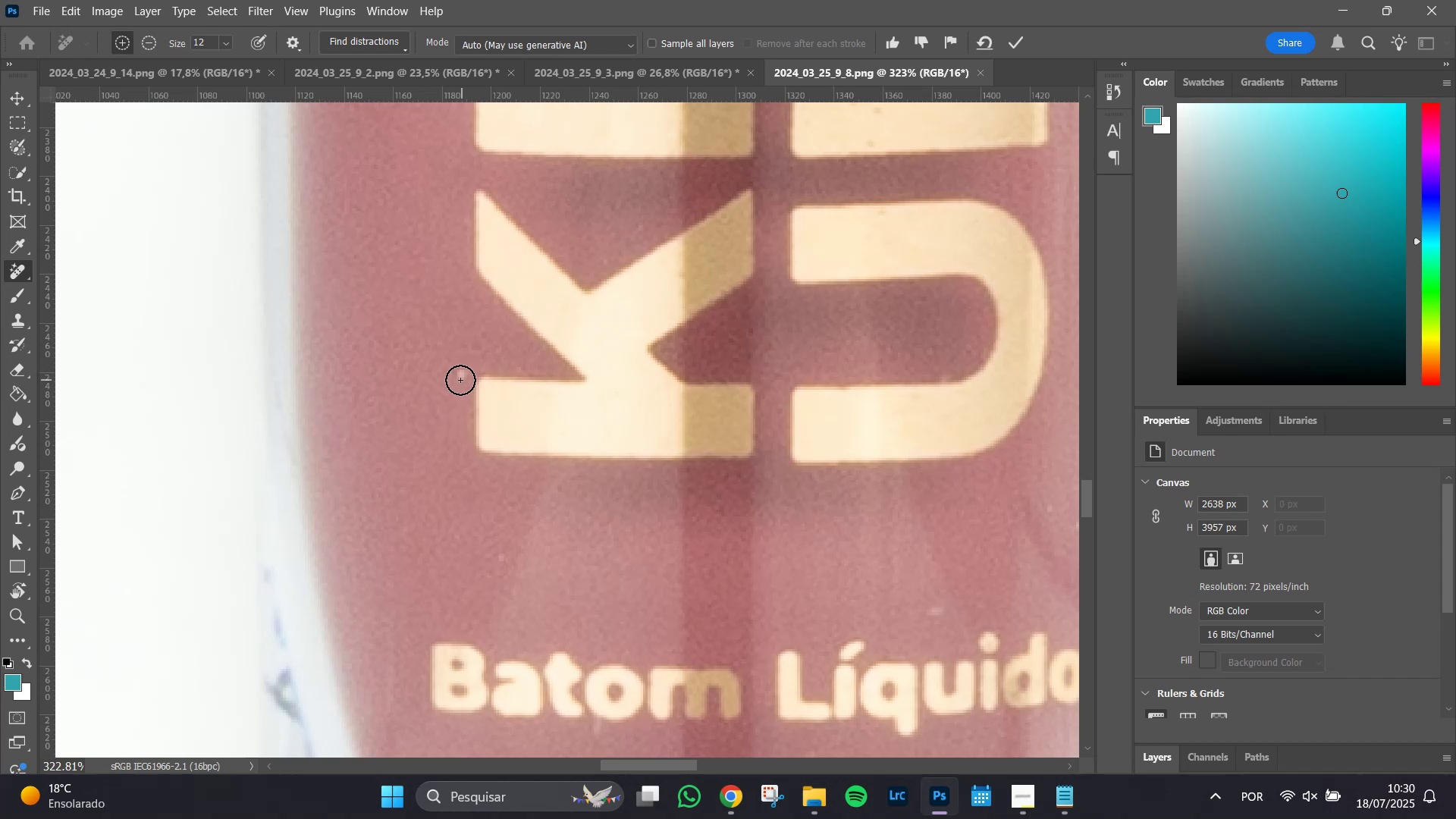 
left_click([457, 377])
 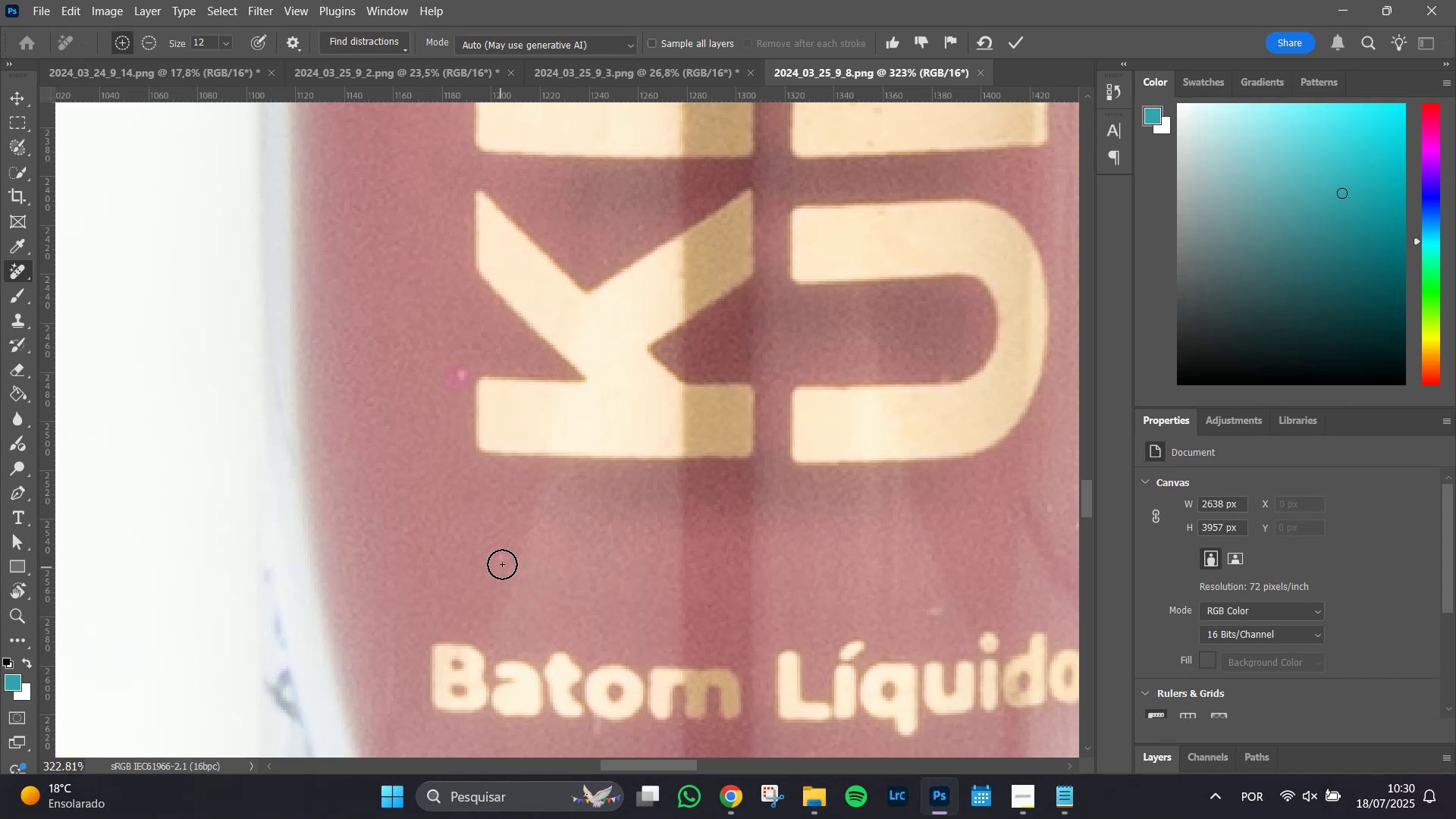 
left_click([498, 558])
 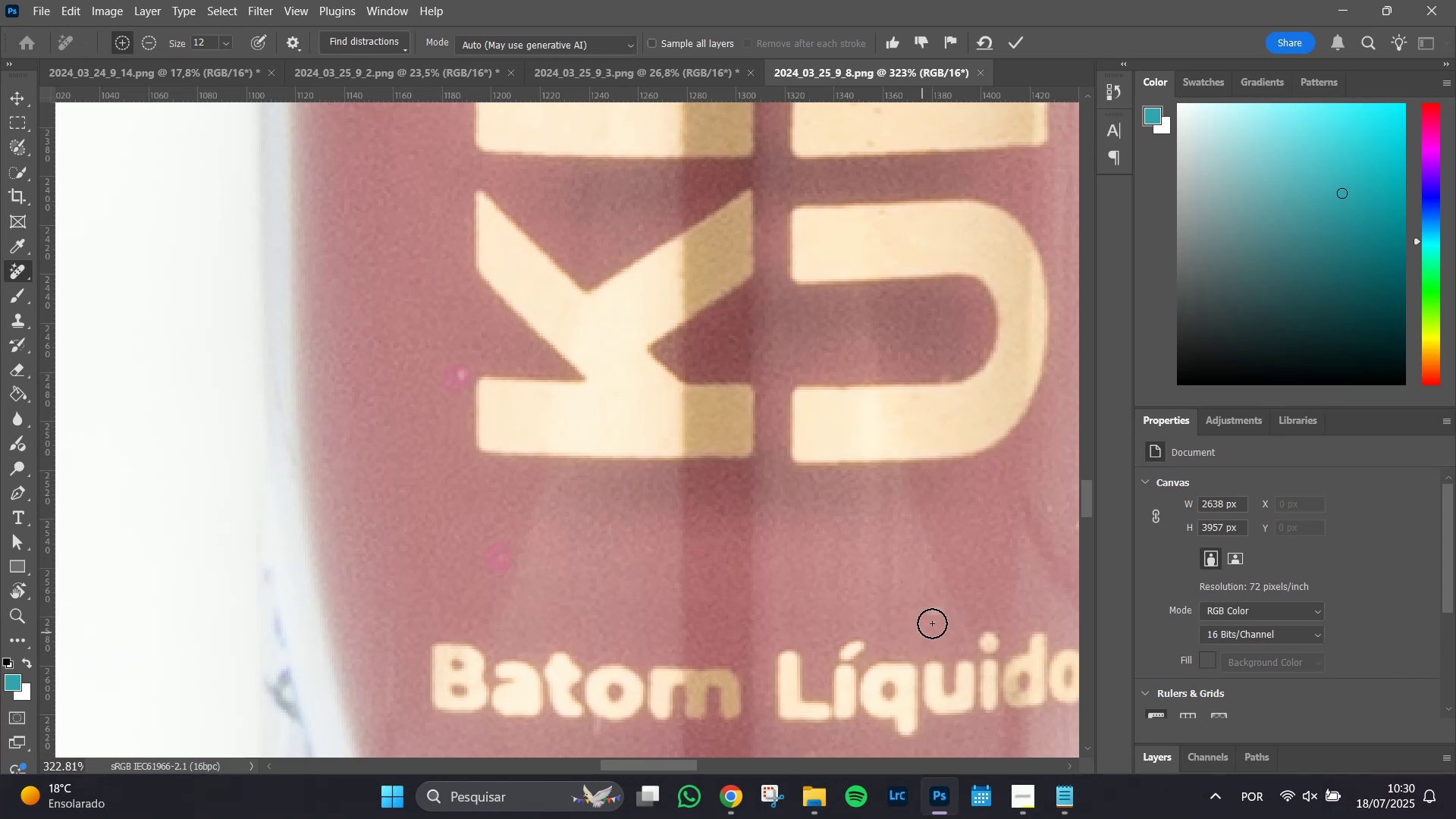 
left_click_drag(start_coordinate=[937, 620], to_coordinate=[935, 608])
 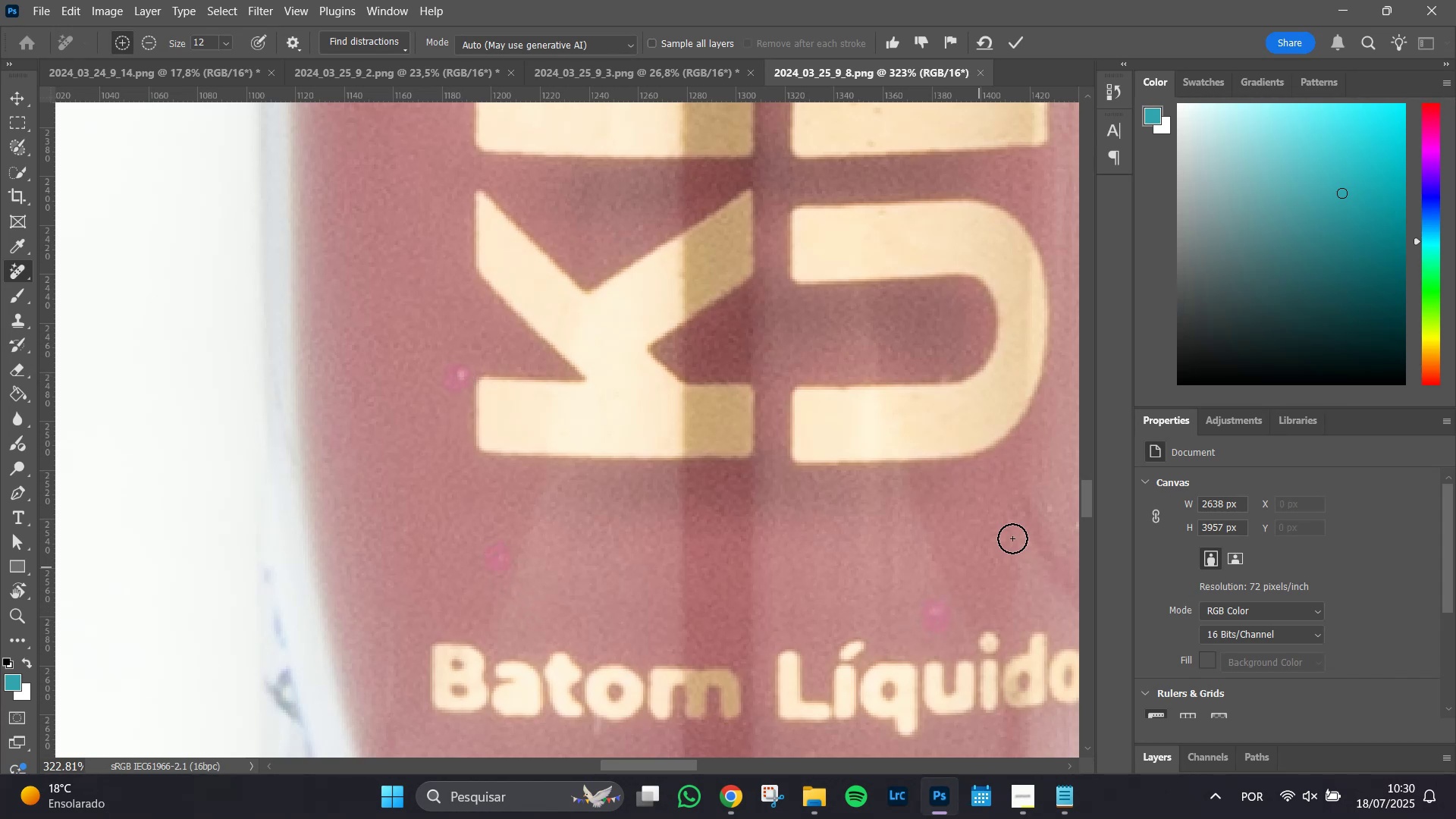 
hold_key(key=Space, duration=1.2)
 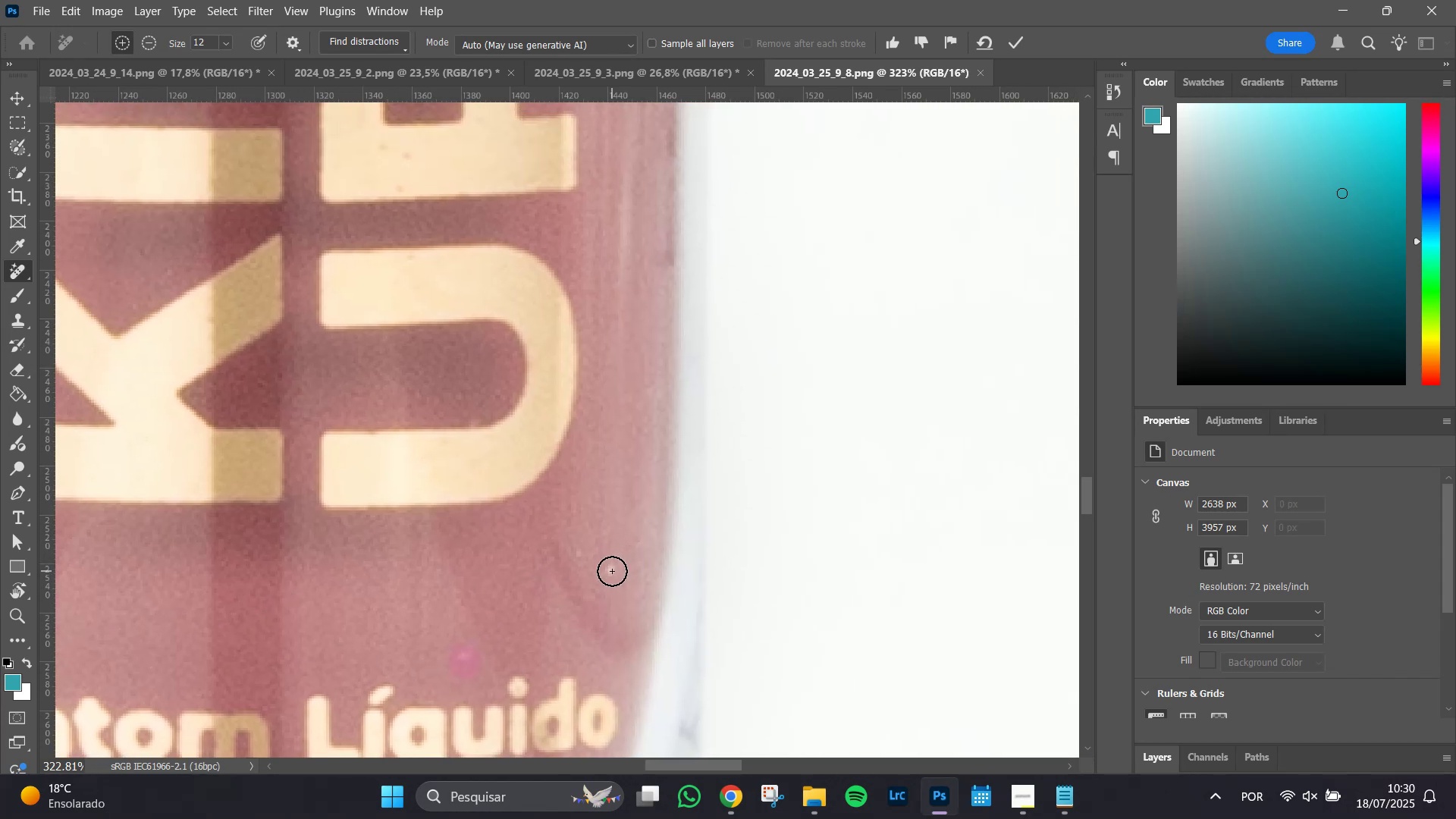 
left_click_drag(start_coordinate=[1006, 526], to_coordinate=[535, 571])
 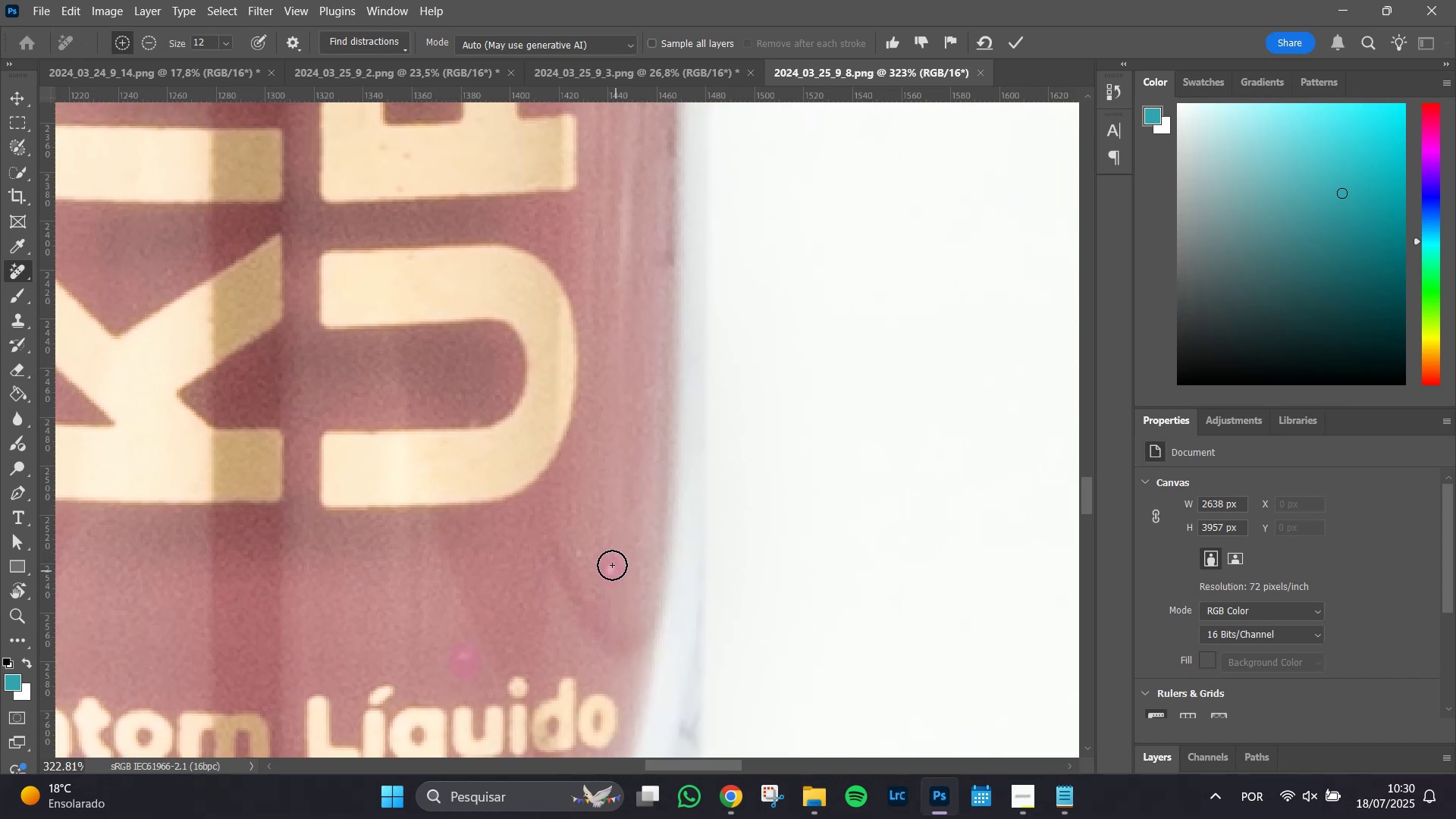 
left_click_drag(start_coordinate=[573, 550], to_coordinate=[582, 563])
 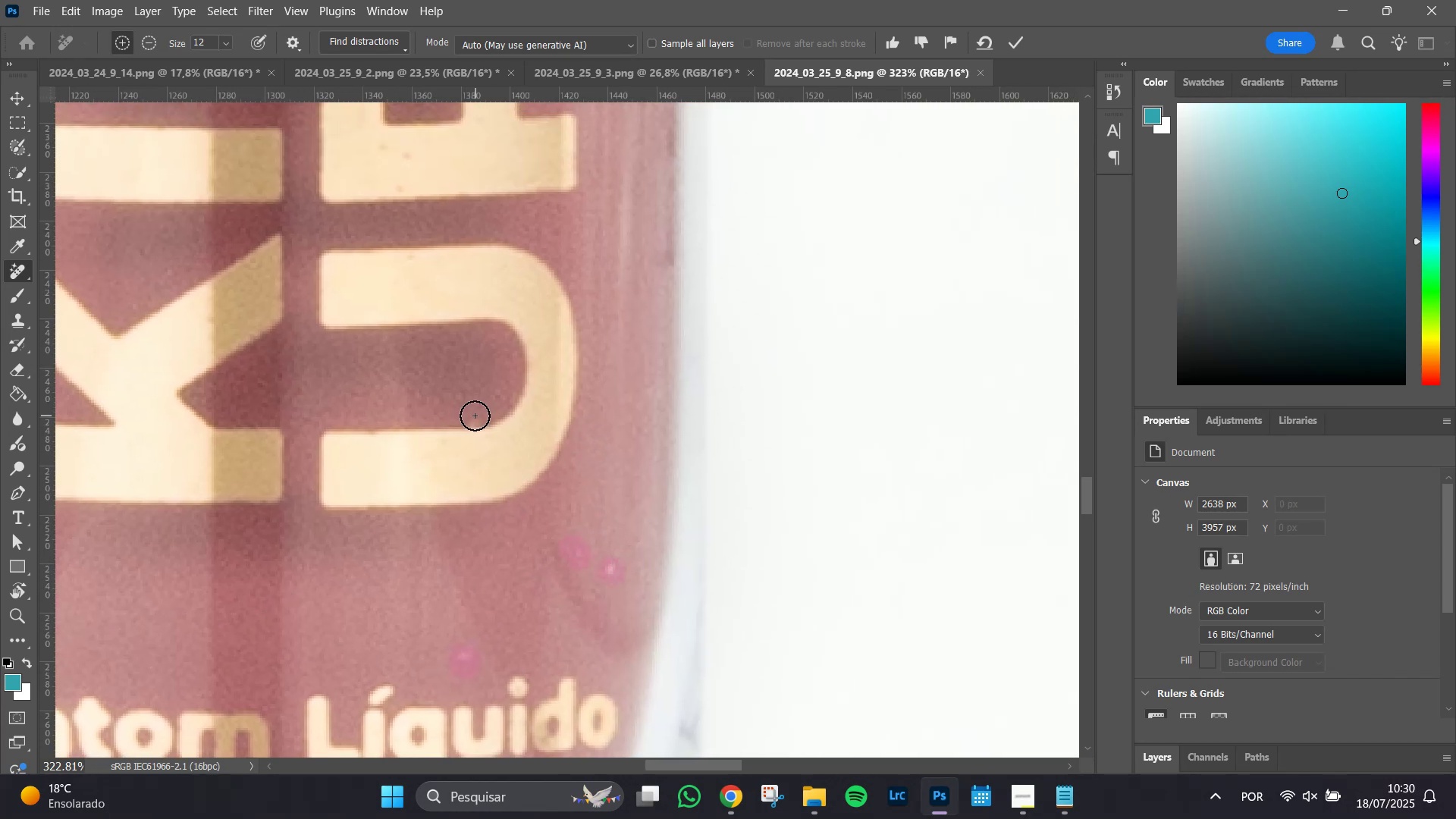 
left_click([472, 414])
 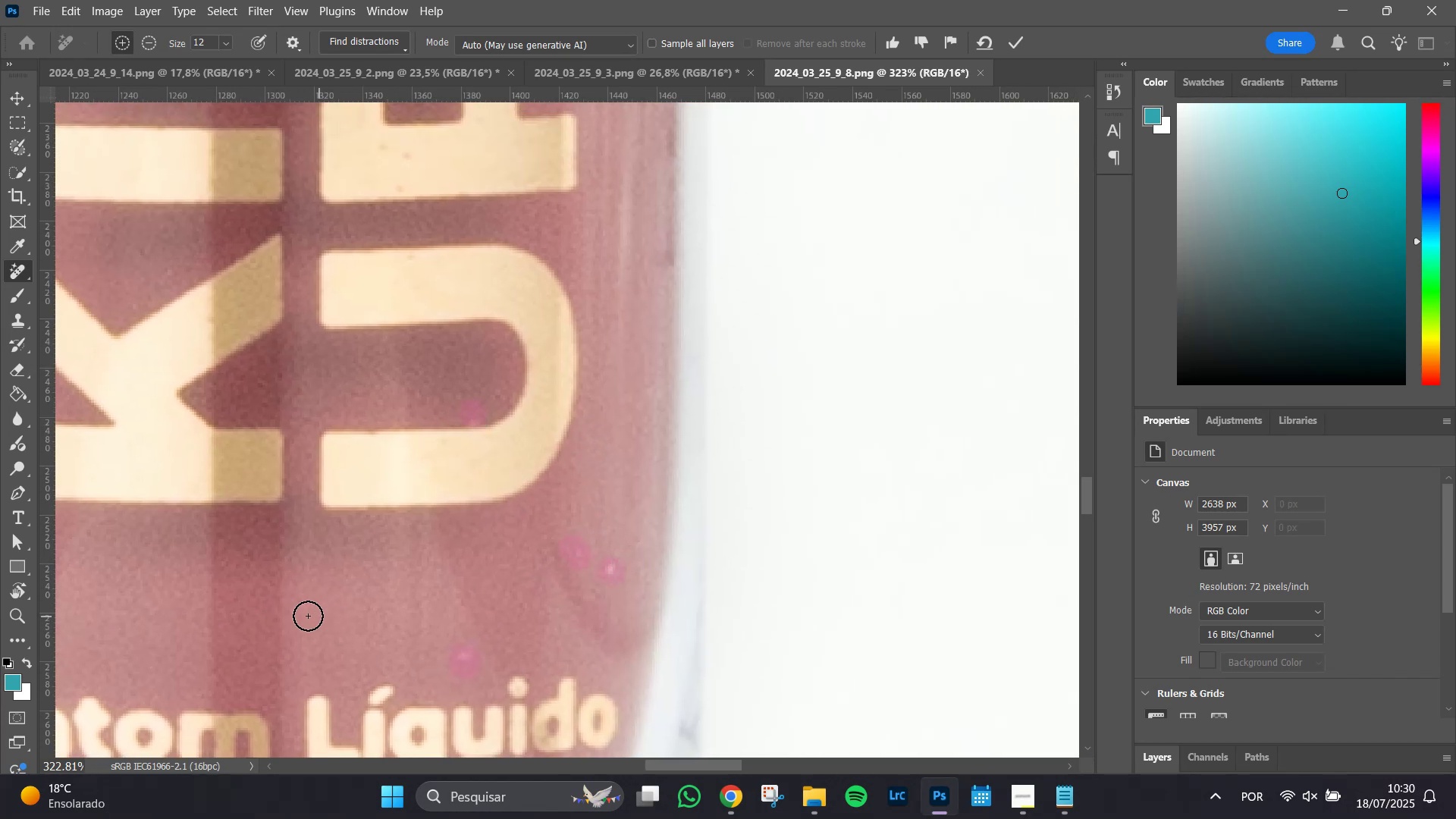 
hold_key(key=Space, duration=1.16)
 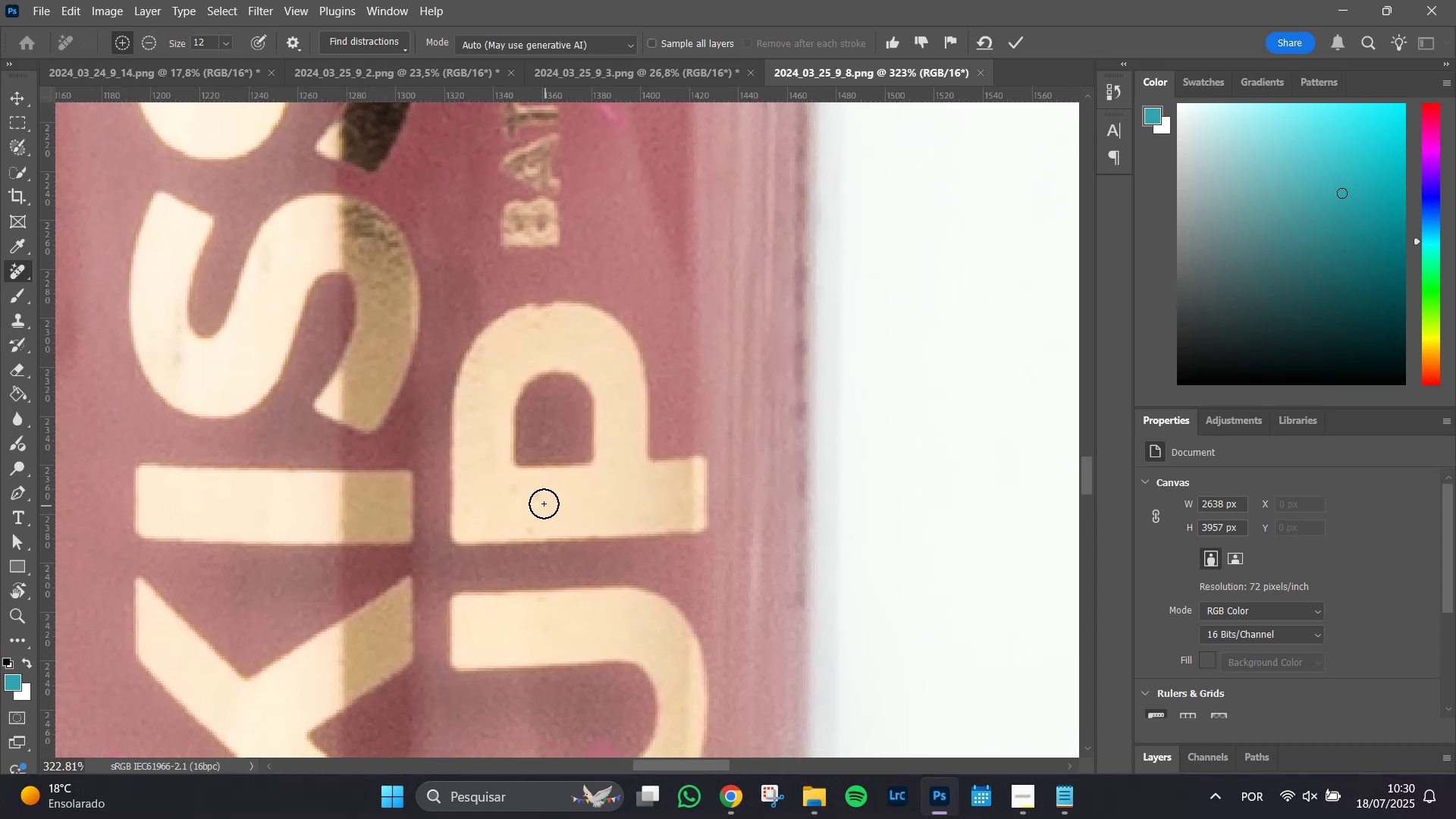 
left_click_drag(start_coordinate=[301, 328], to_coordinate=[431, 670])
 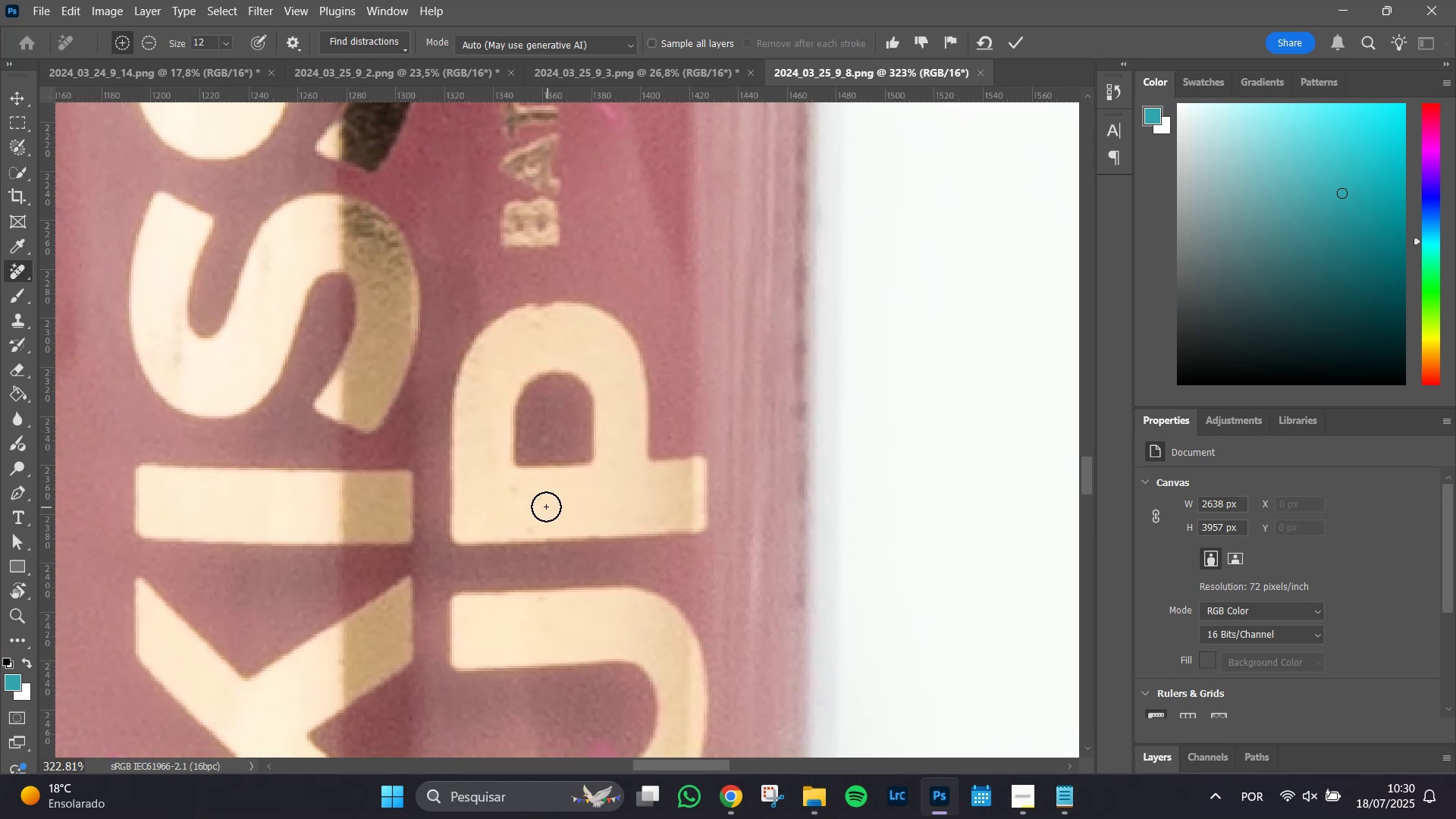 
left_click_drag(start_coordinate=[538, 502], to_coordinate=[538, 497])
 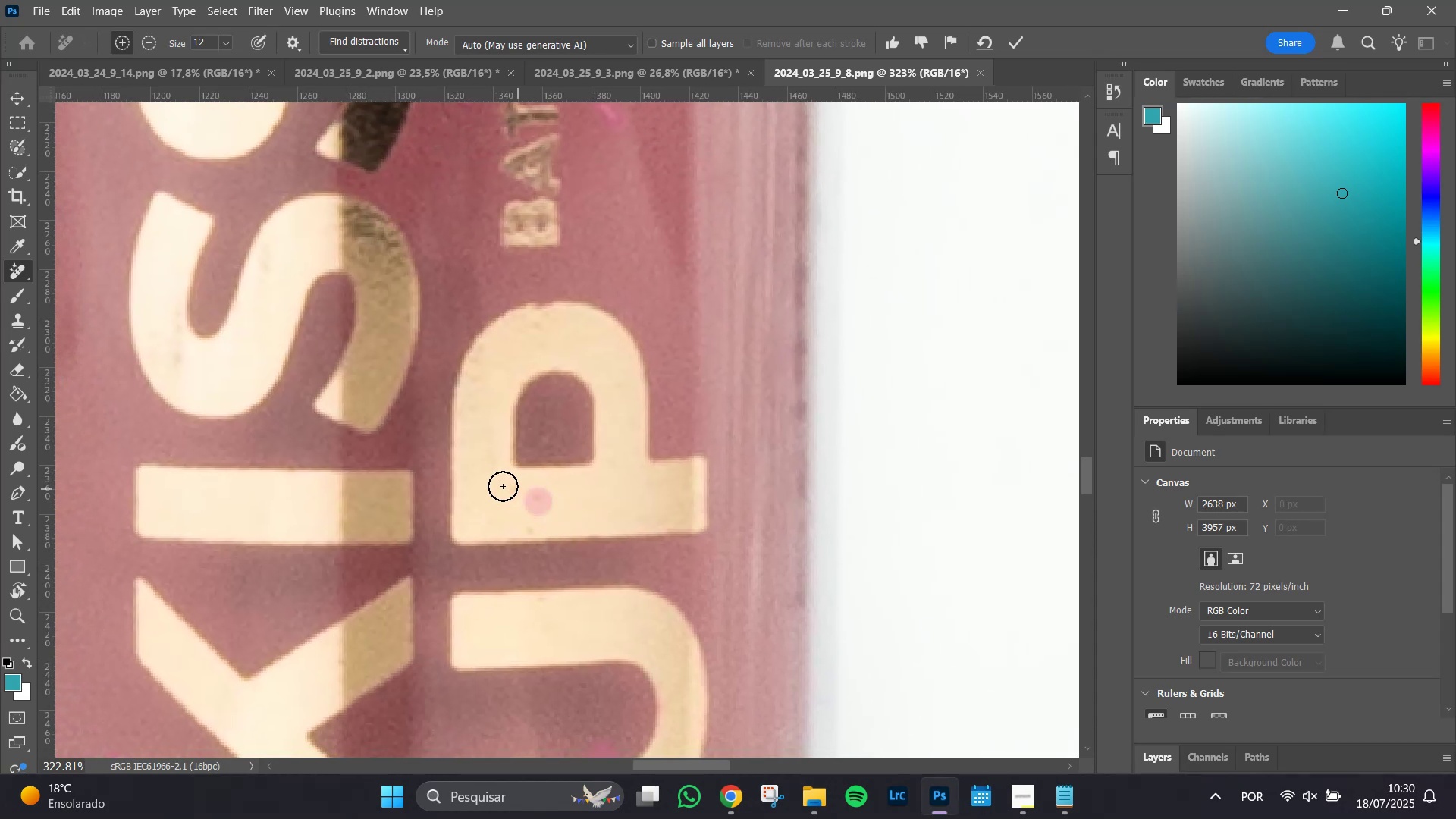 
left_click_drag(start_coordinate=[503, 485], to_coordinate=[511, 490])
 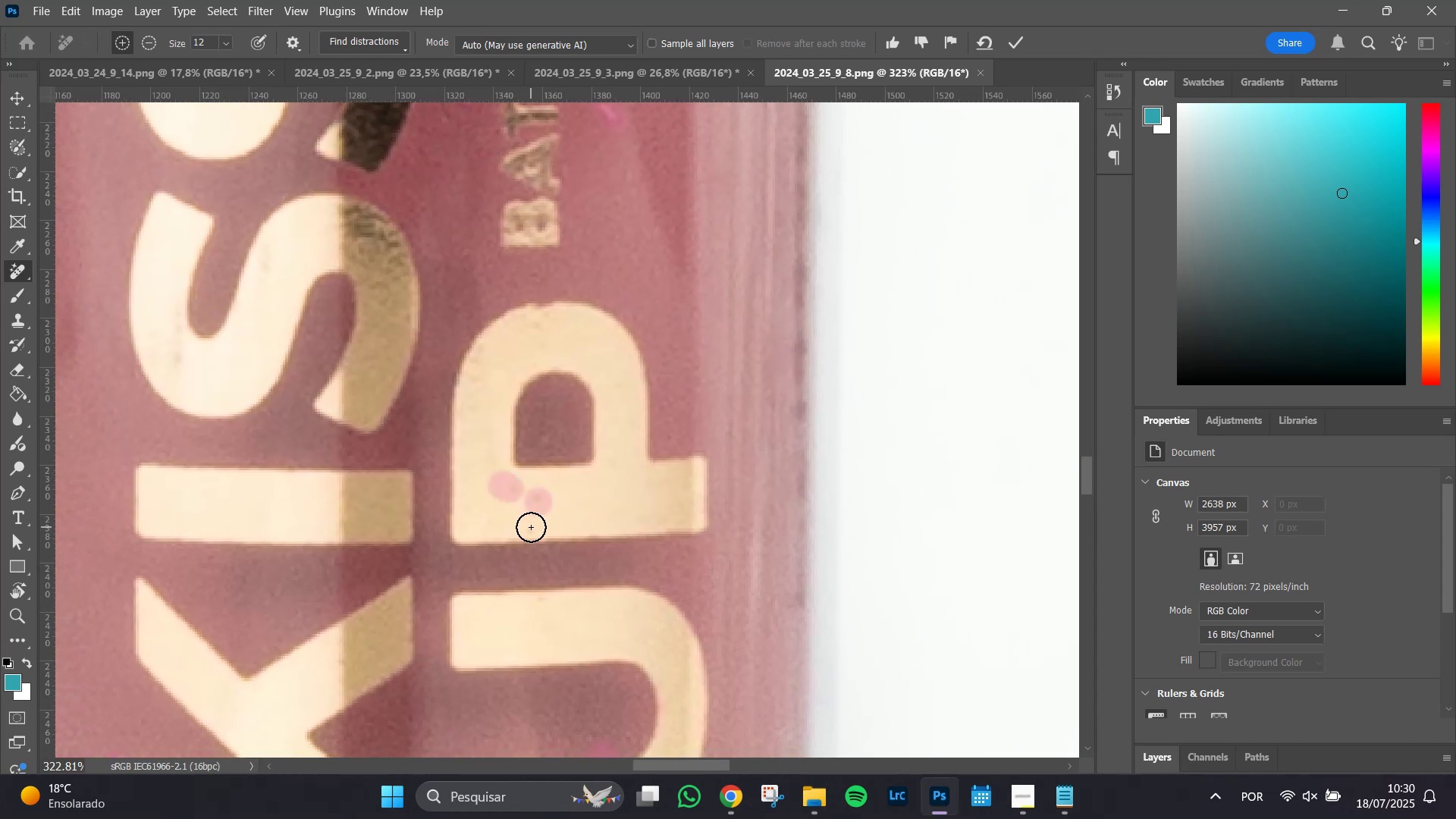 
left_click([531, 526])
 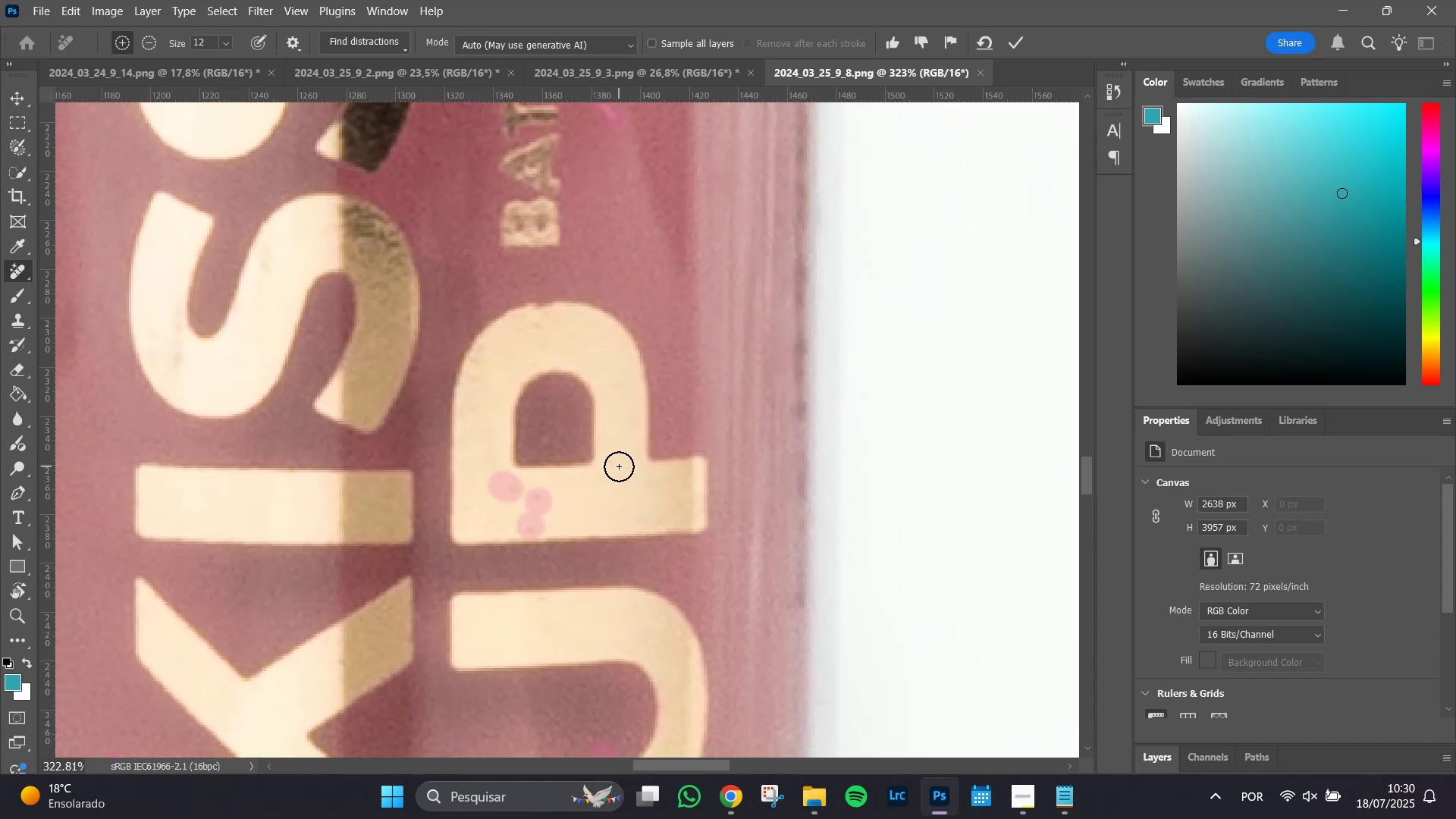 
left_click([619, 466])
 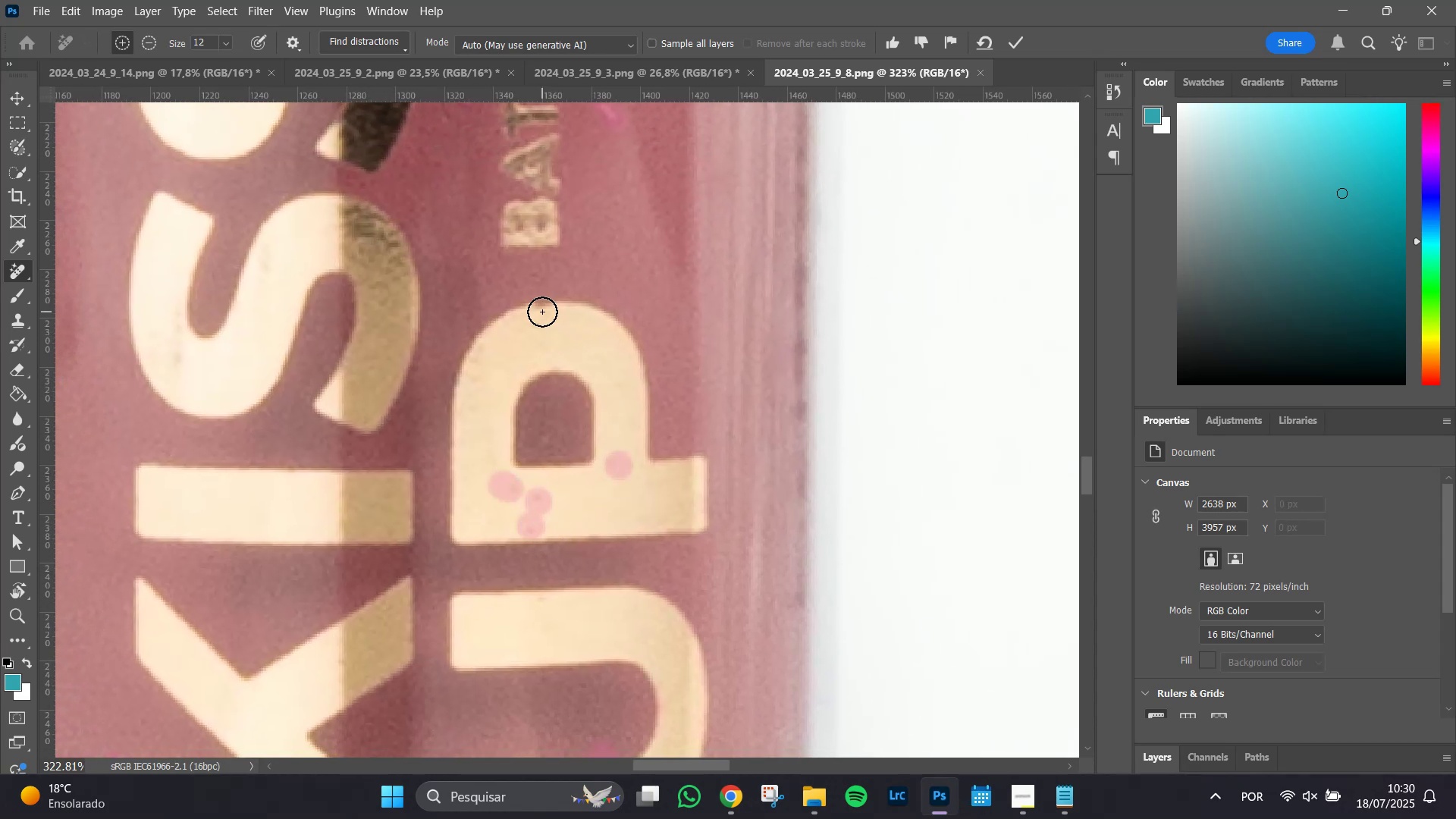 
left_click_drag(start_coordinate=[542, 312], to_coordinate=[555, 307])
 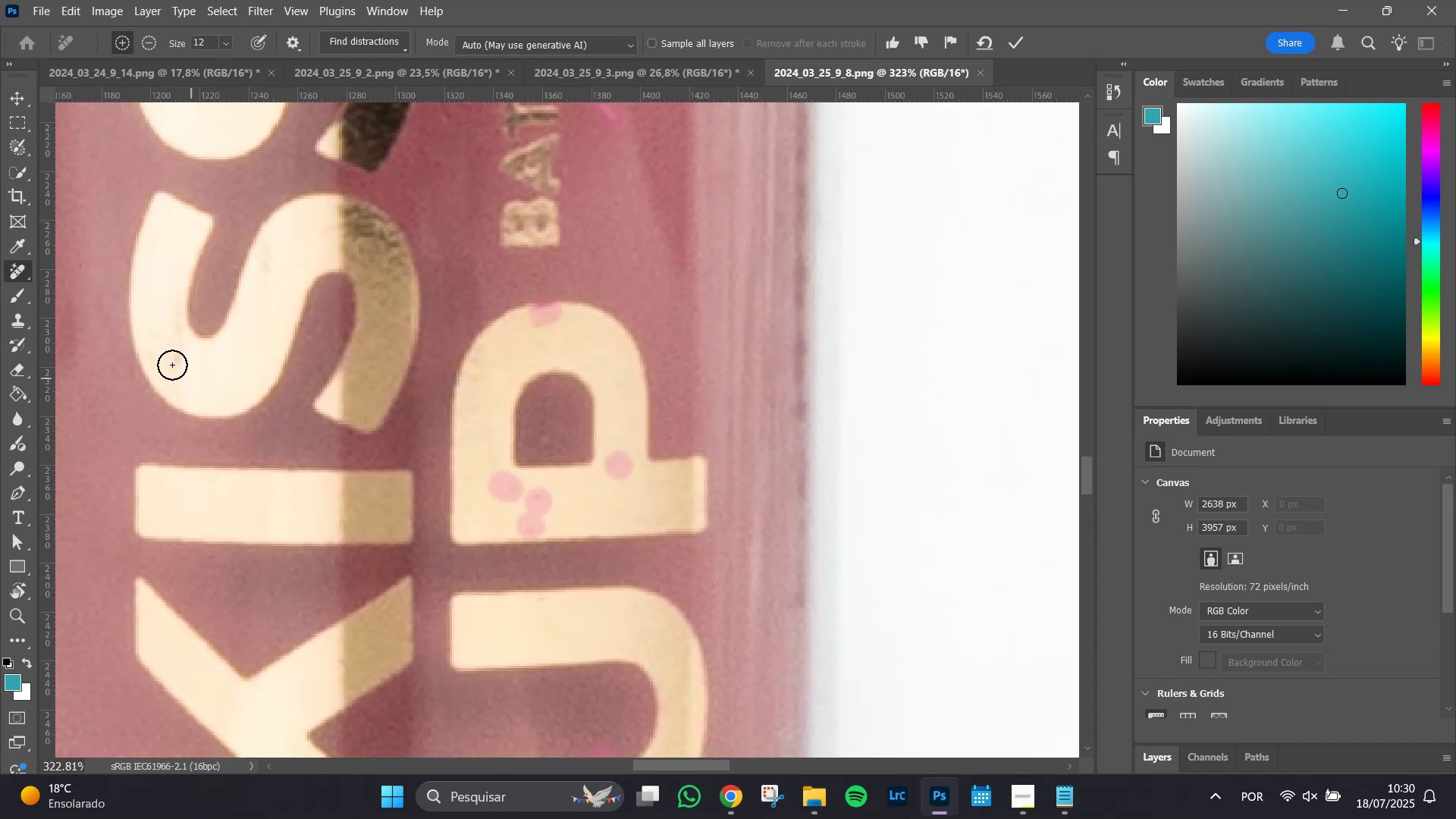 
left_click_drag(start_coordinate=[175, 353], to_coordinate=[178, 361])
 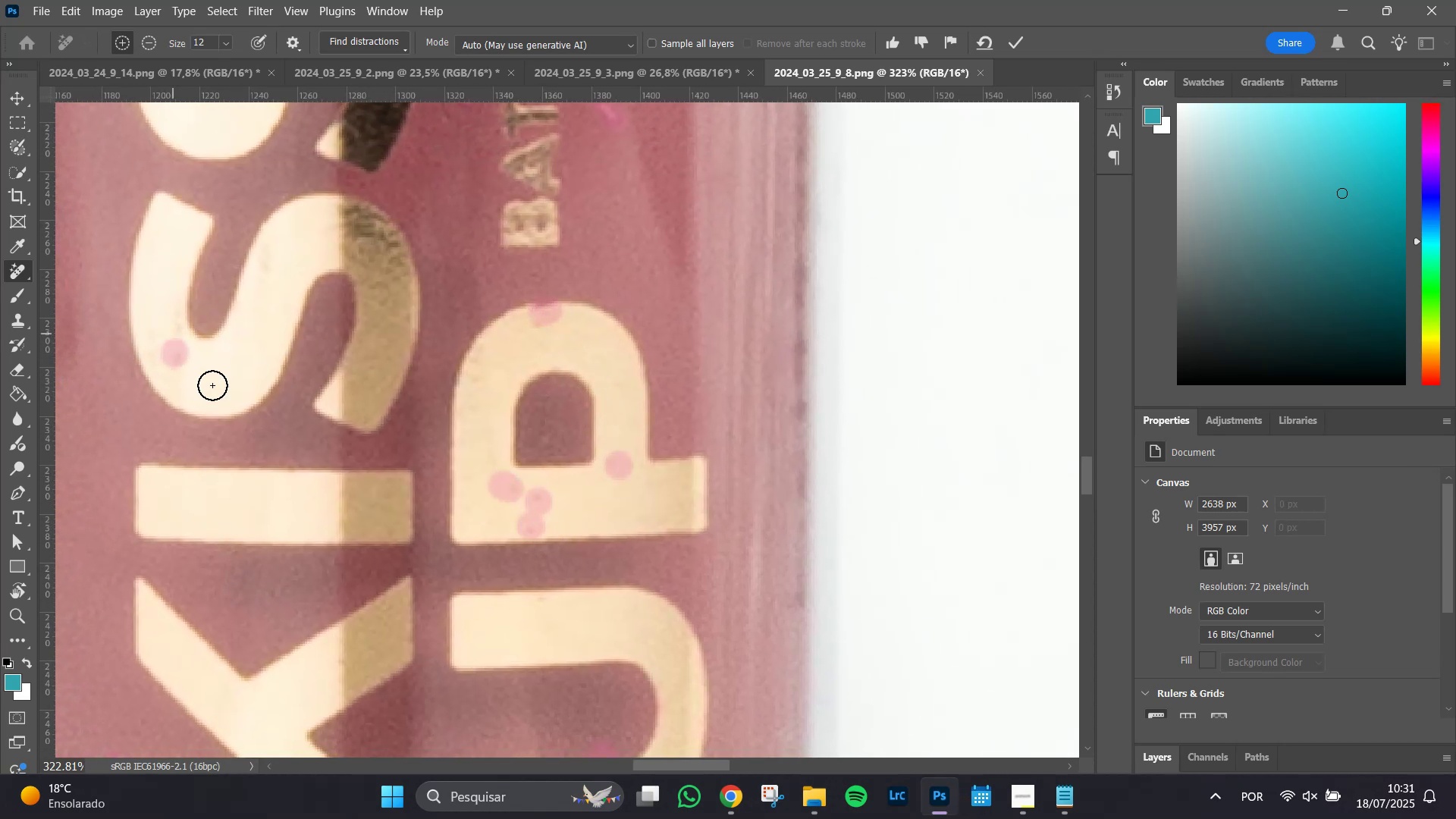 
hold_key(key=Space, duration=1.51)
 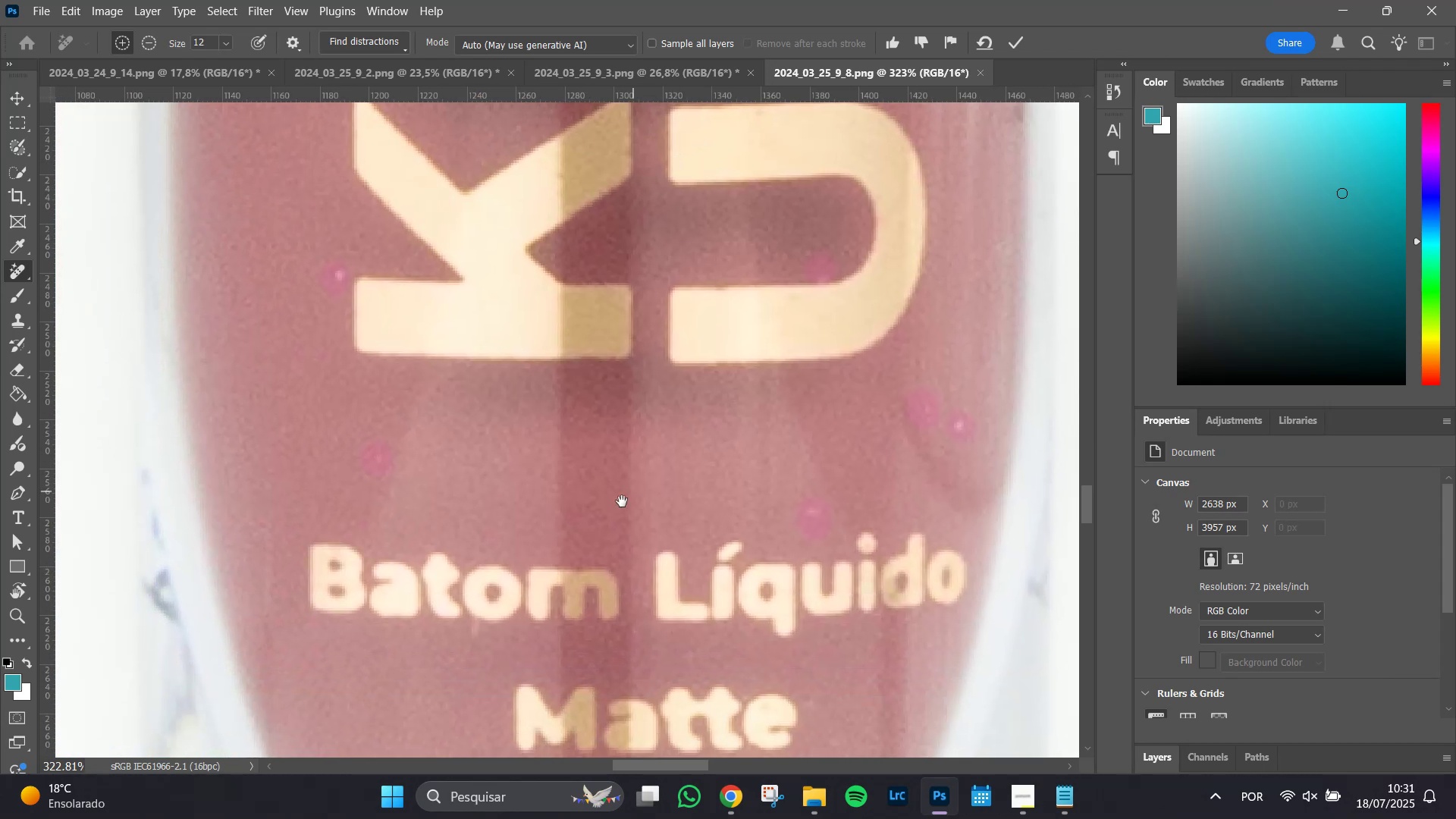 
left_click_drag(start_coordinate=[455, 652], to_coordinate=[673, 166])
 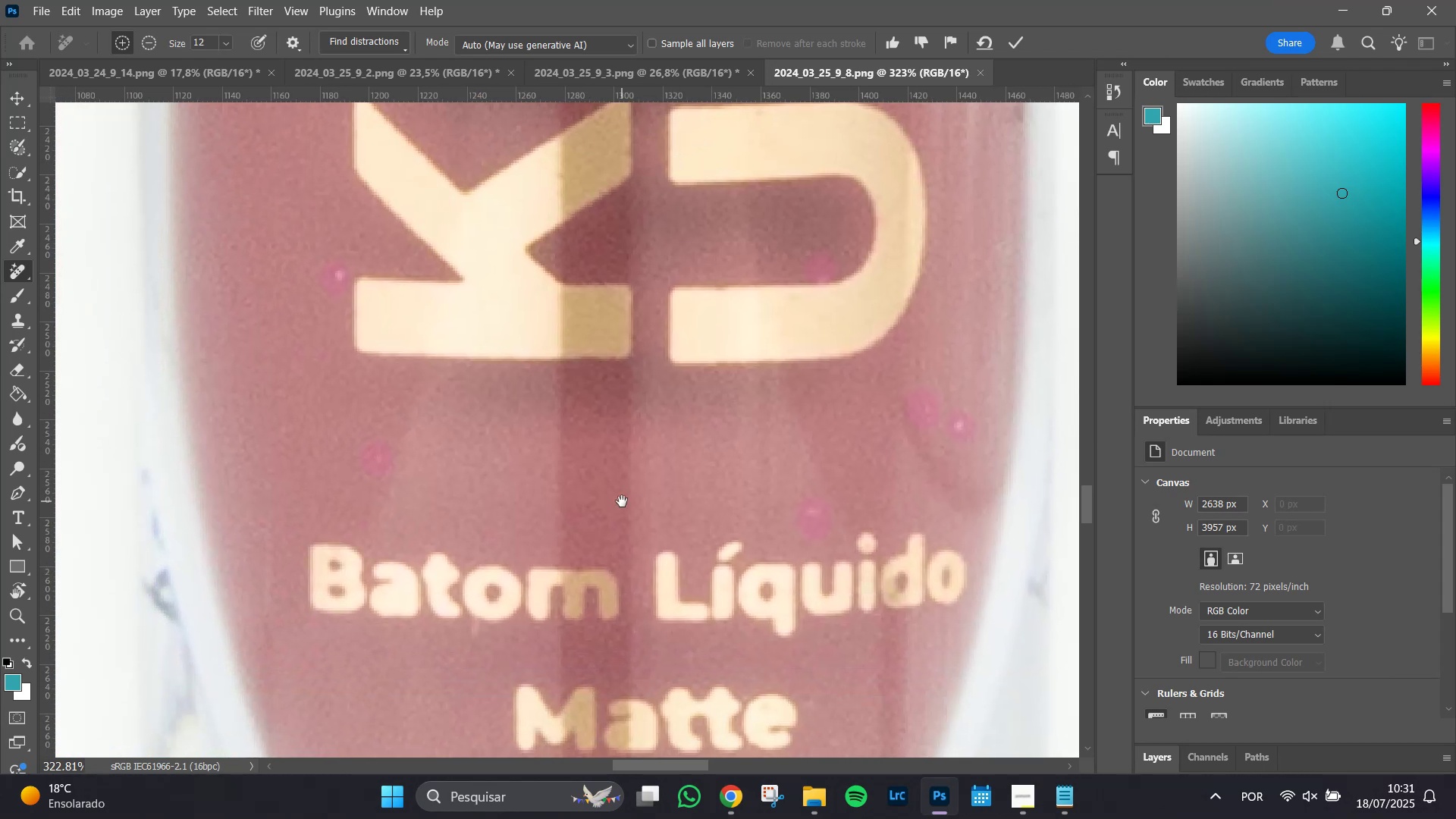 
hold_key(key=Space, duration=1.51)
 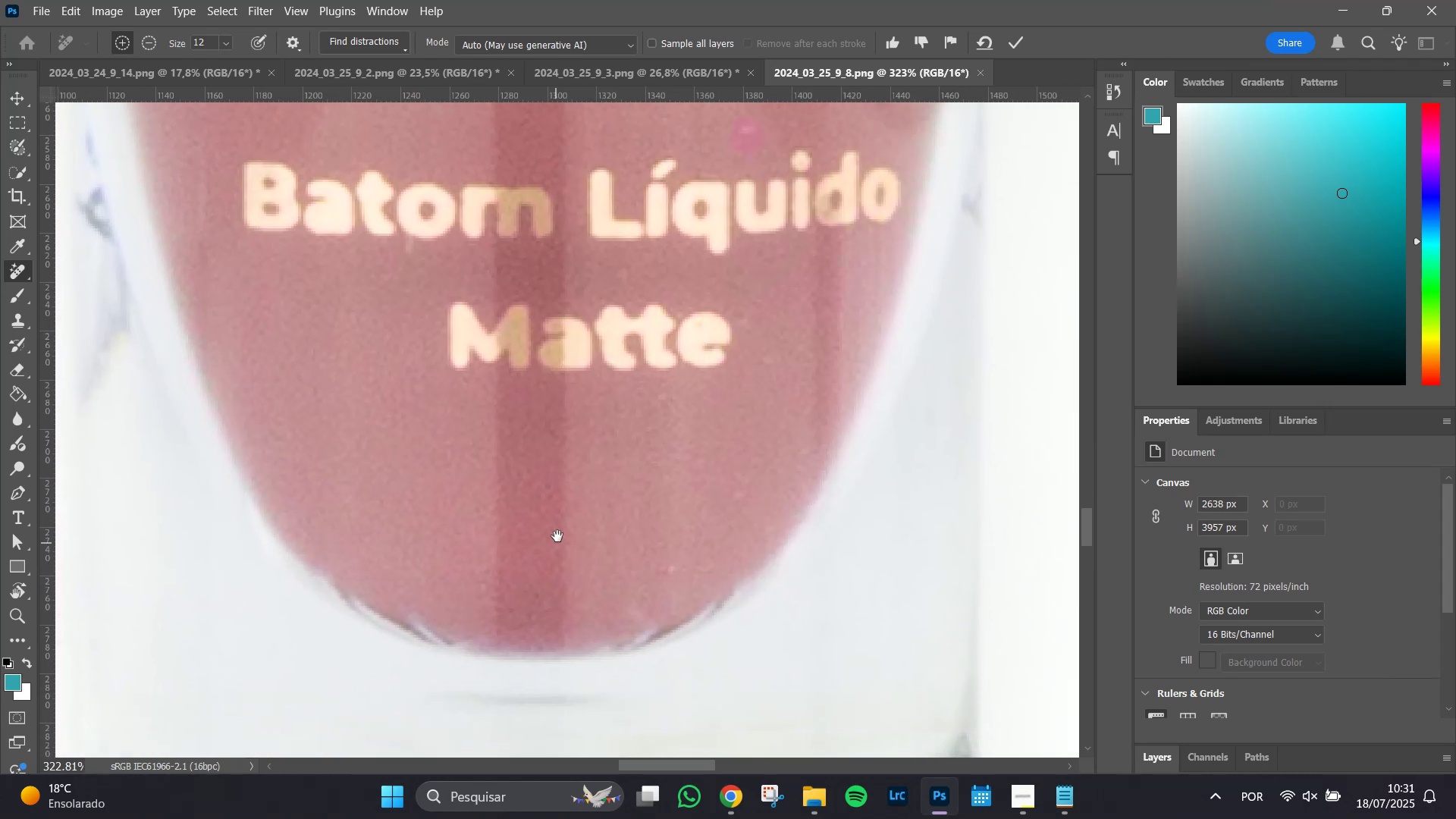 
left_click_drag(start_coordinate=[622, 501], to_coordinate=[577, 251])
 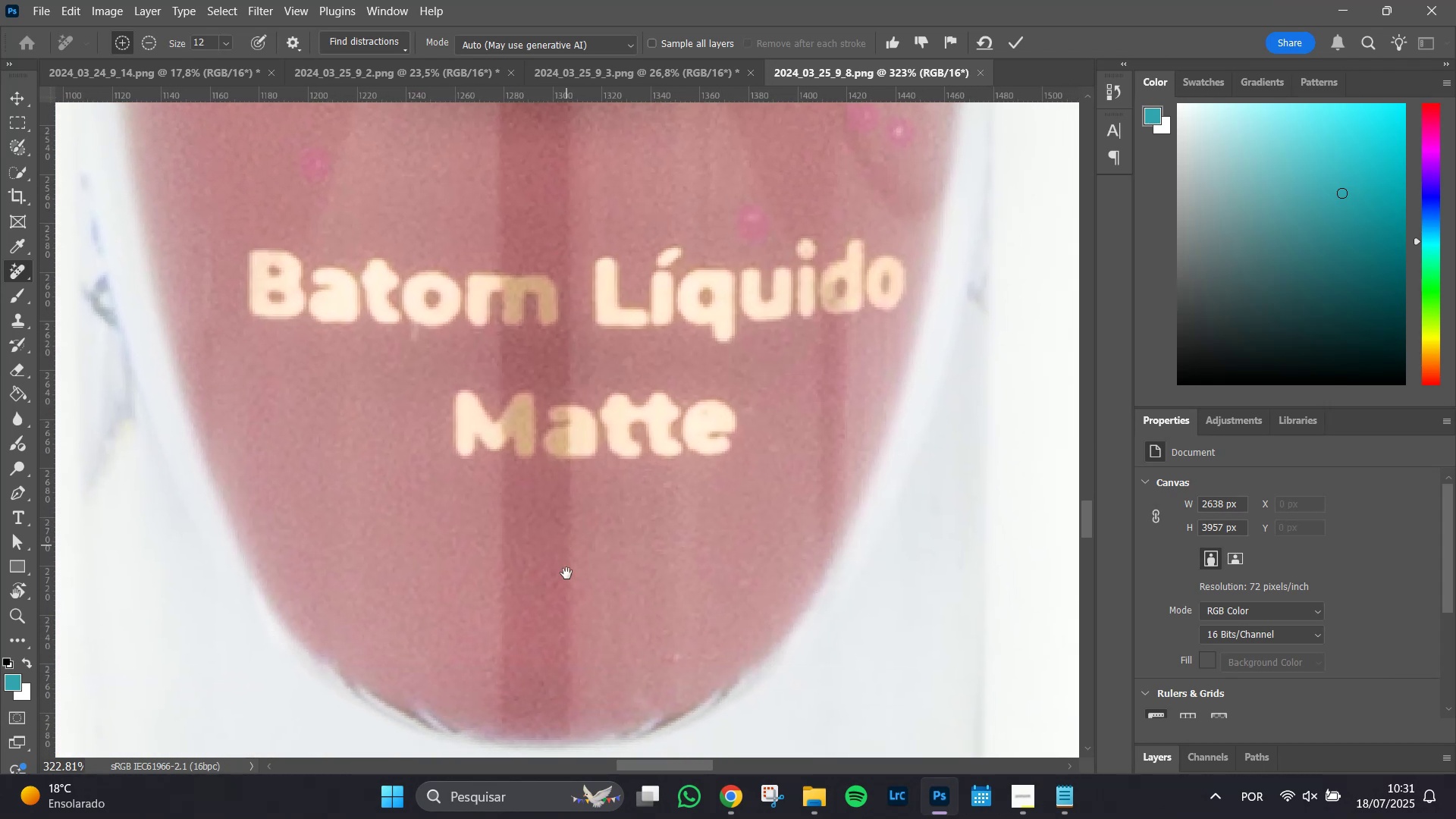 
hold_key(key=Space, duration=1.51)
 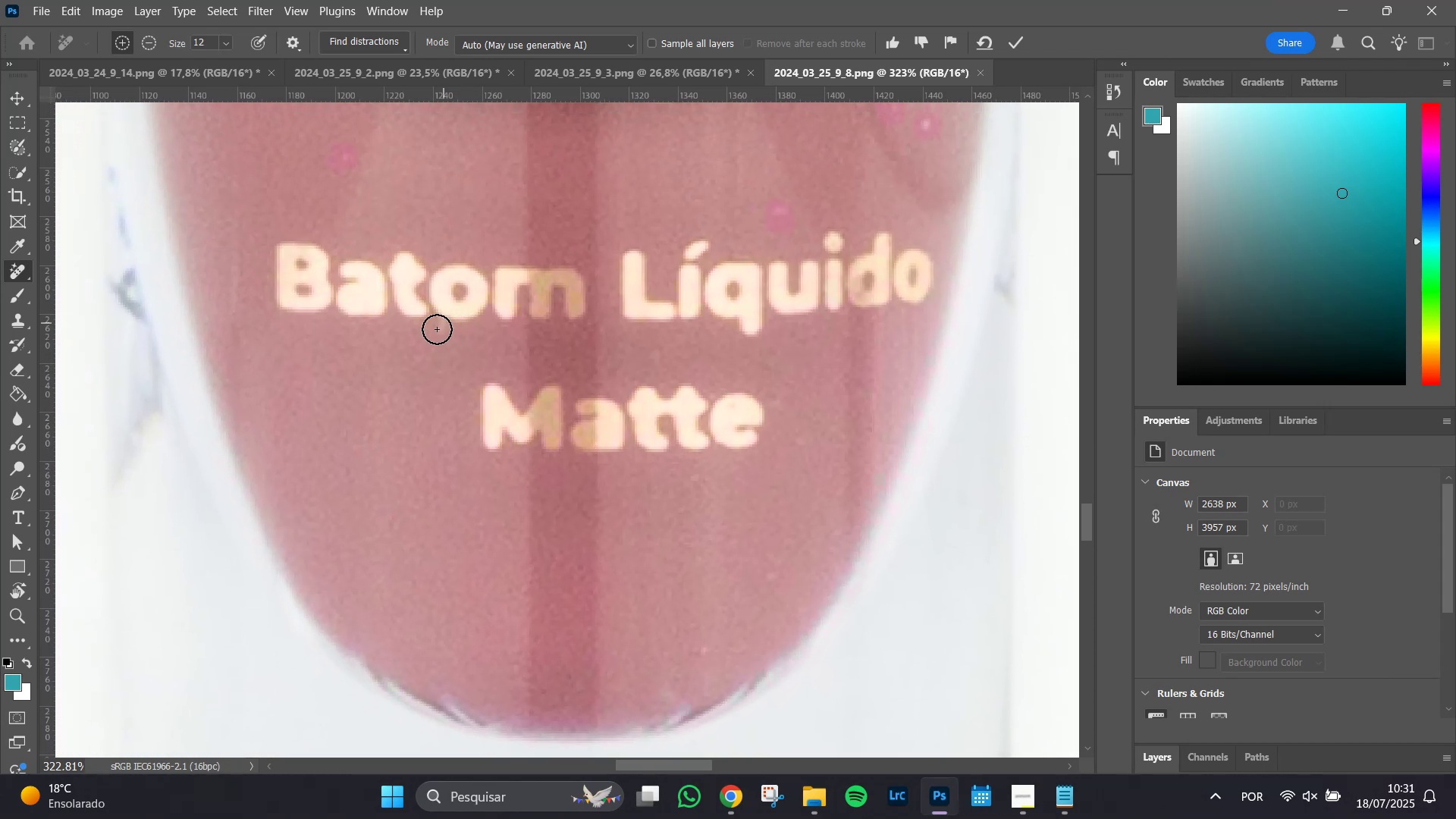 
left_click_drag(start_coordinate=[552, 616], to_coordinate=[557, 526])
 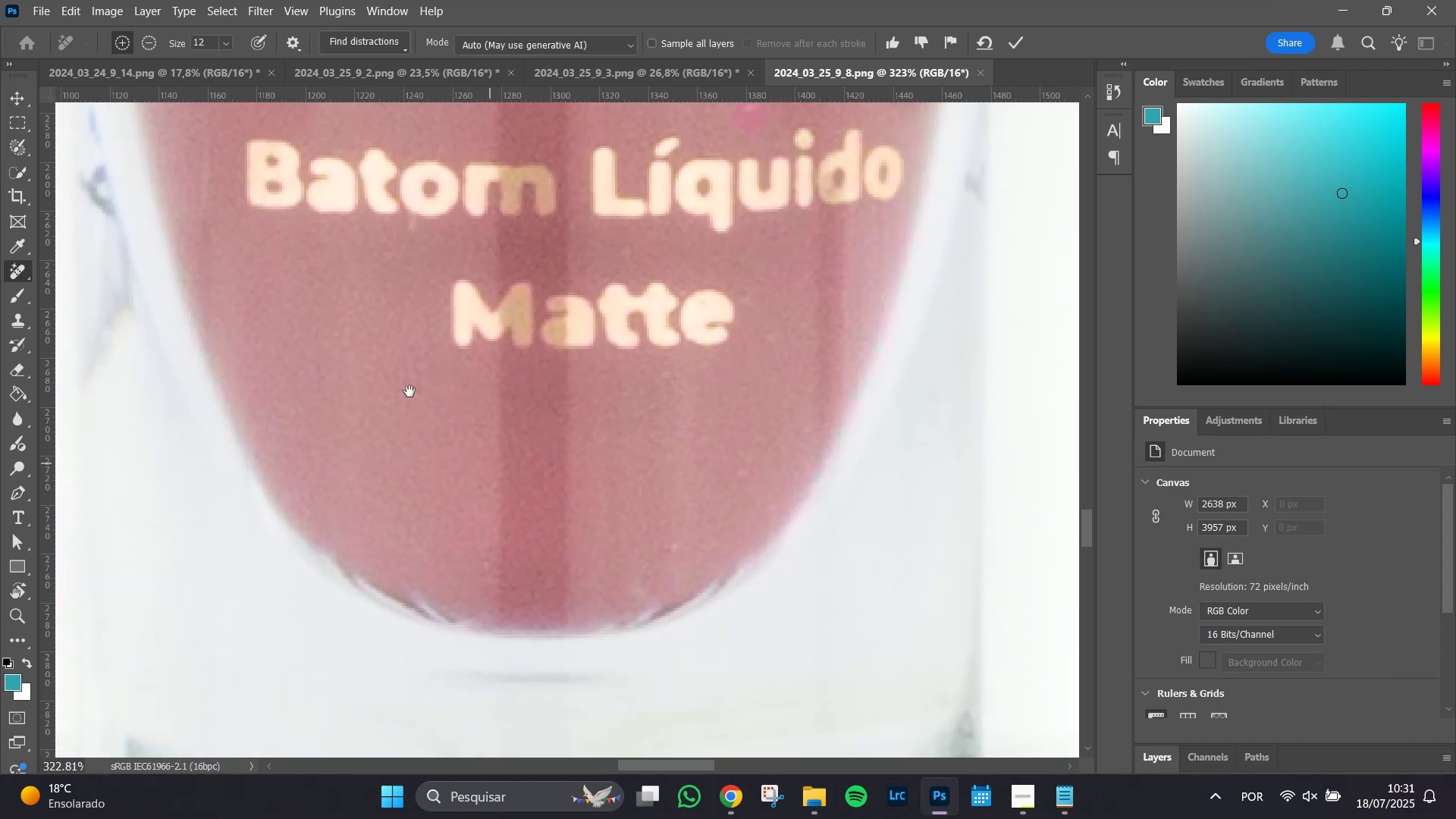 
left_click_drag(start_coordinate=[338, 343], to_coordinate=[368, 446])
 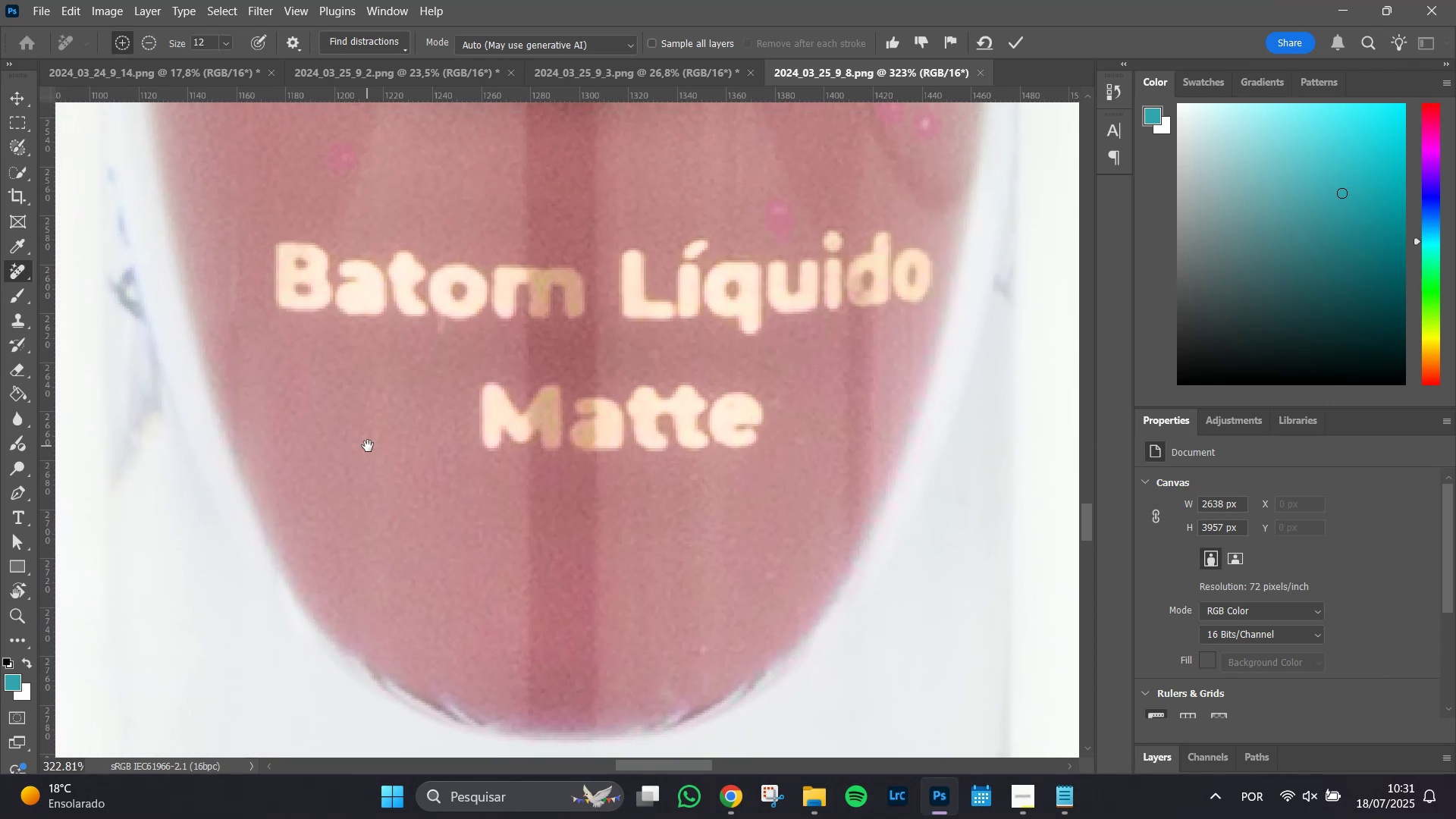 
key(Space)
 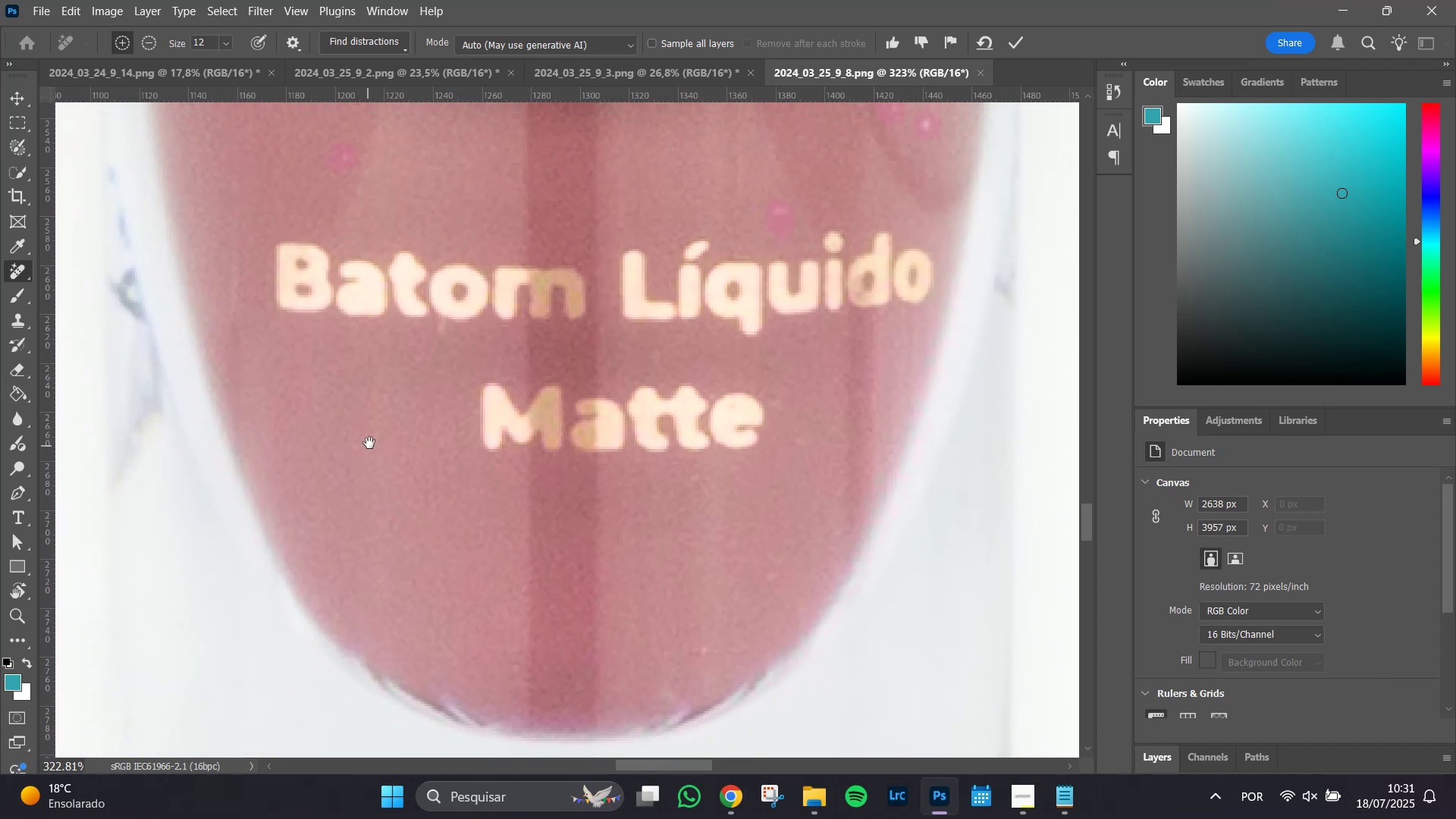 
key(Space)
 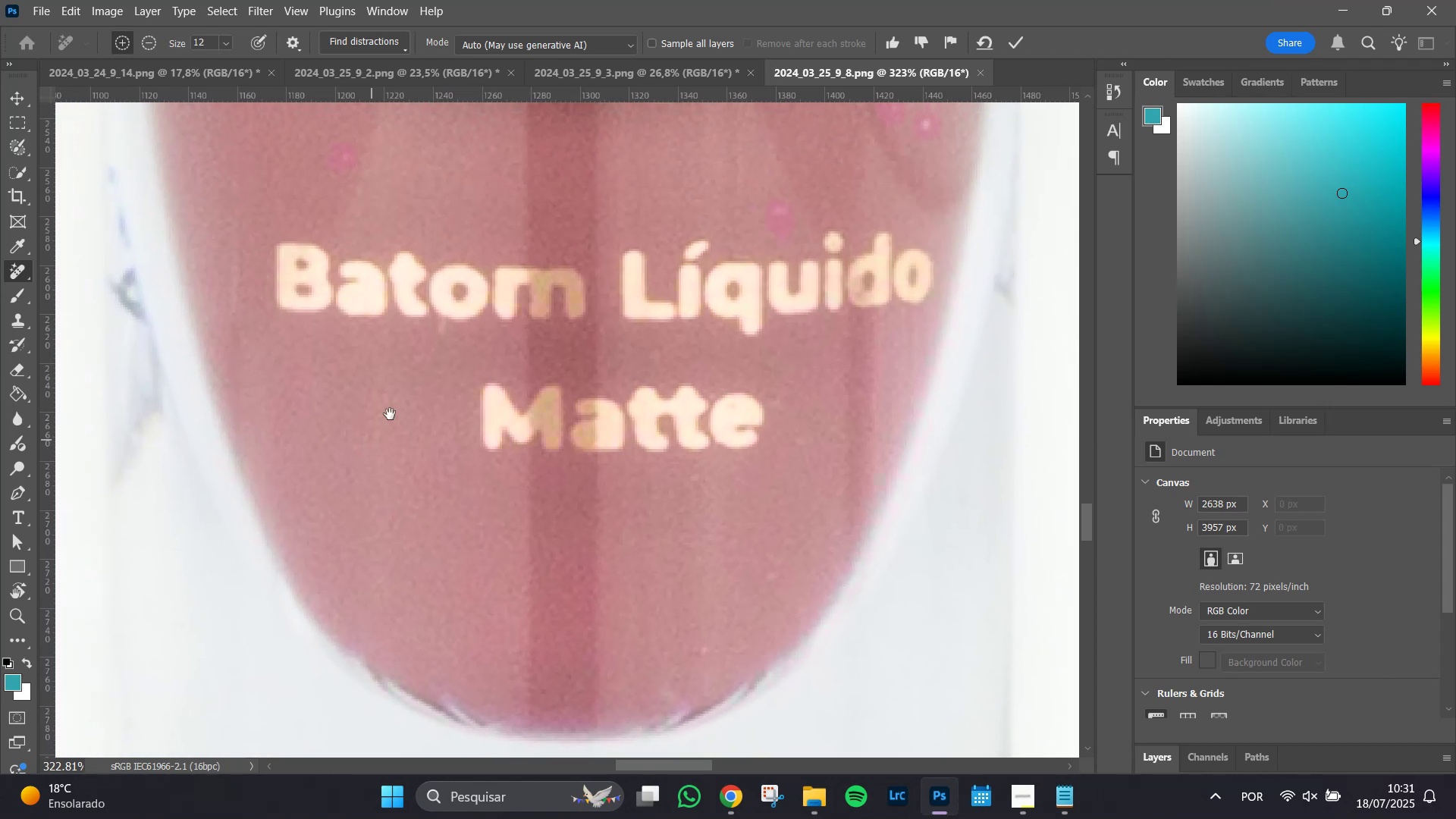 
key(Space)
 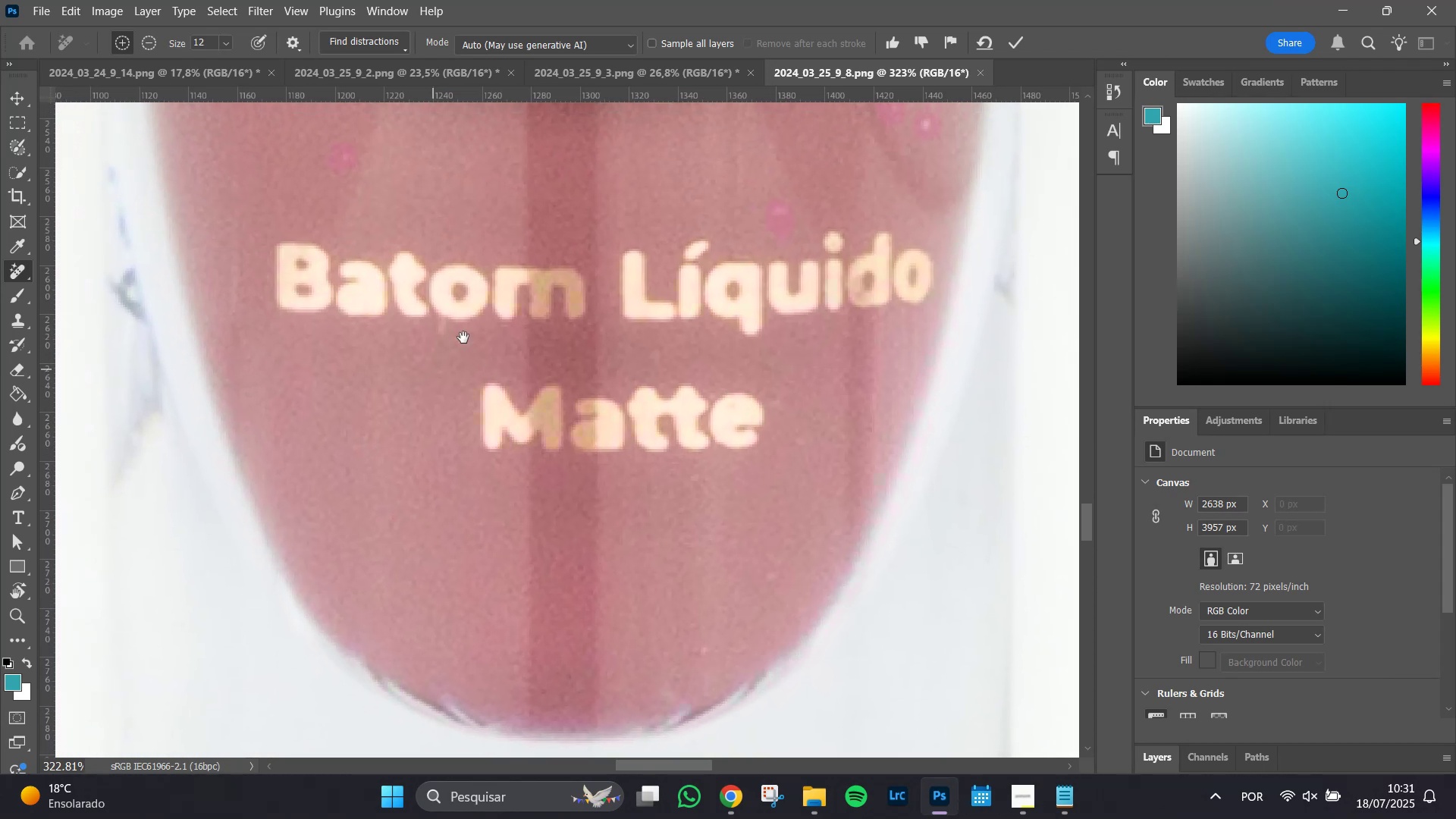 
key(Space)
 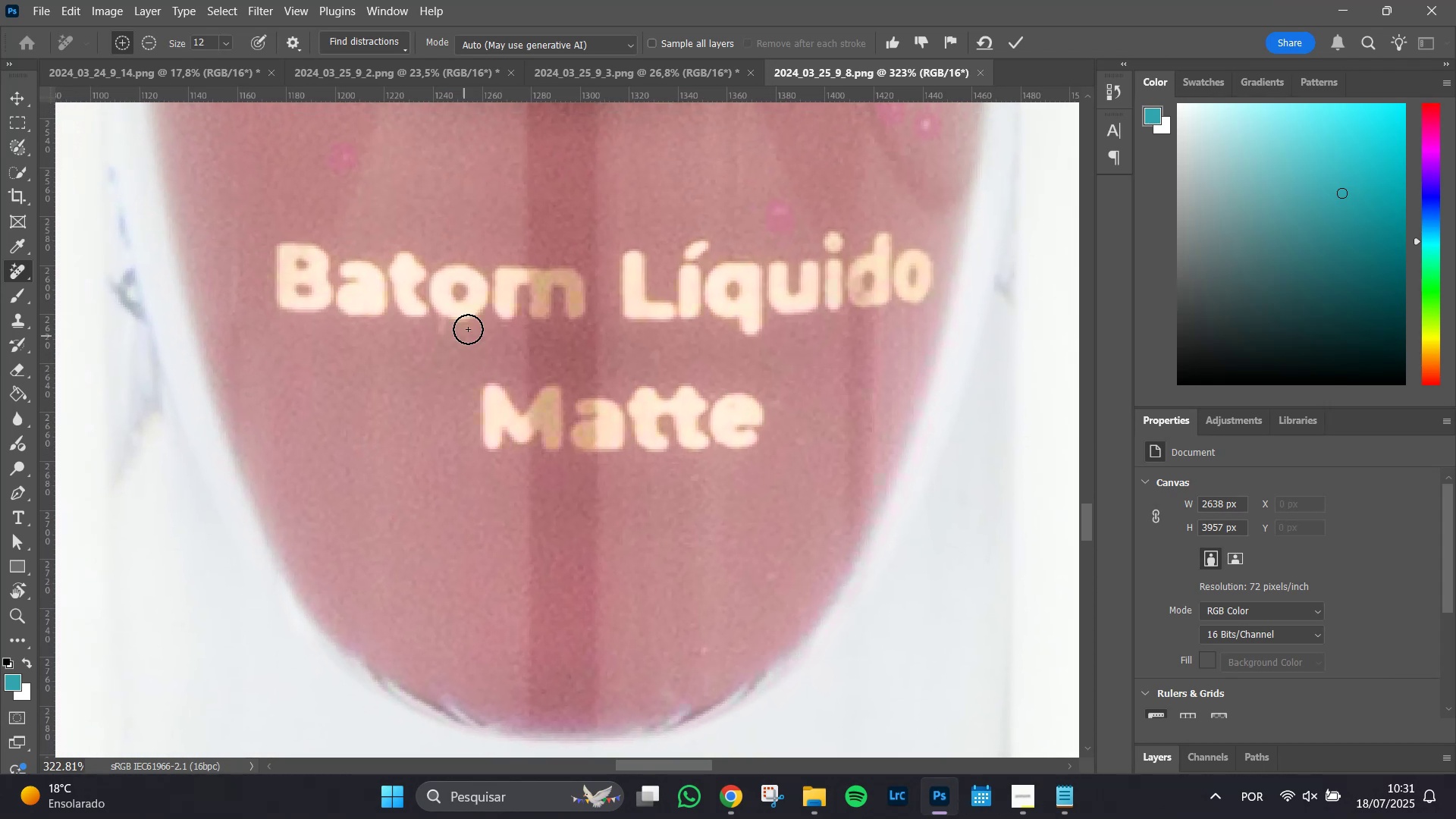 
key(Space)
 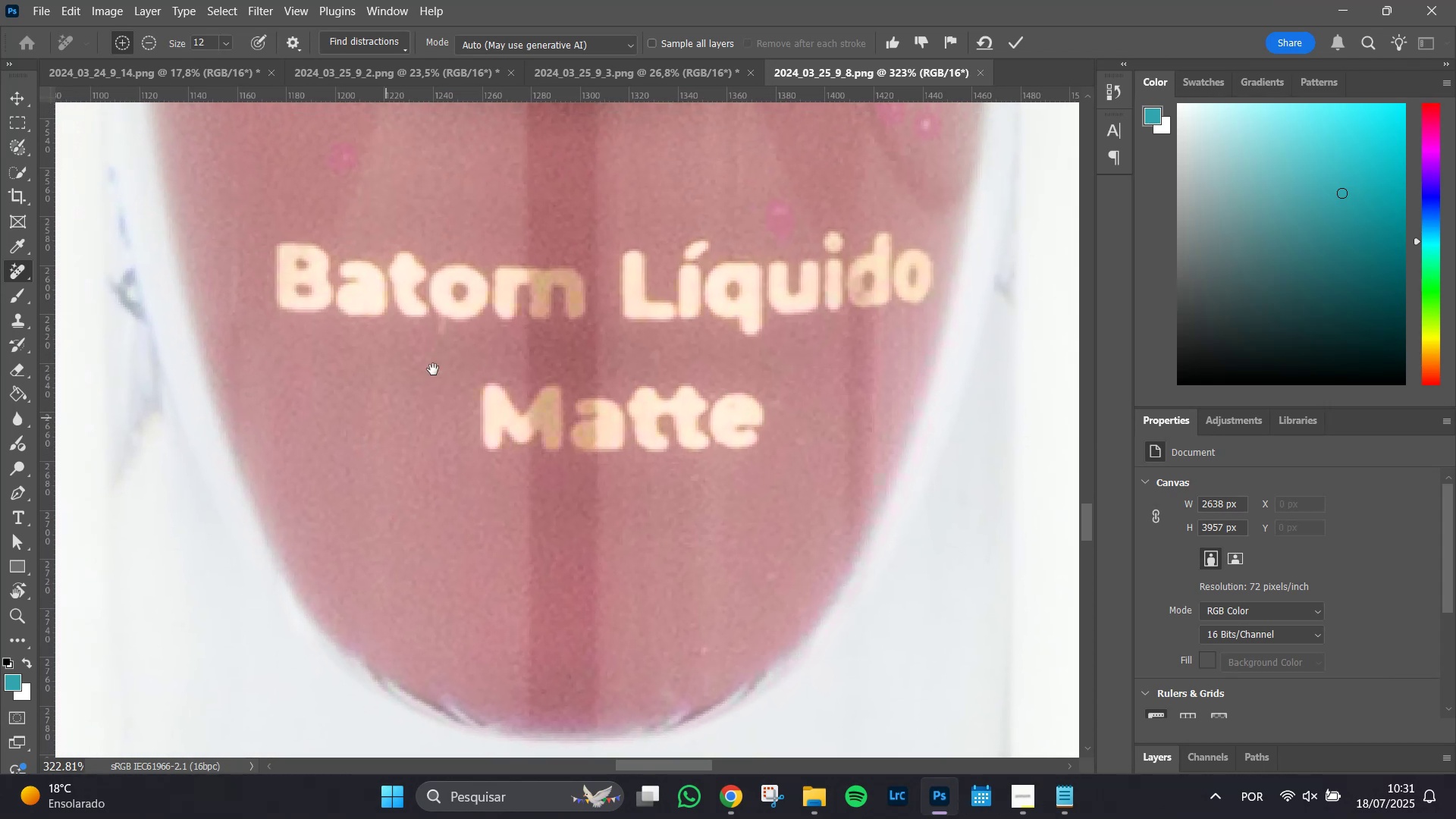 
key(Space)
 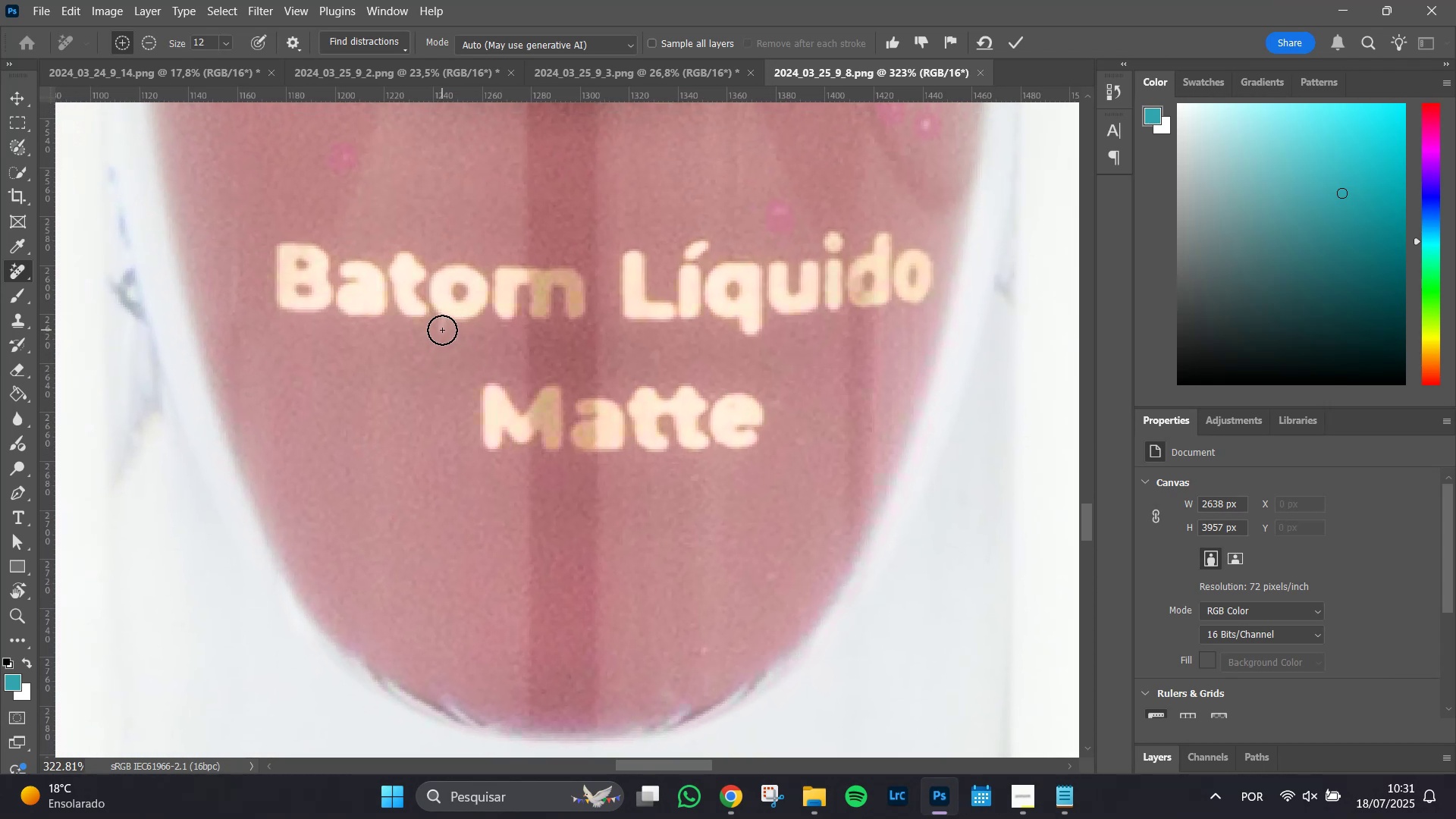 
left_click([442, 330])
 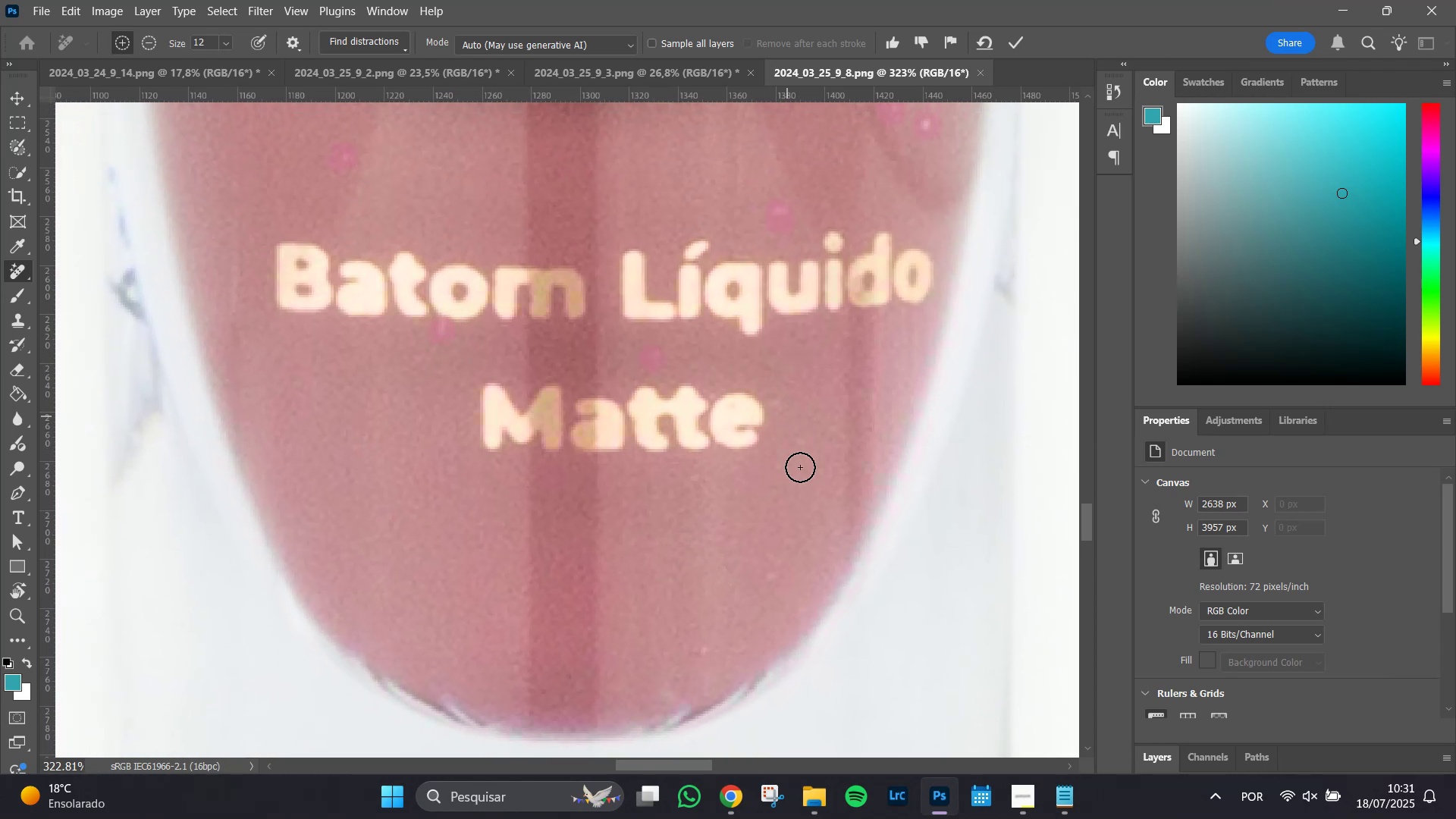 
left_click_drag(start_coordinate=[774, 576], to_coordinate=[774, 555])
 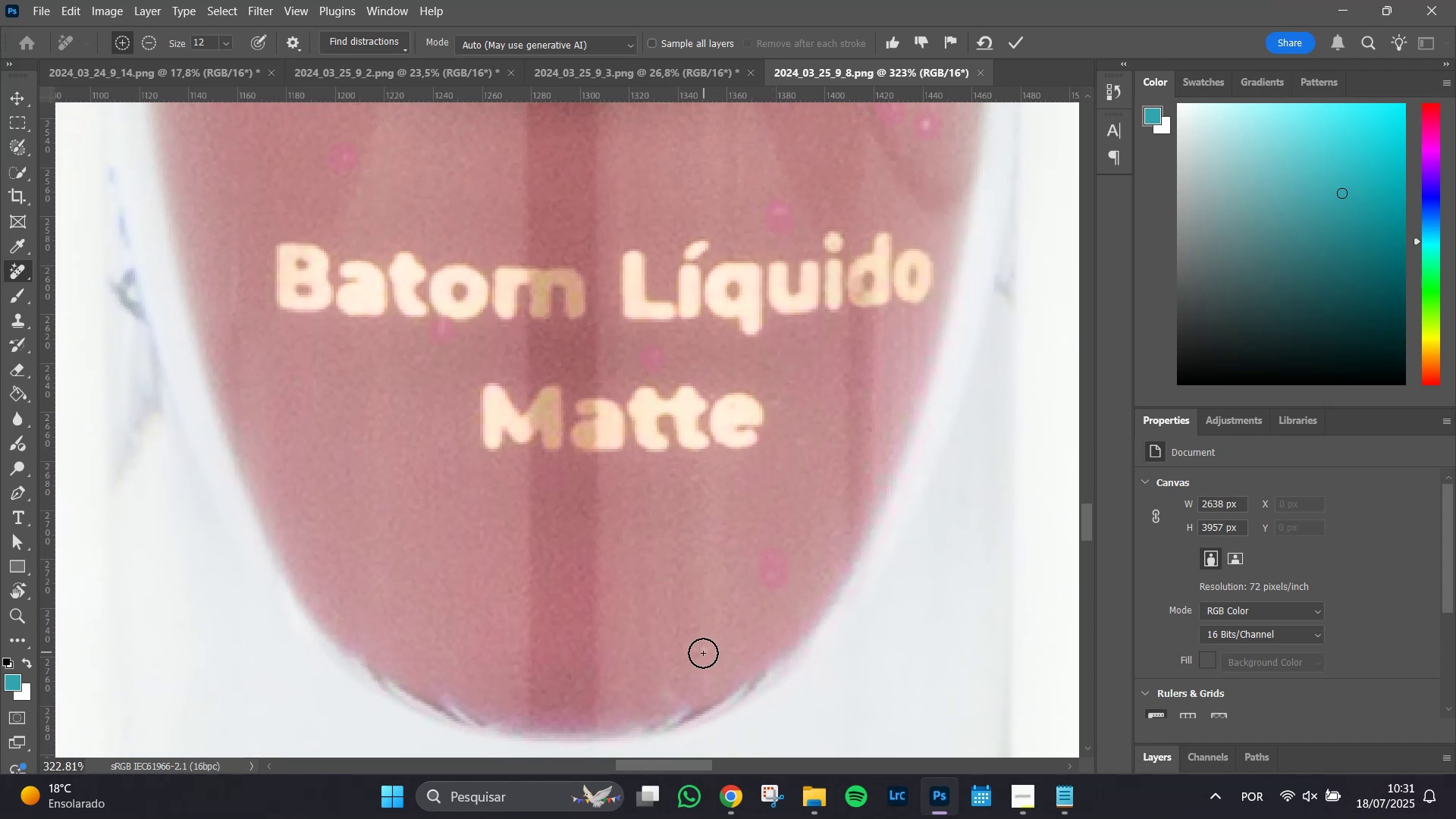 
left_click_drag(start_coordinate=[703, 653], to_coordinate=[696, 651])
 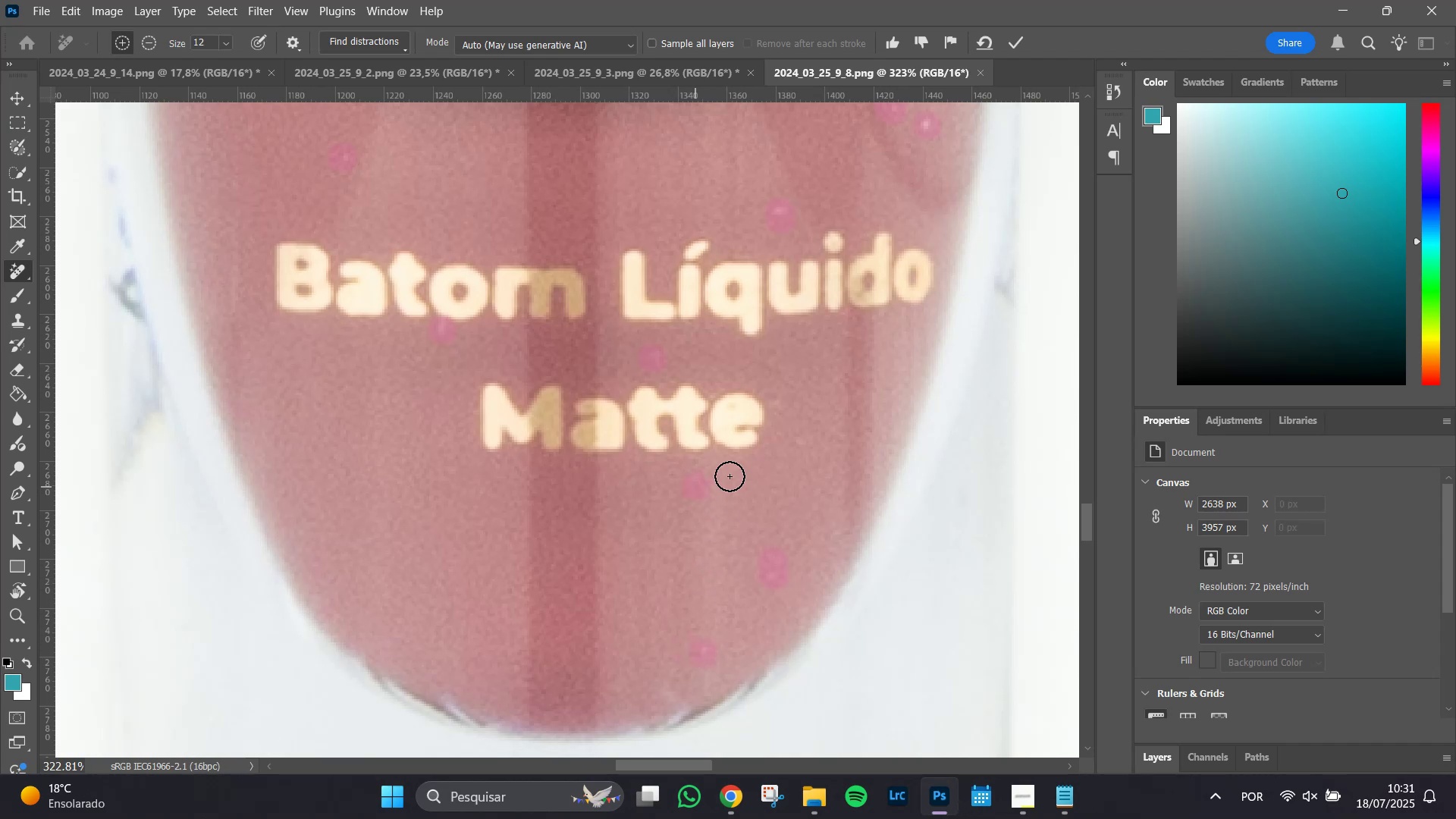 
left_click_drag(start_coordinate=[808, 443], to_coordinate=[798, 442])
 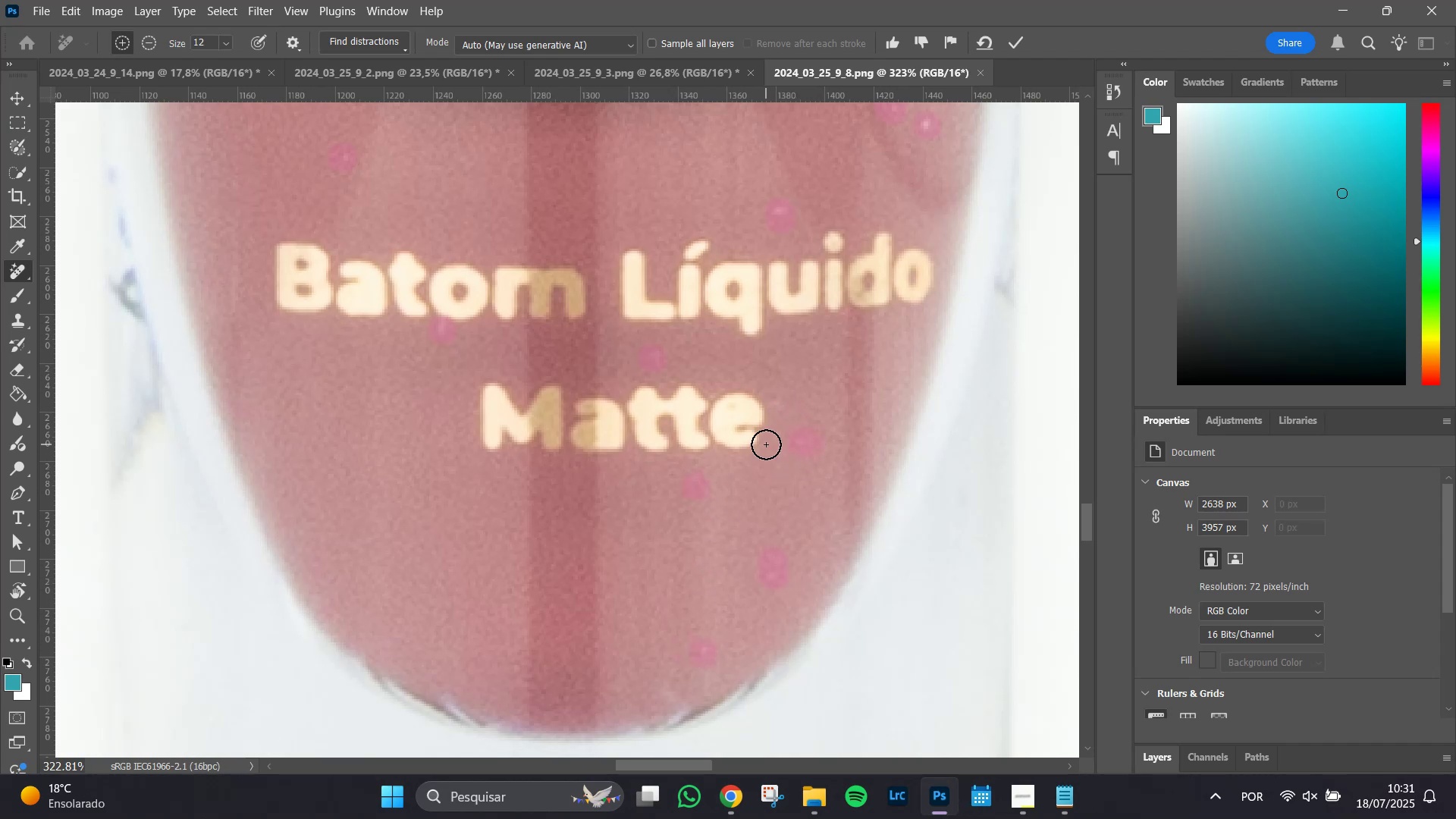 
hold_key(key=AltLeft, duration=1.32)
scroll: coordinate [801, 408], scroll_direction: down, amount: 6.0
 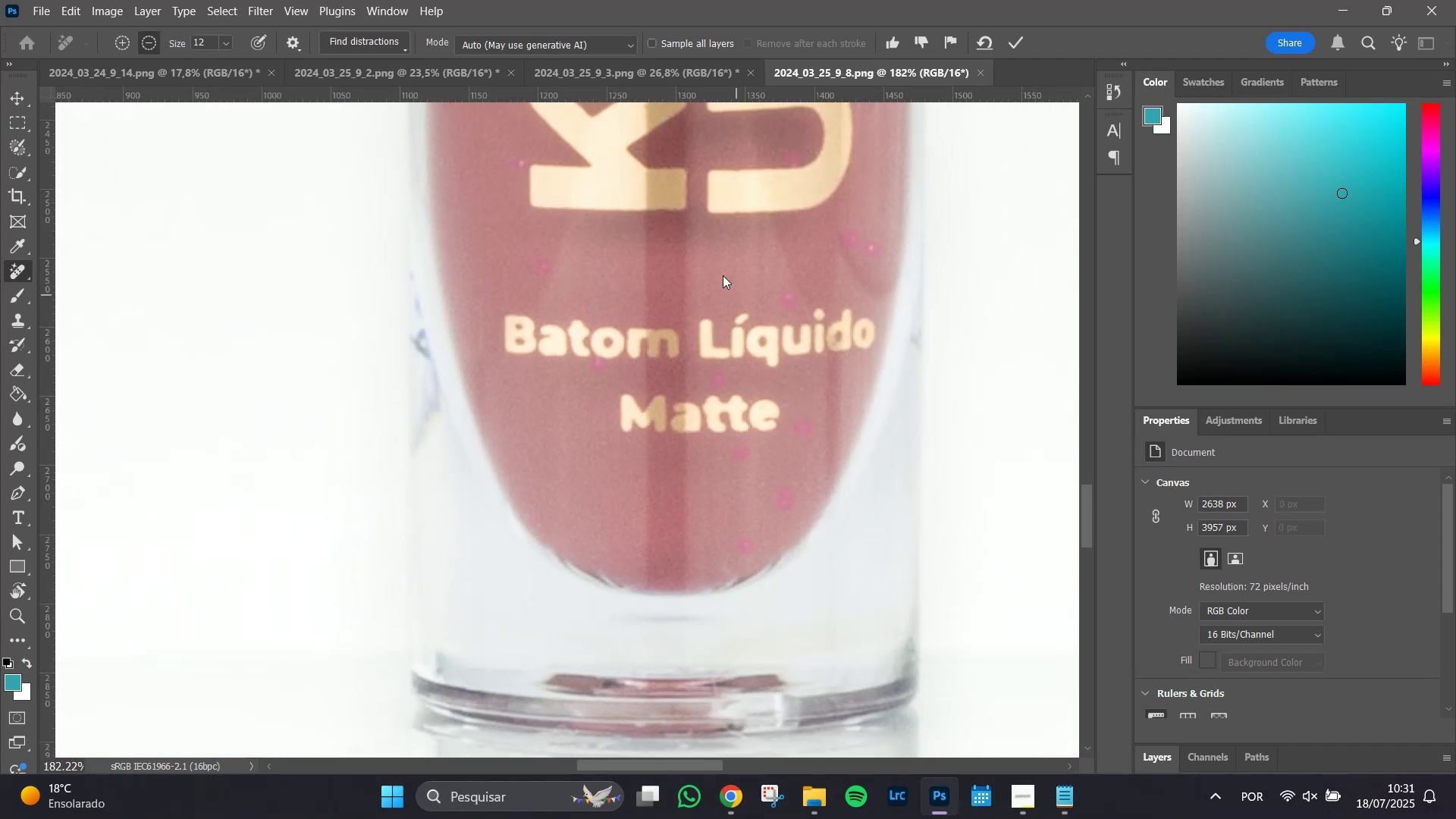 
hold_key(key=Space, duration=0.98)
 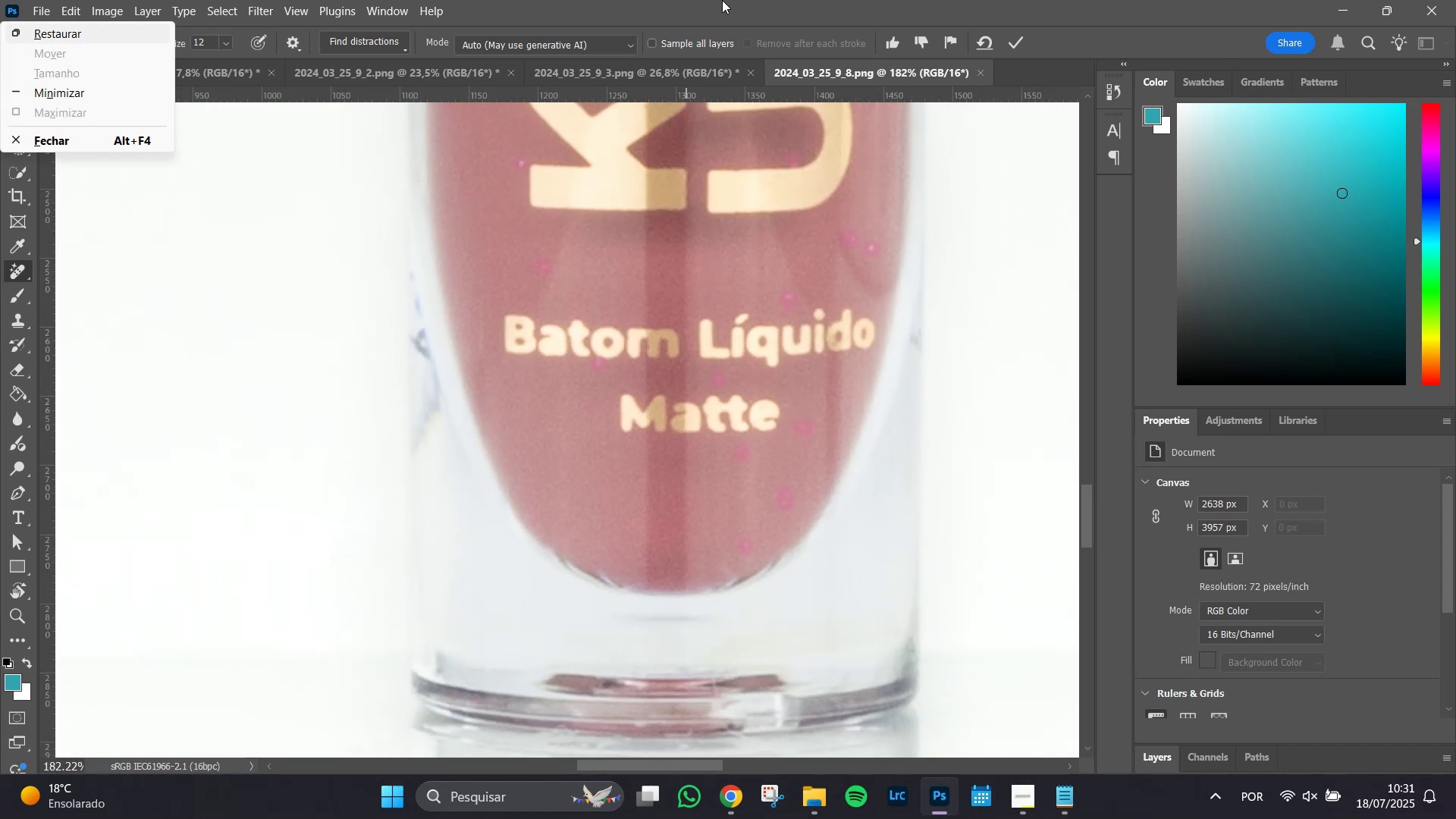 
left_click([722, 0])
 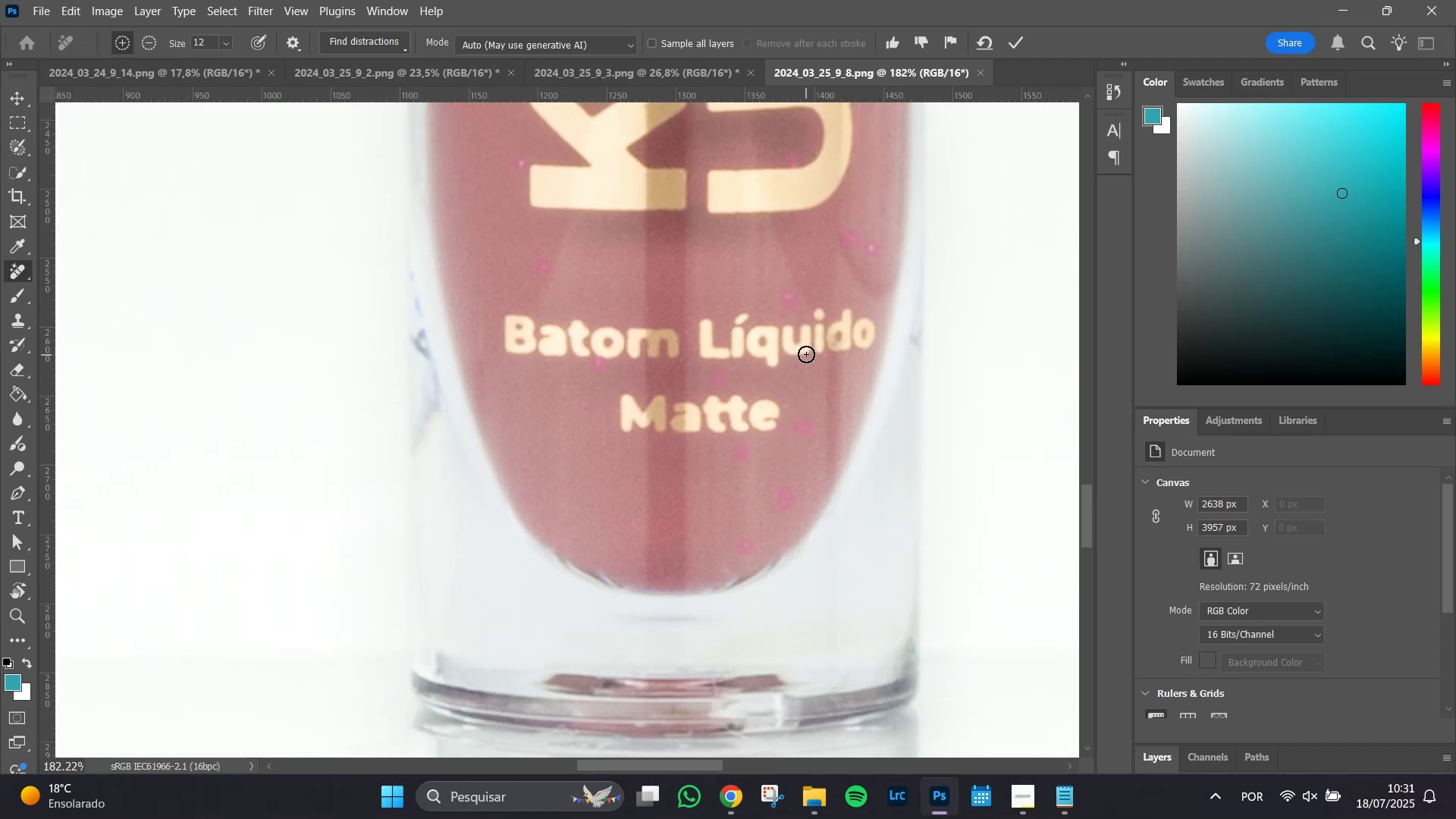 
hold_key(key=Space, duration=1.51)
 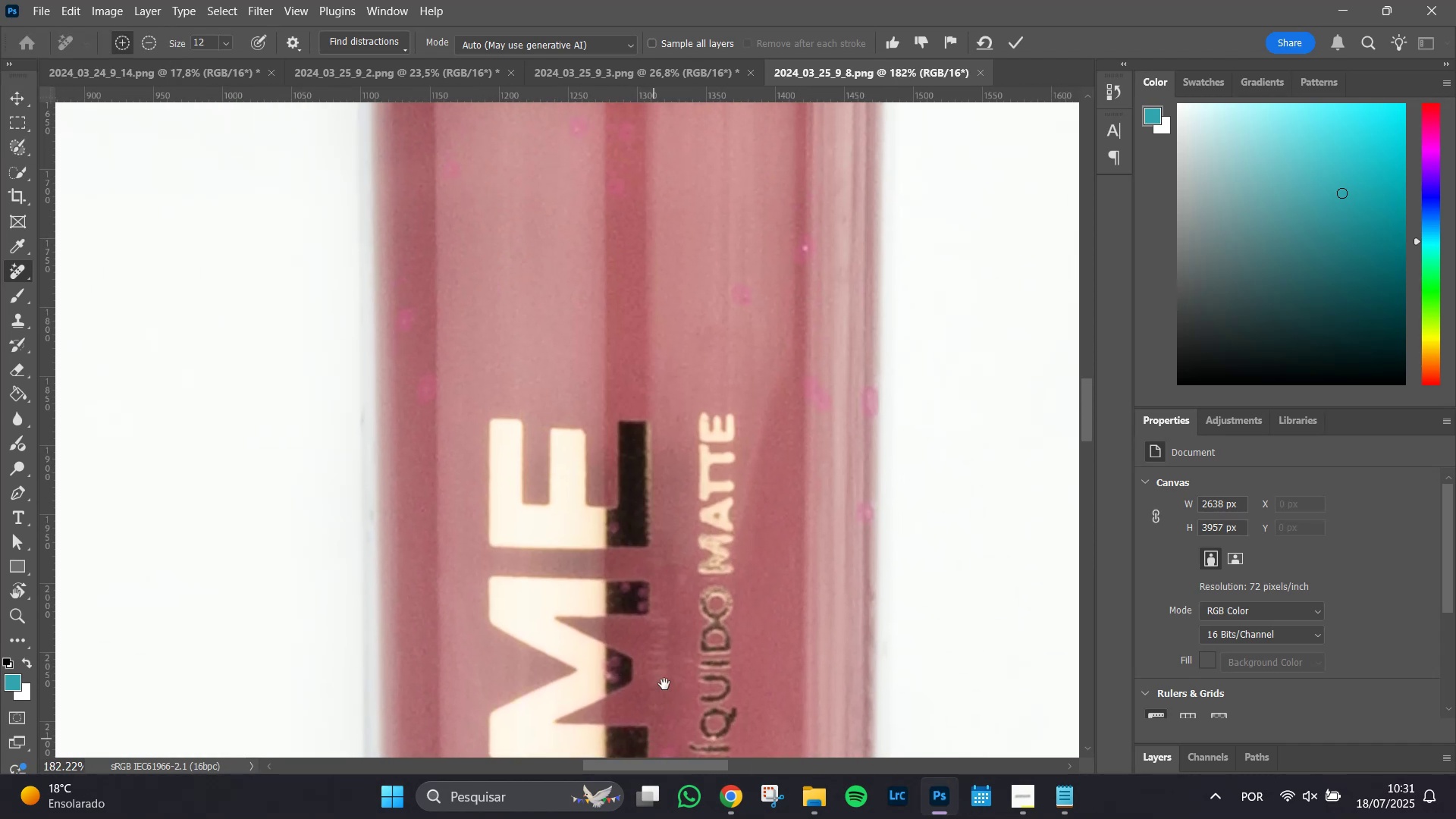 
left_click_drag(start_coordinate=[717, 219], to_coordinate=[723, 731])
 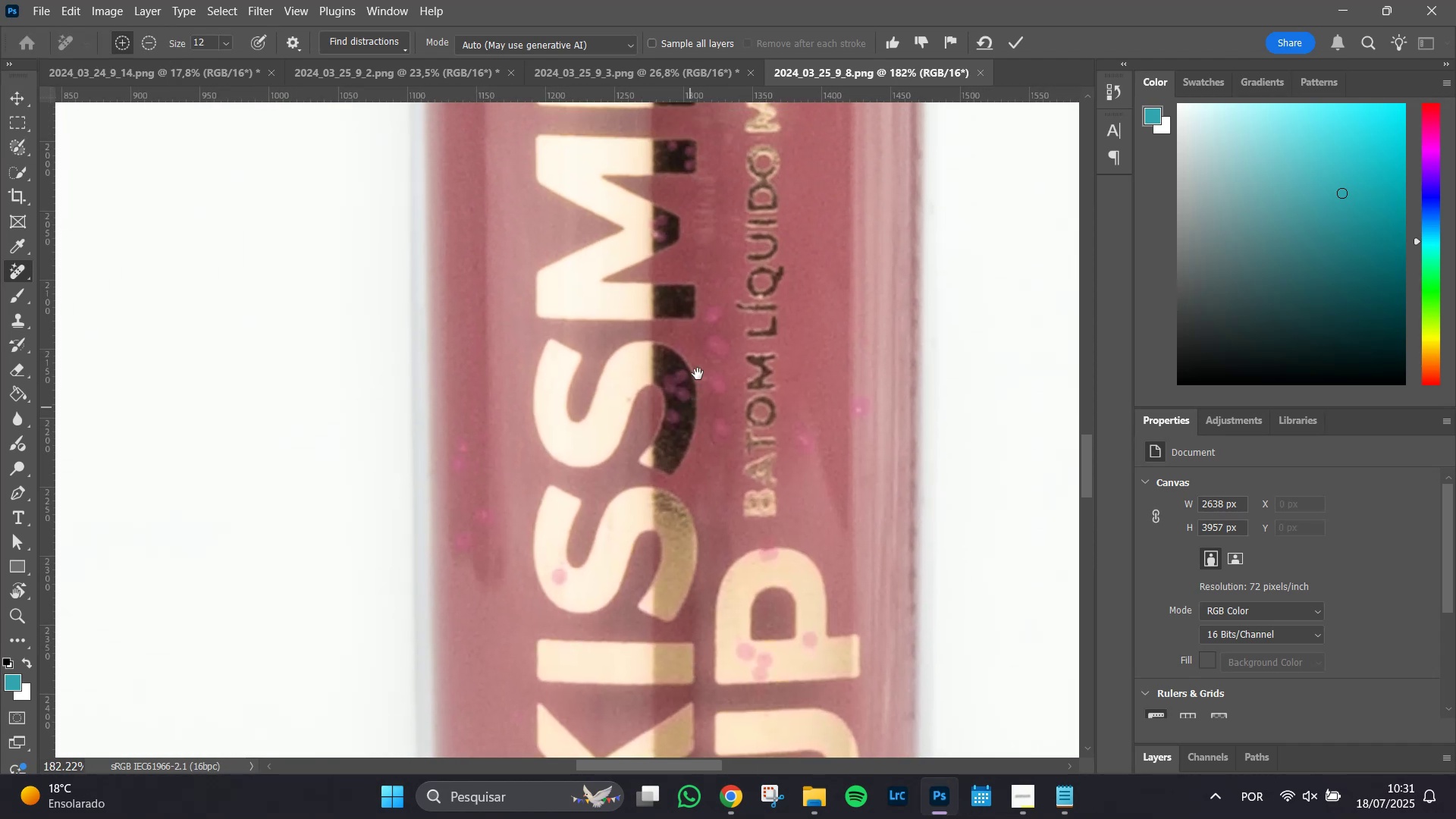 
left_click_drag(start_coordinate=[701, 356], to_coordinate=[654, 741])
 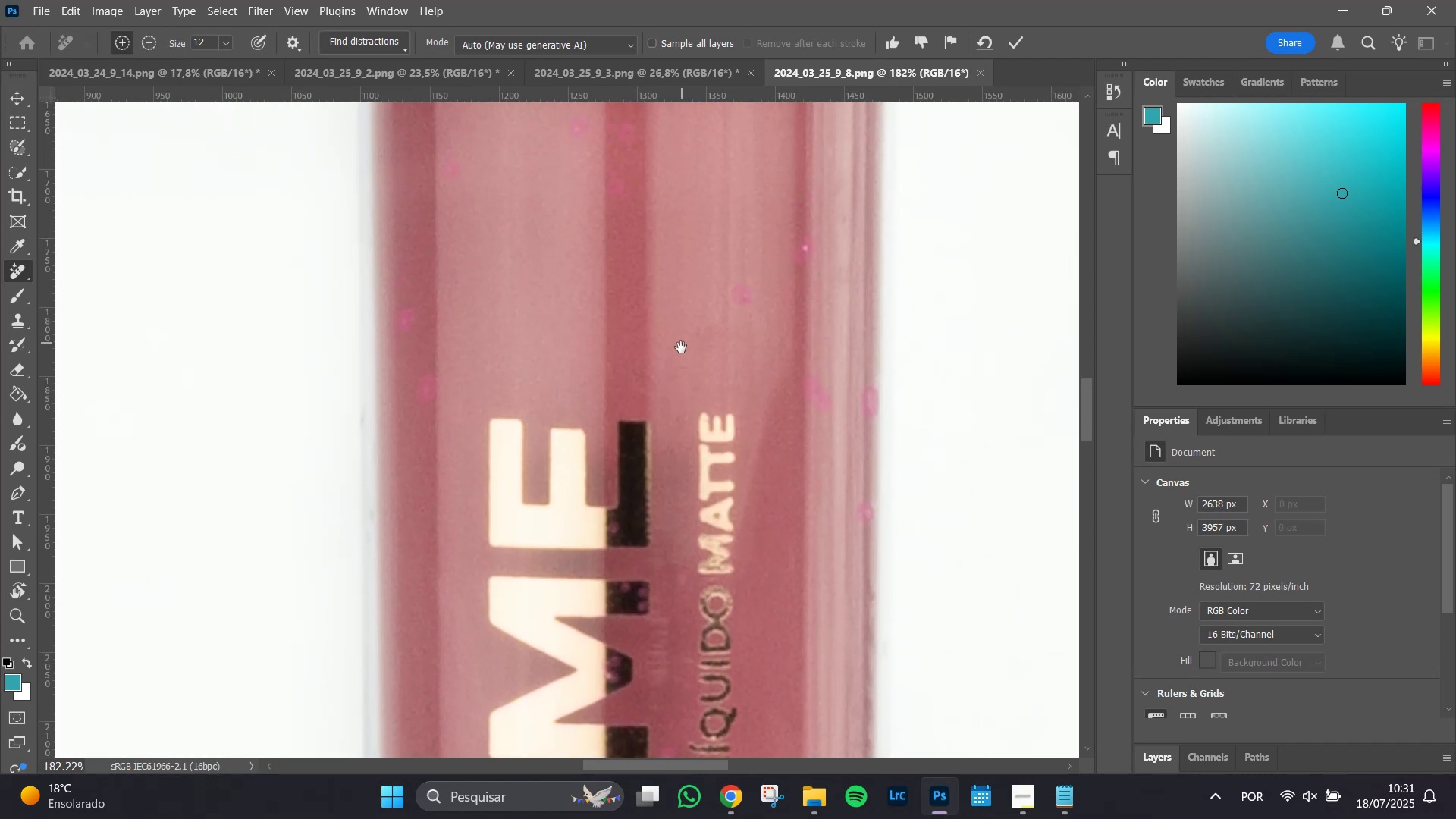 
hold_key(key=Space, duration=1.51)
 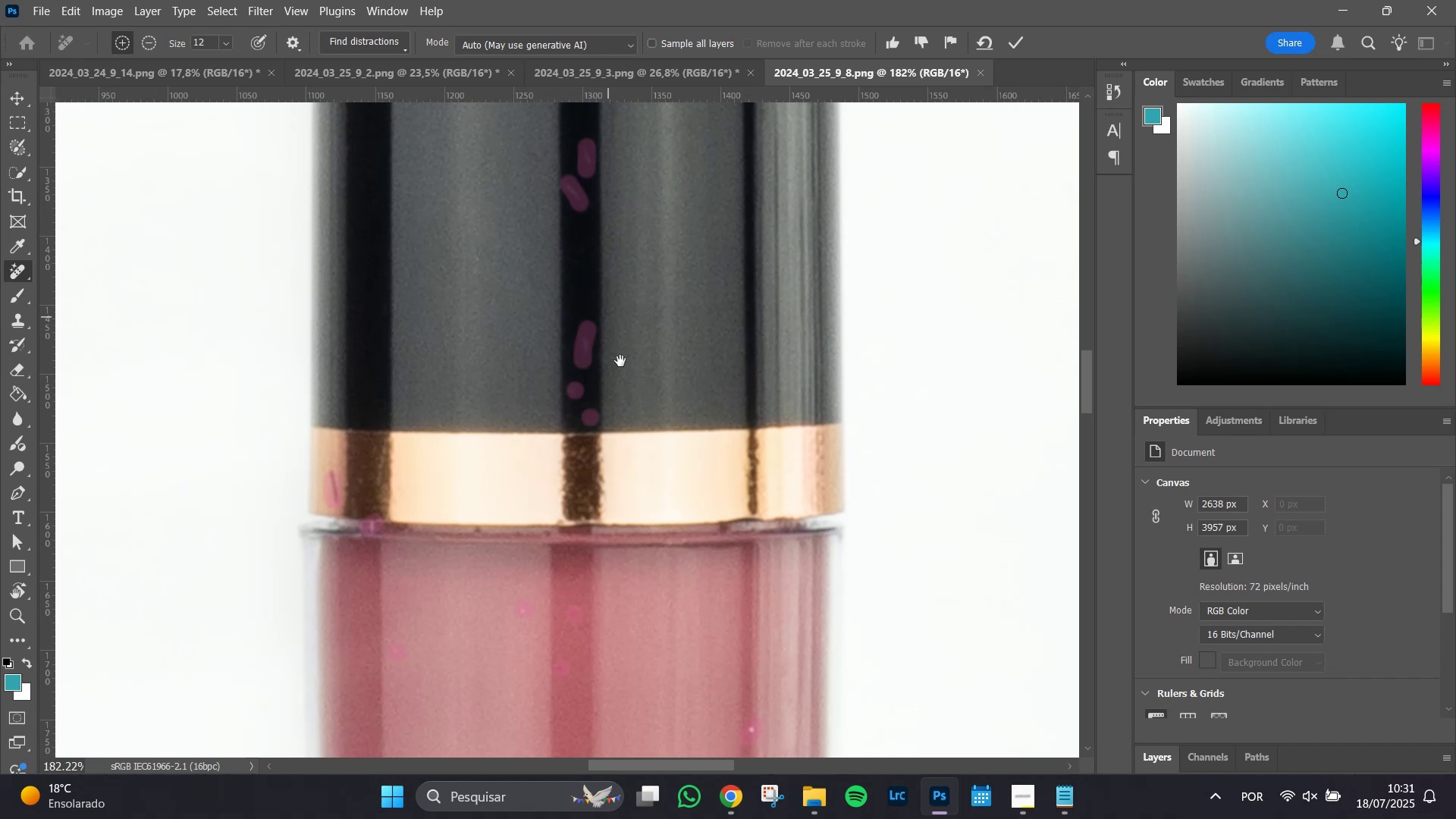 
left_click_drag(start_coordinate=[682, 342], to_coordinate=[644, 636])
 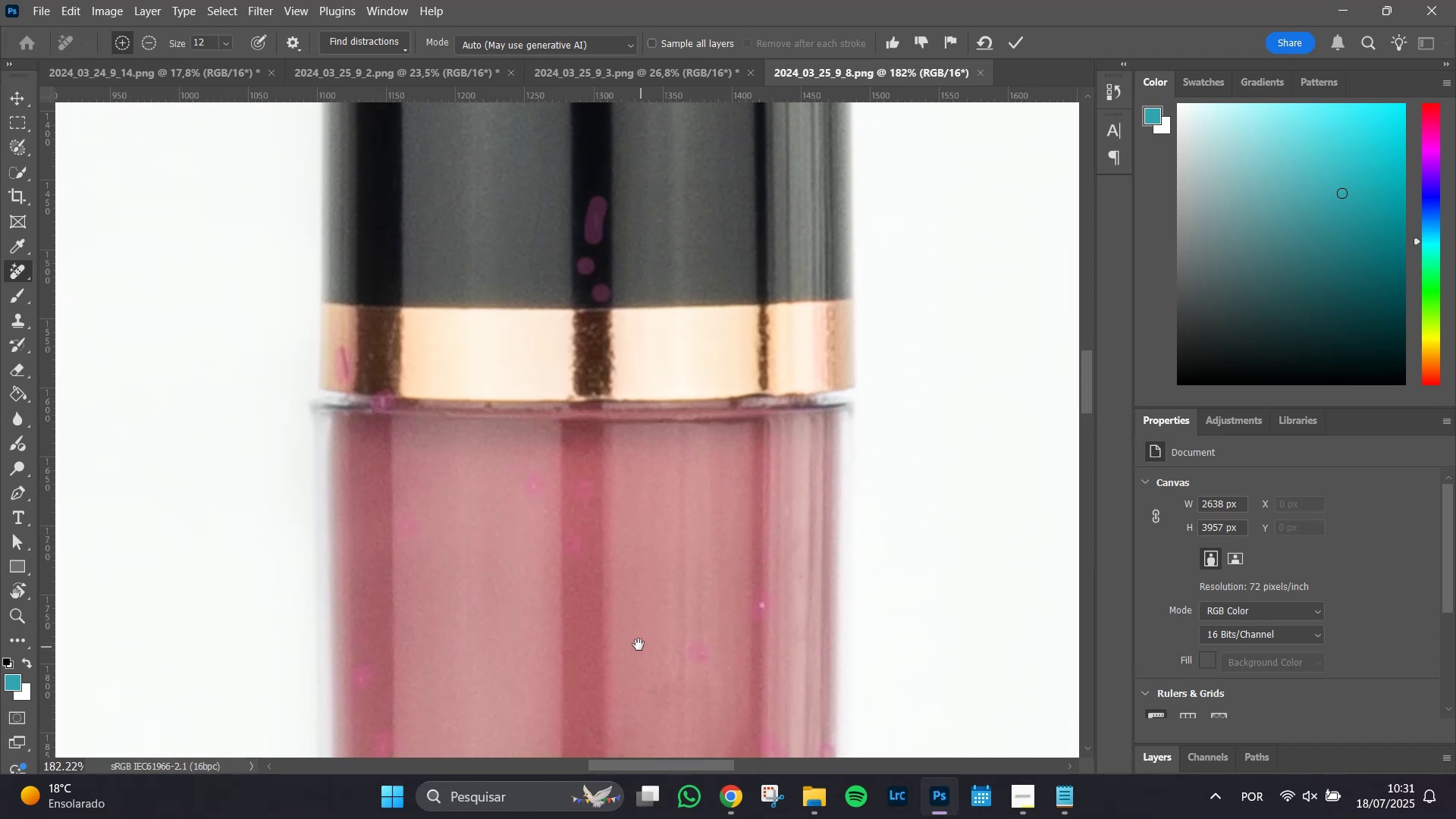 
hold_key(key=Space, duration=1.51)
 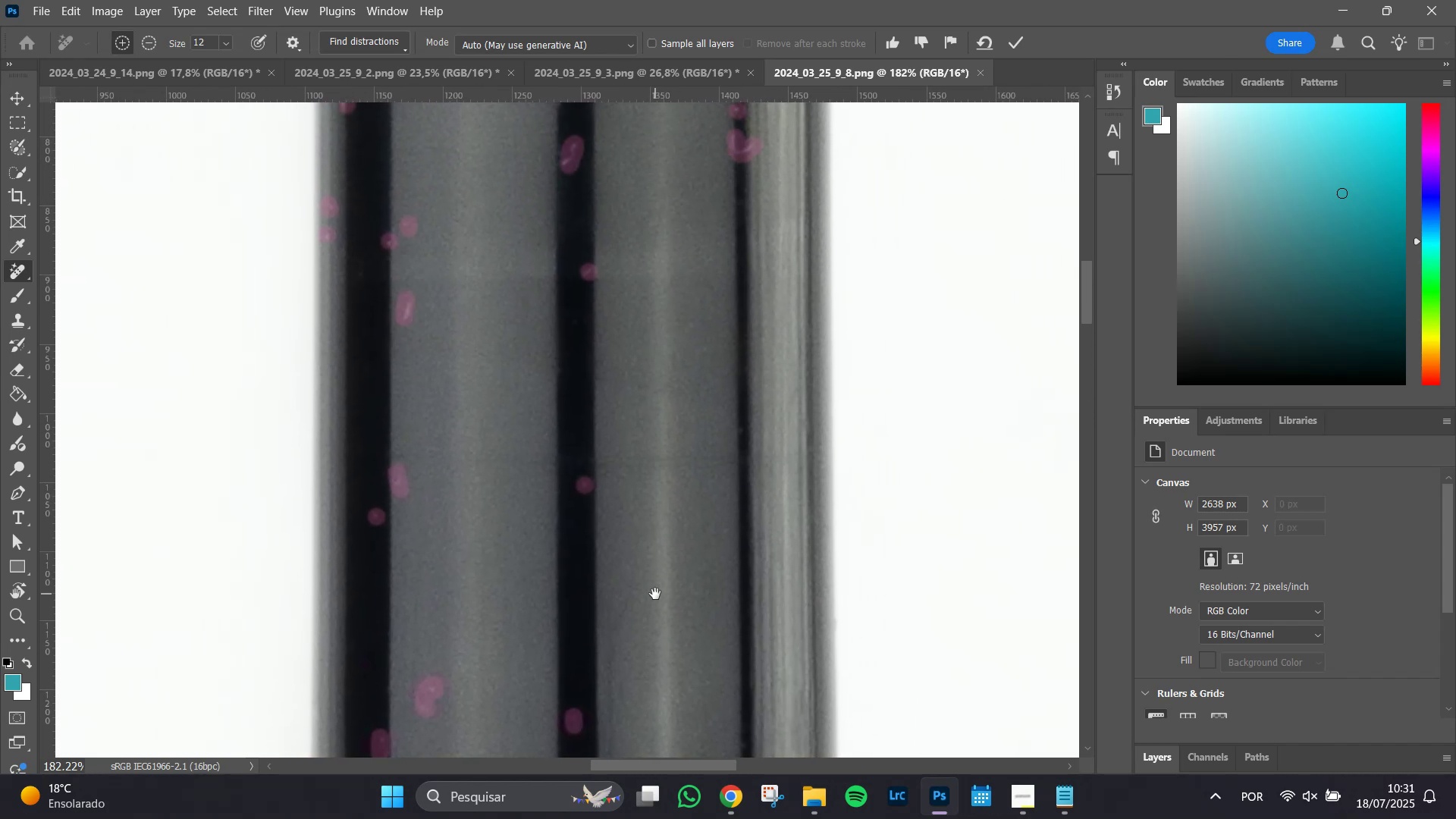 
left_click_drag(start_coordinate=[604, 309], to_coordinate=[639, 670])
 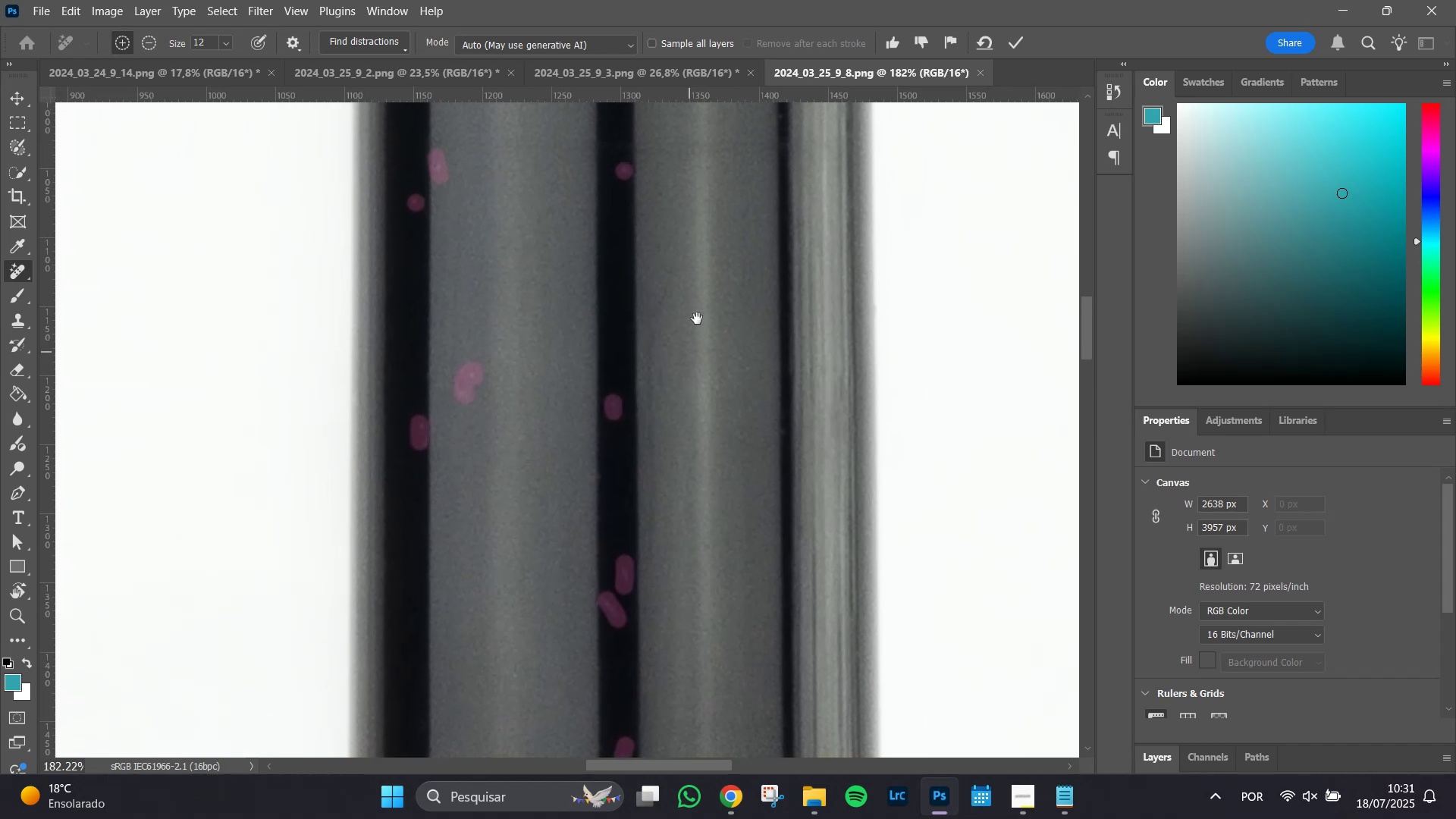 
left_click_drag(start_coordinate=[697, 303], to_coordinate=[655, 594])
 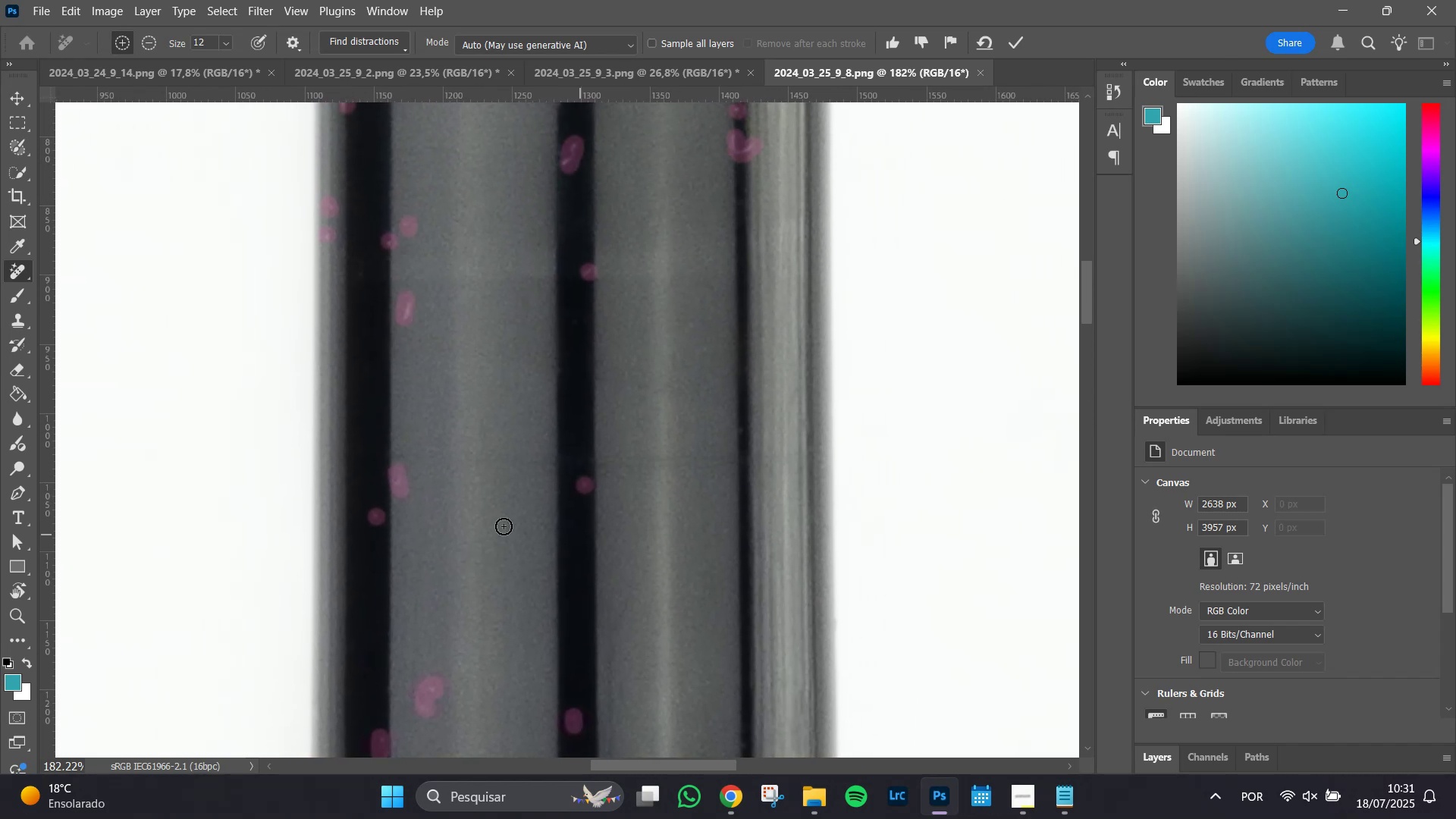 
hold_key(key=Space, duration=1.02)
 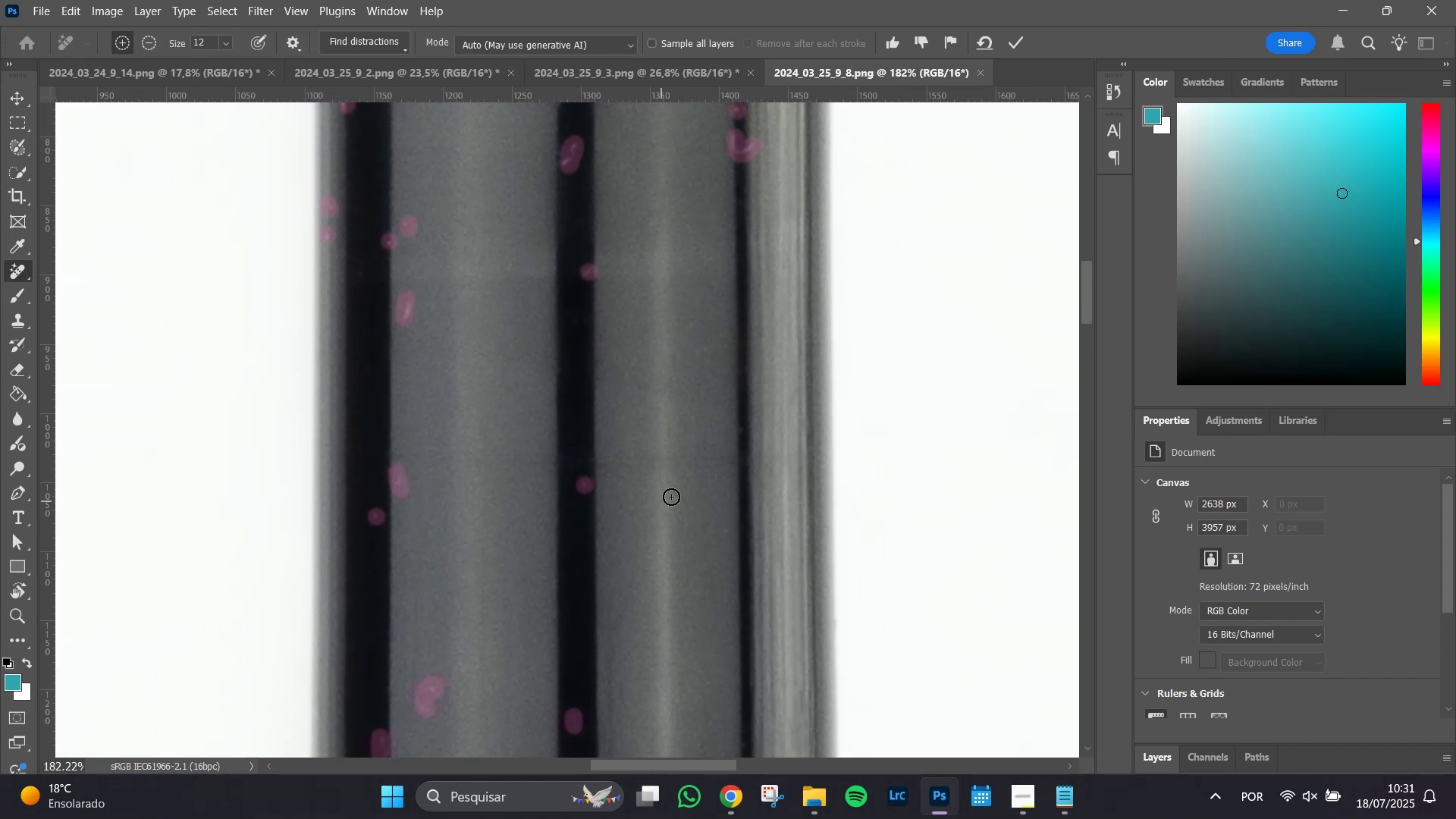 
hold_key(key=AltLeft, duration=0.68)
scroll: coordinate [652, 458], scroll_direction: up, amount: 5.0
 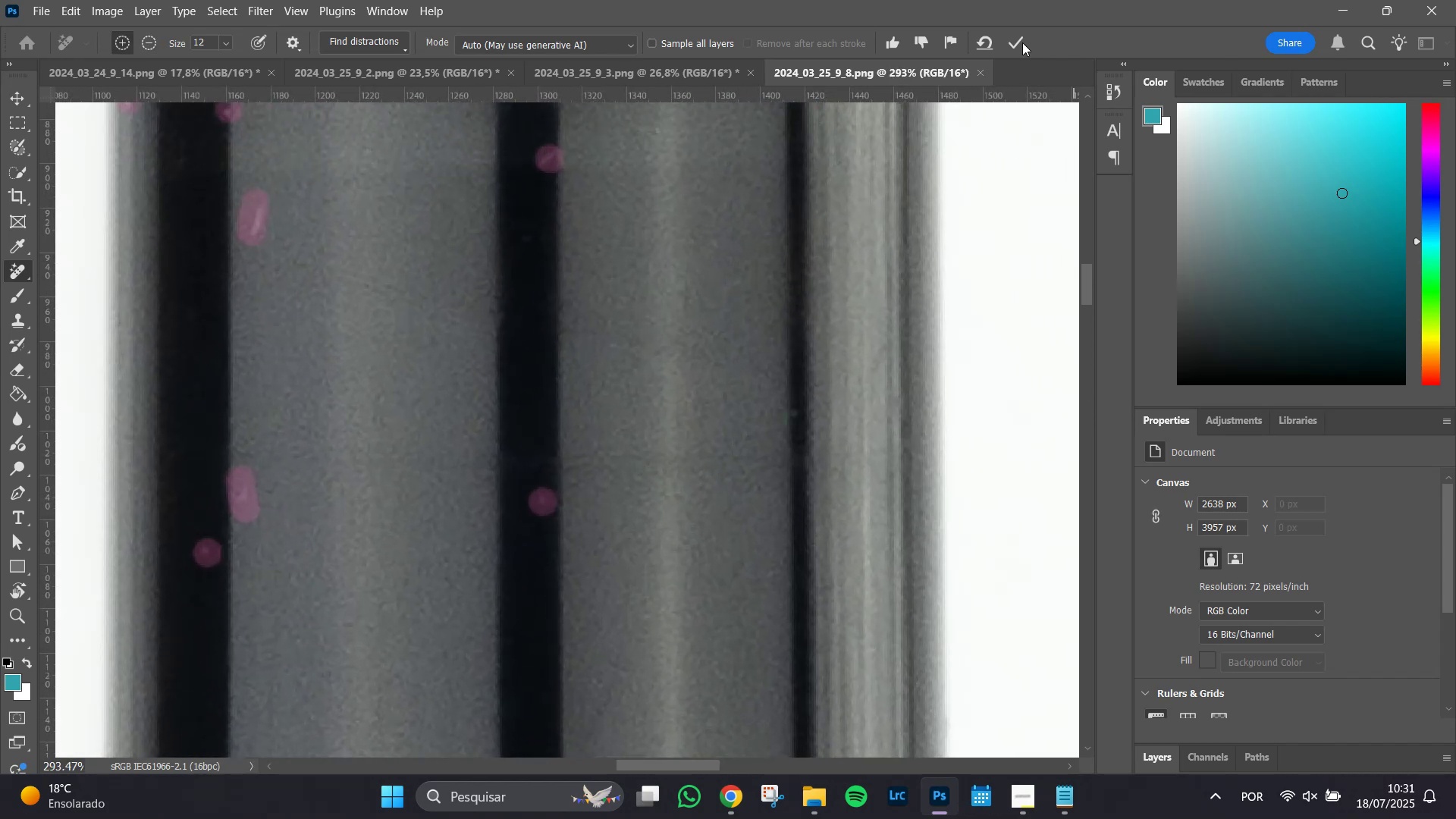 
left_click([1010, 44])
 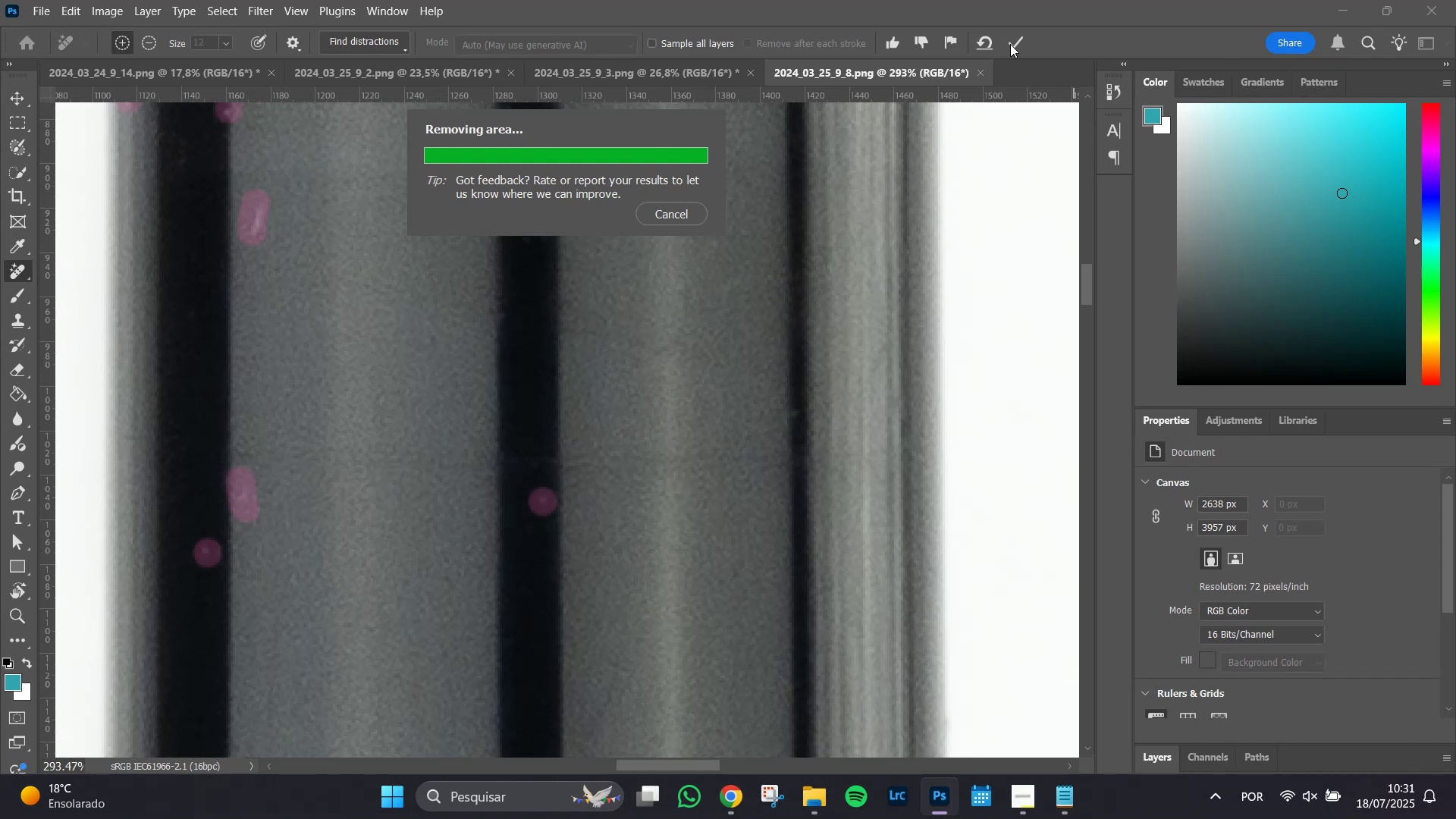 
wait(26.2)
 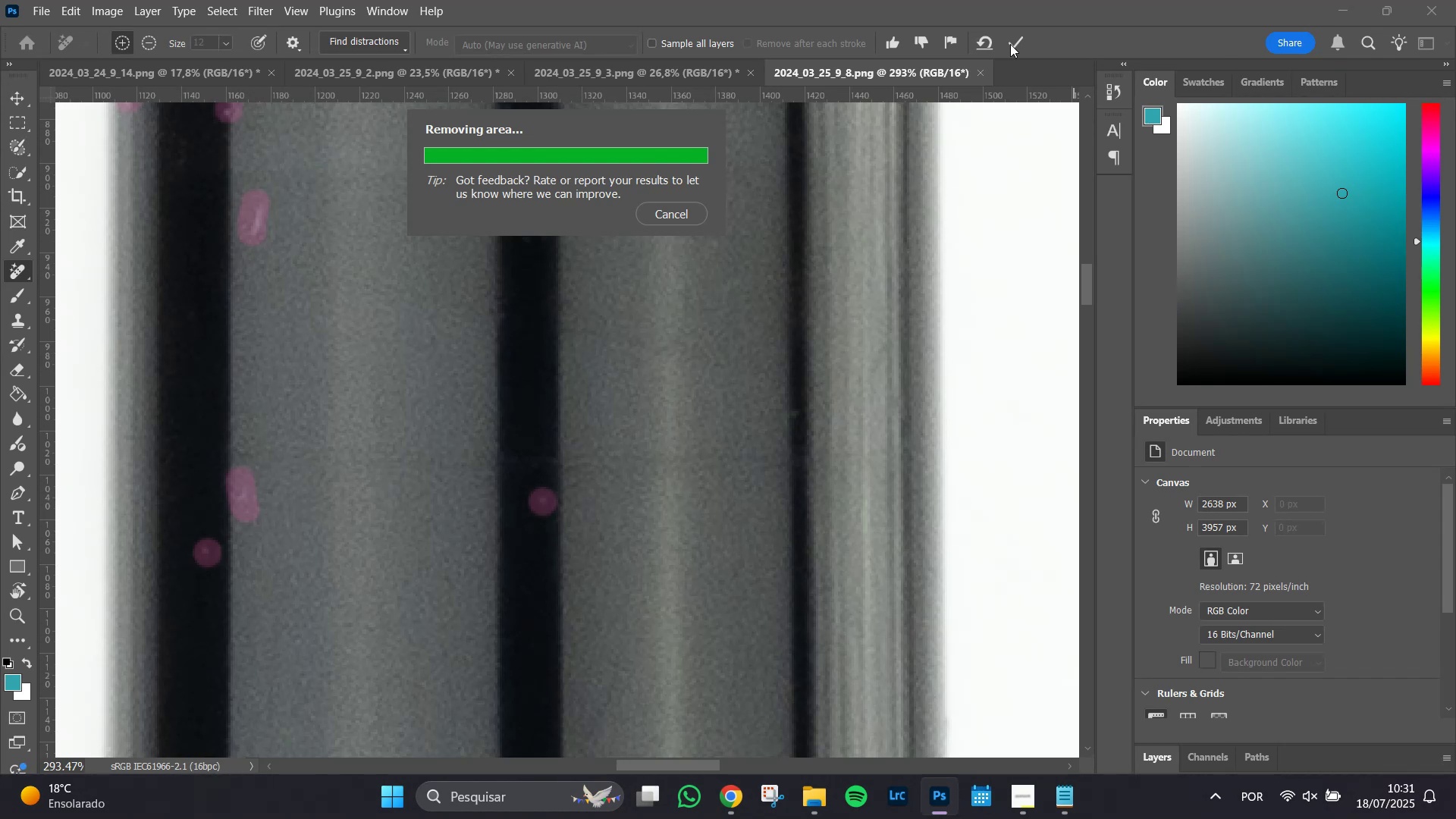 
hold_key(key=AltLeft, duration=1.1)
 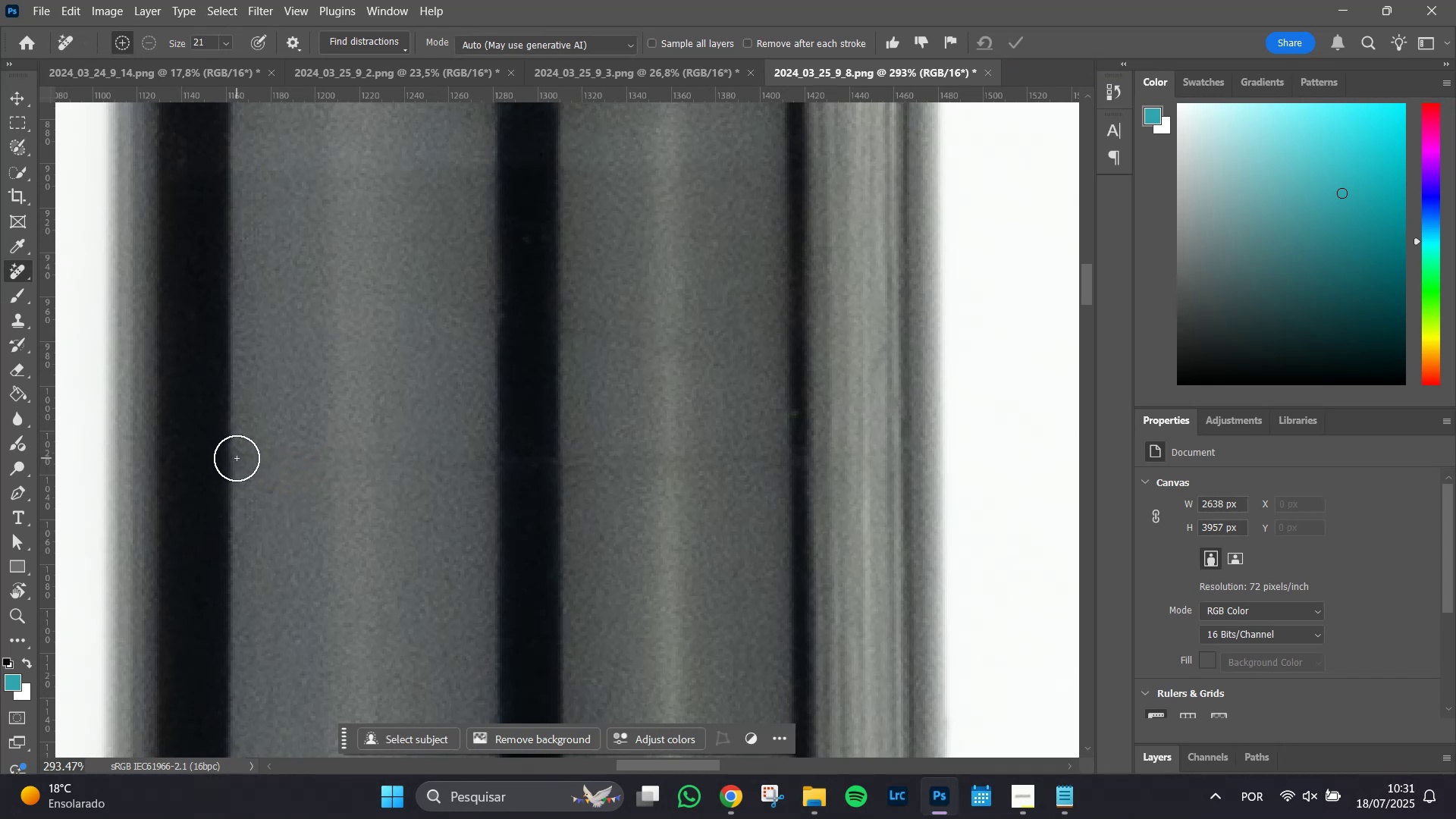 
hold_key(key=ShiftLeft, duration=1.51)
left_click_drag(start_coordinate=[237, 455], to_coordinate=[494, 458])
 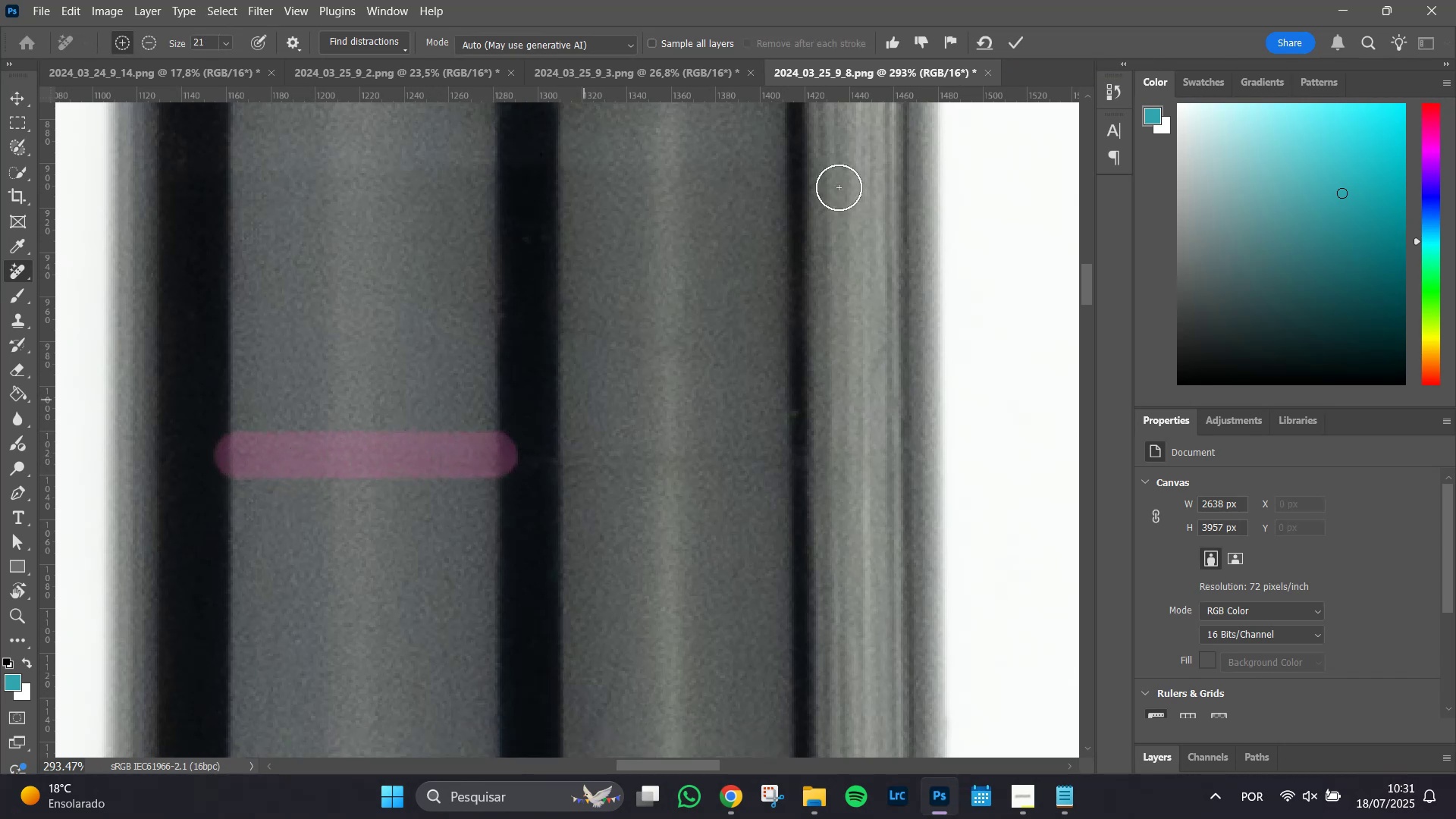 
hold_key(key=ShiftLeft, duration=1.4)
 